 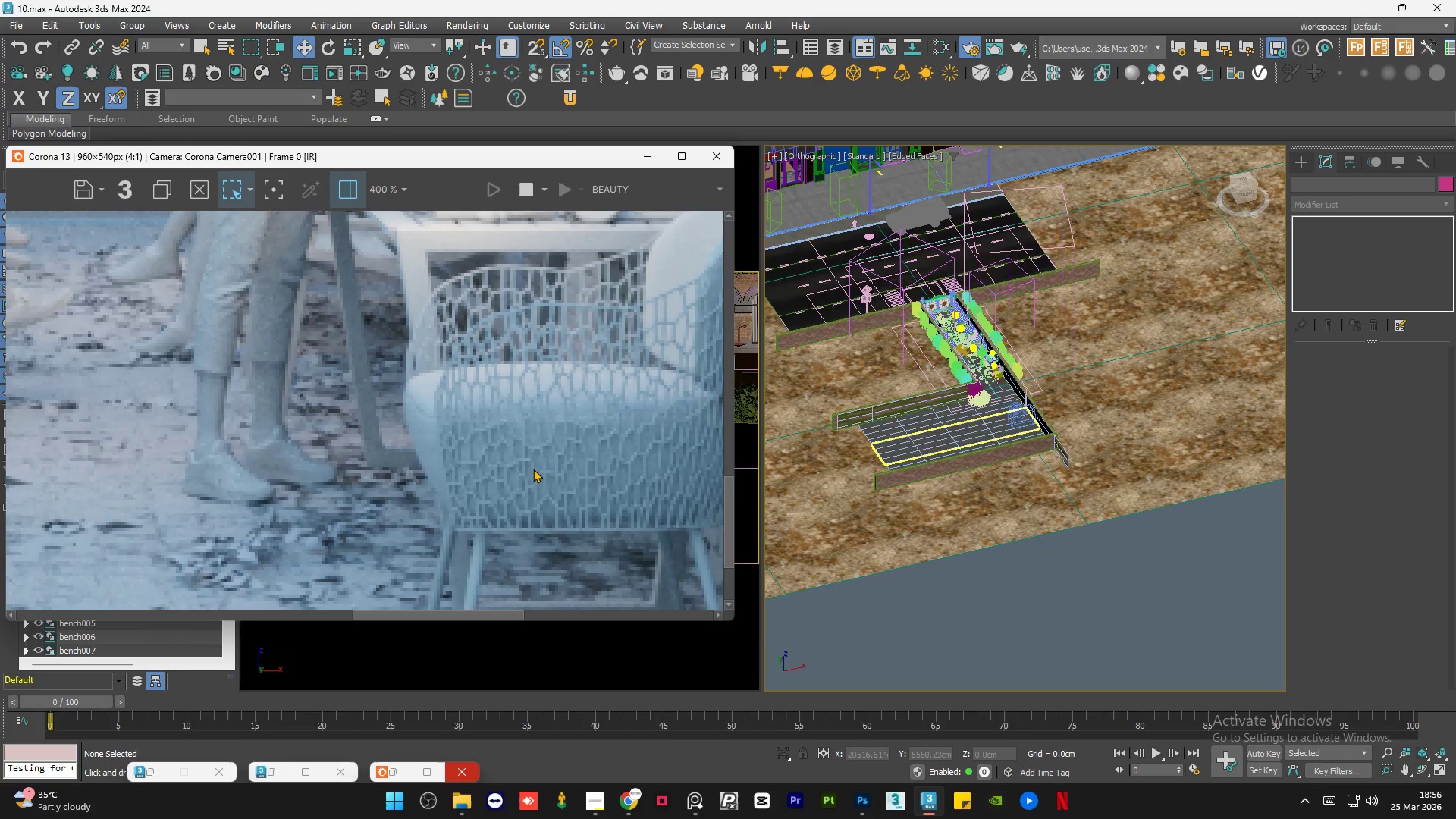 
scroll: coordinate [533, 467], scroll_direction: down, amount: 1.0
 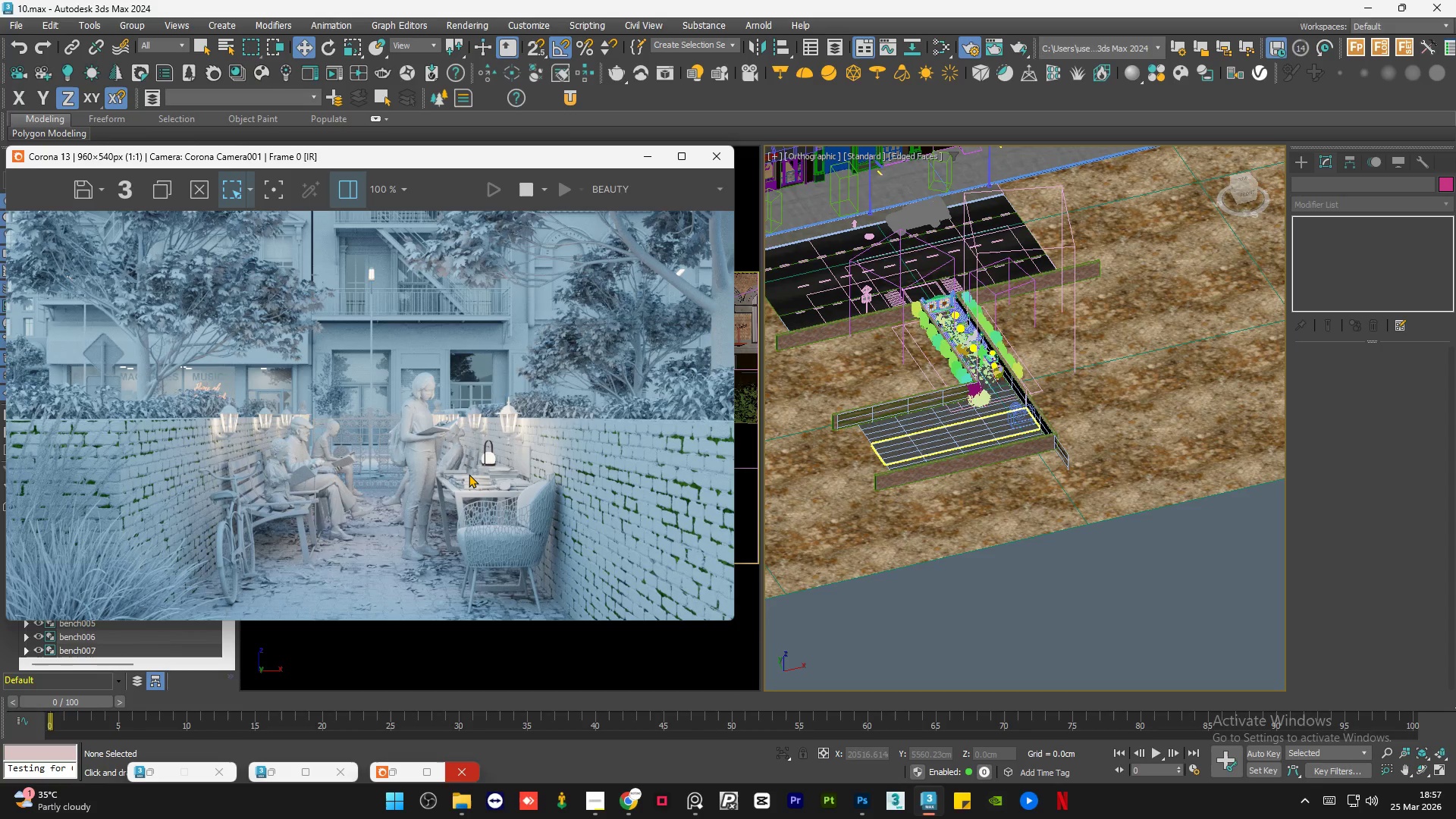 
scroll: coordinate [468, 474], scroll_direction: up, amount: 1.0
 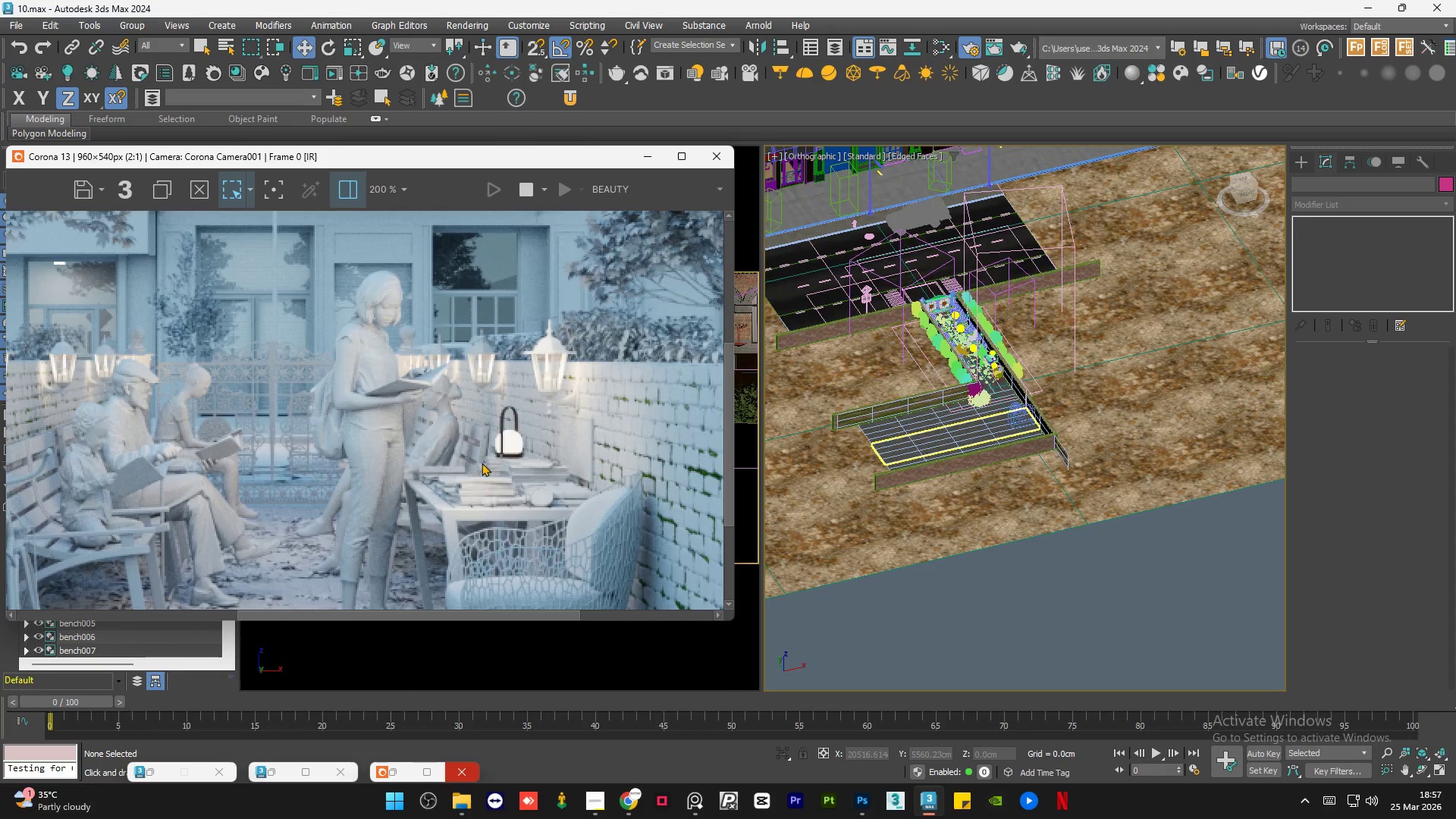 
scroll: coordinate [539, 412], scroll_direction: down, amount: 1.0
 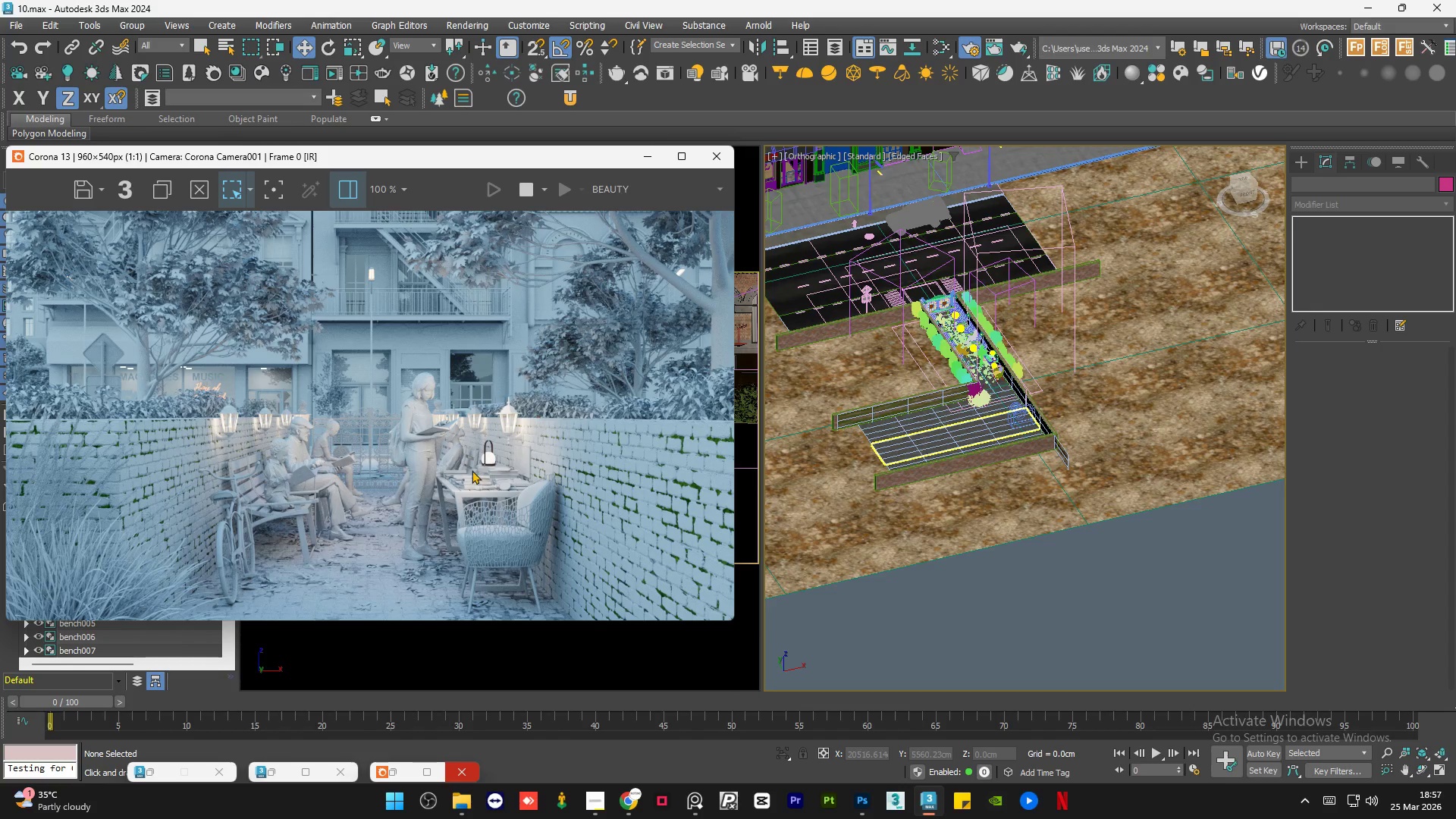 
scroll: coordinate [431, 413], scroll_direction: up, amount: 1.0
 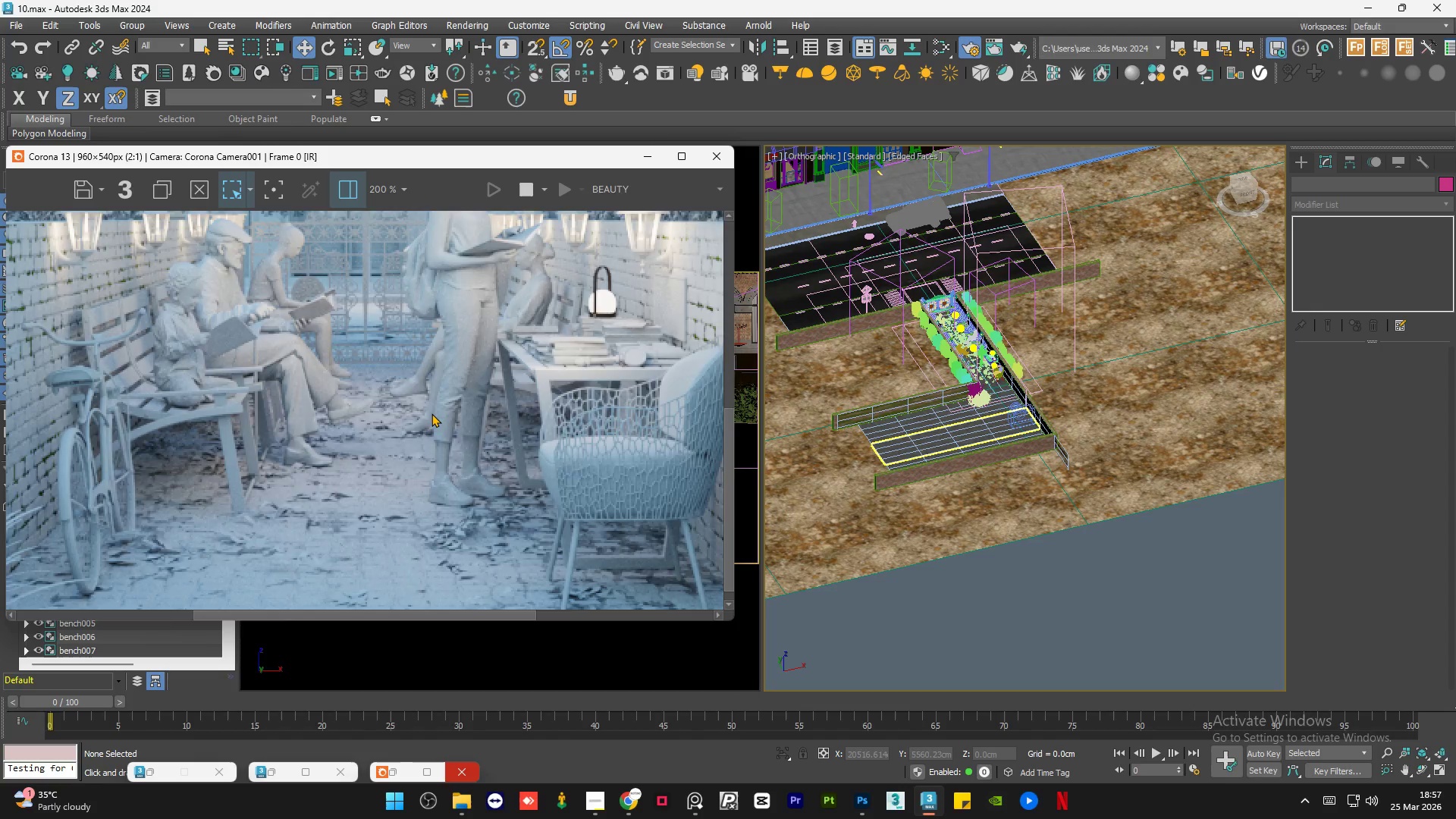 
scroll: coordinate [431, 413], scroll_direction: down, amount: 1.0
 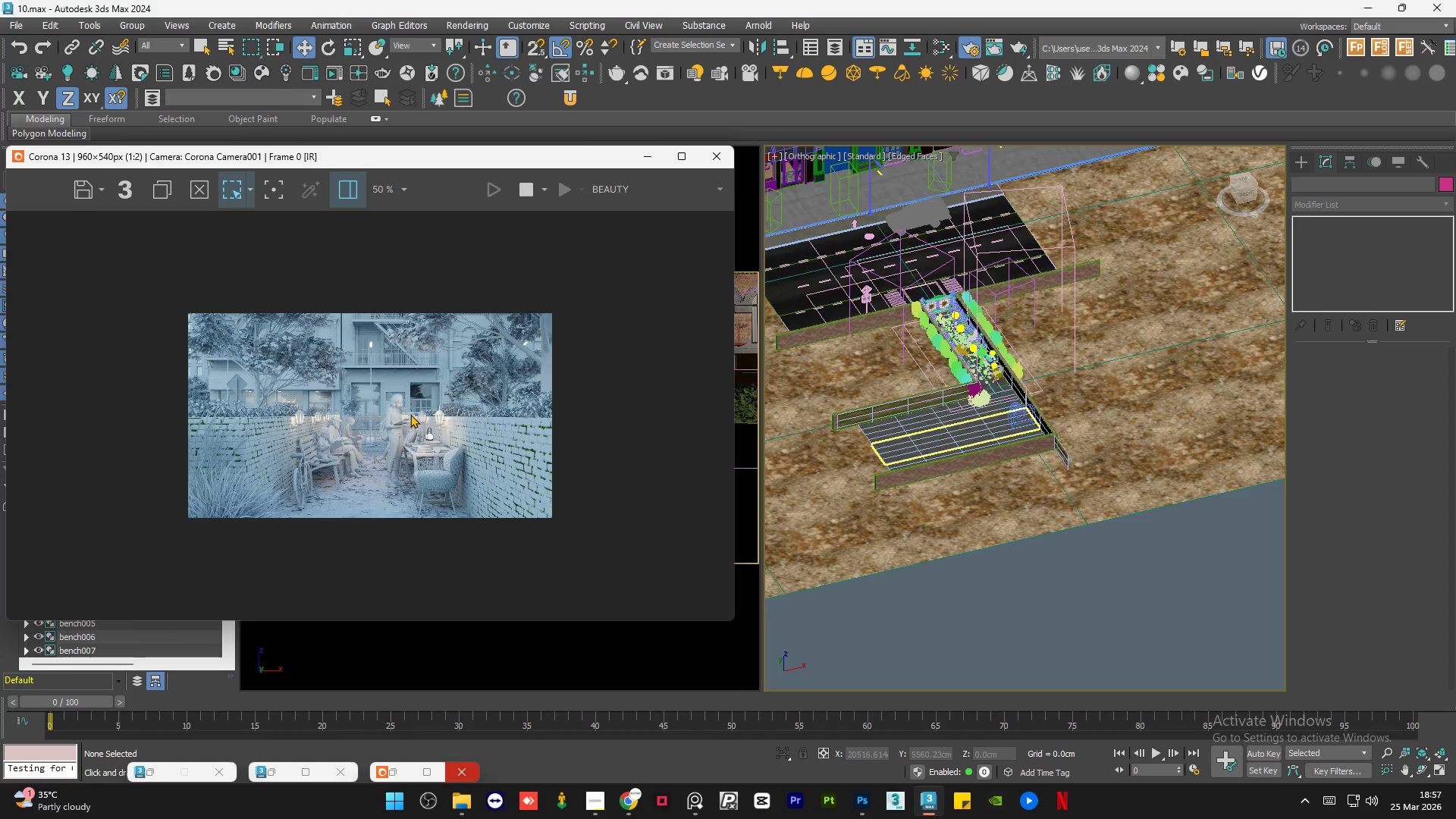 
scroll: coordinate [225, 421], scroll_direction: up, amount: 2.0
 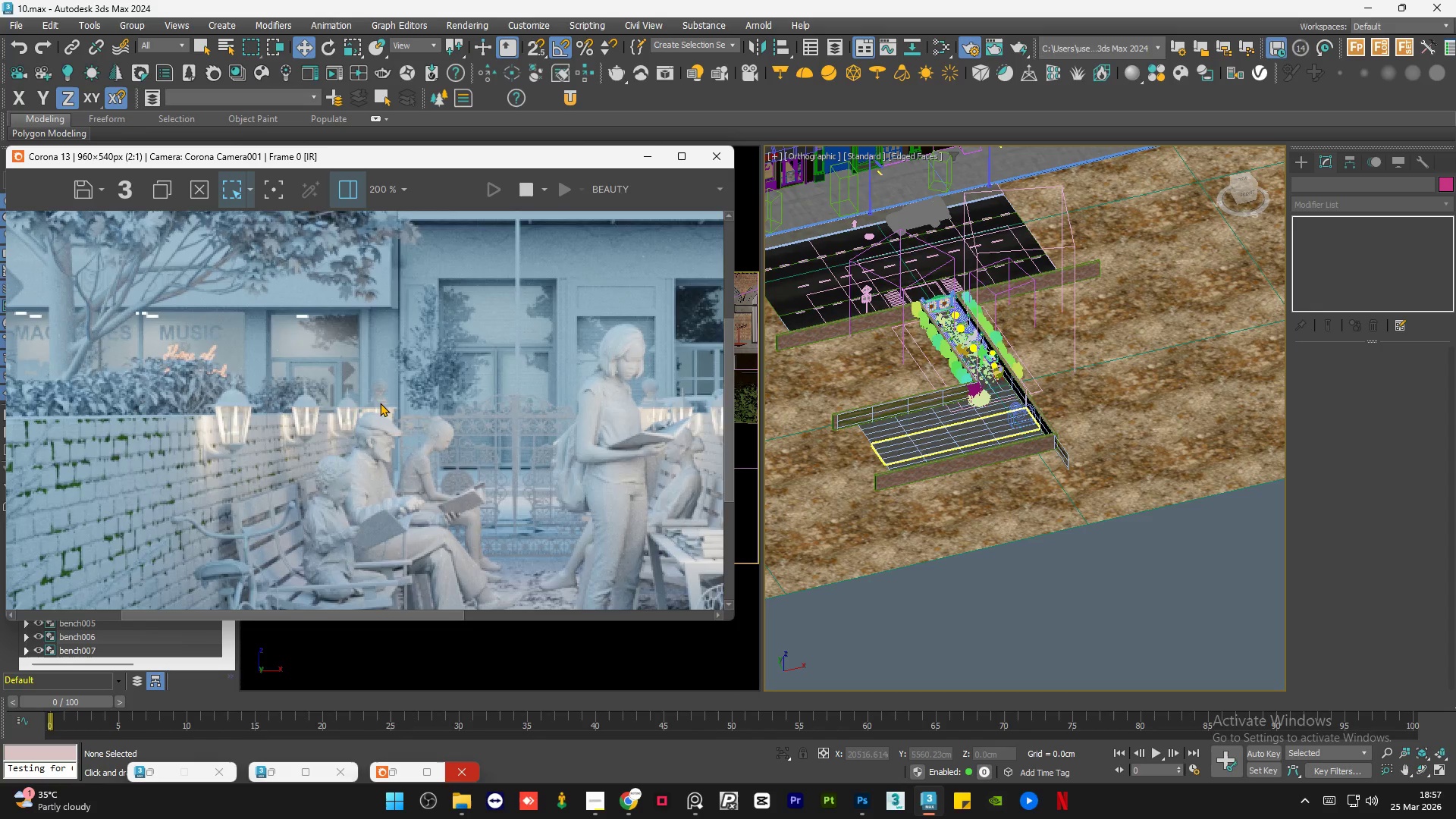 
scroll: coordinate [383, 400], scroll_direction: down, amount: 2.0
 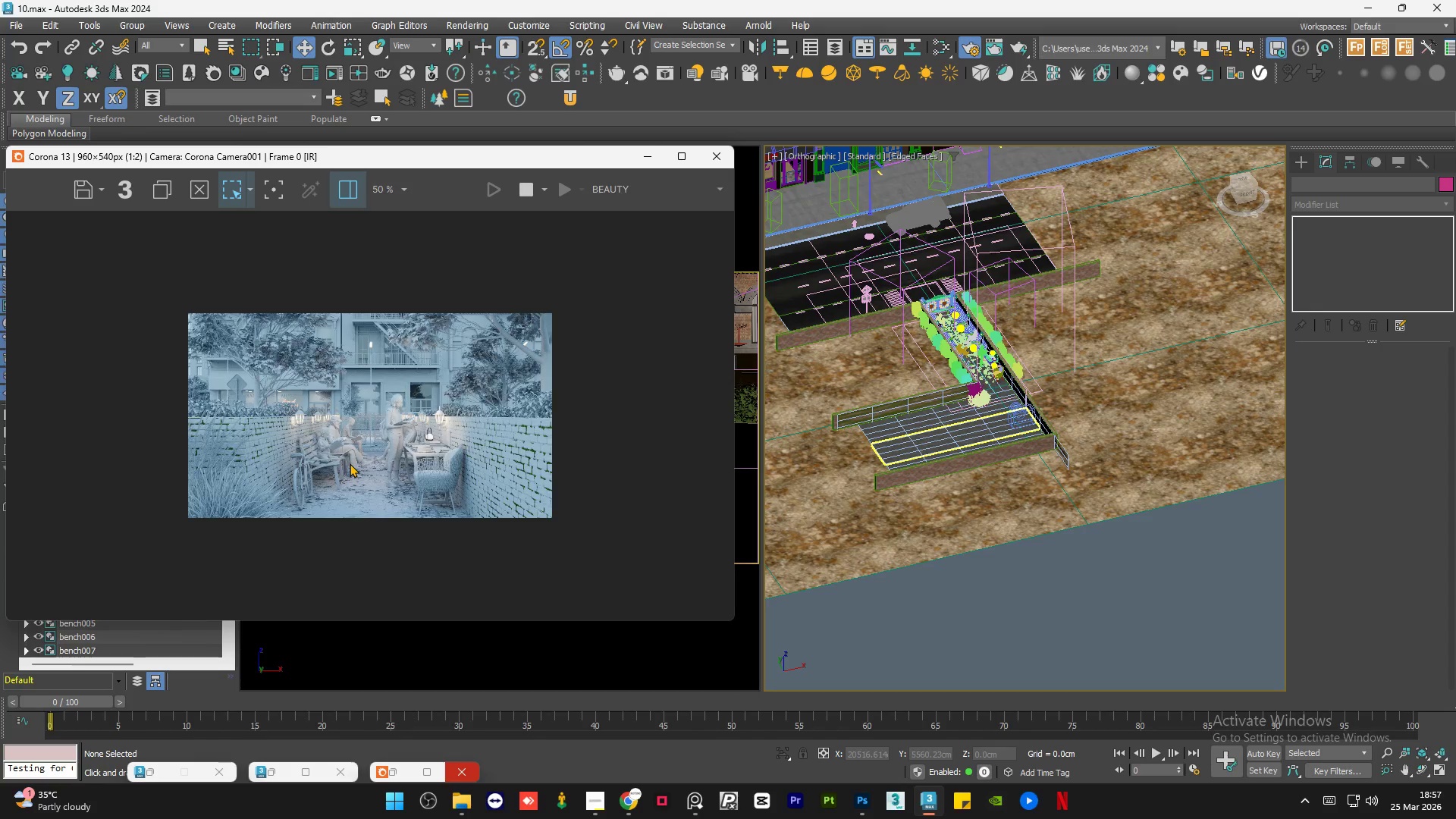 
scroll: coordinate [350, 463], scroll_direction: up, amount: 1.0
 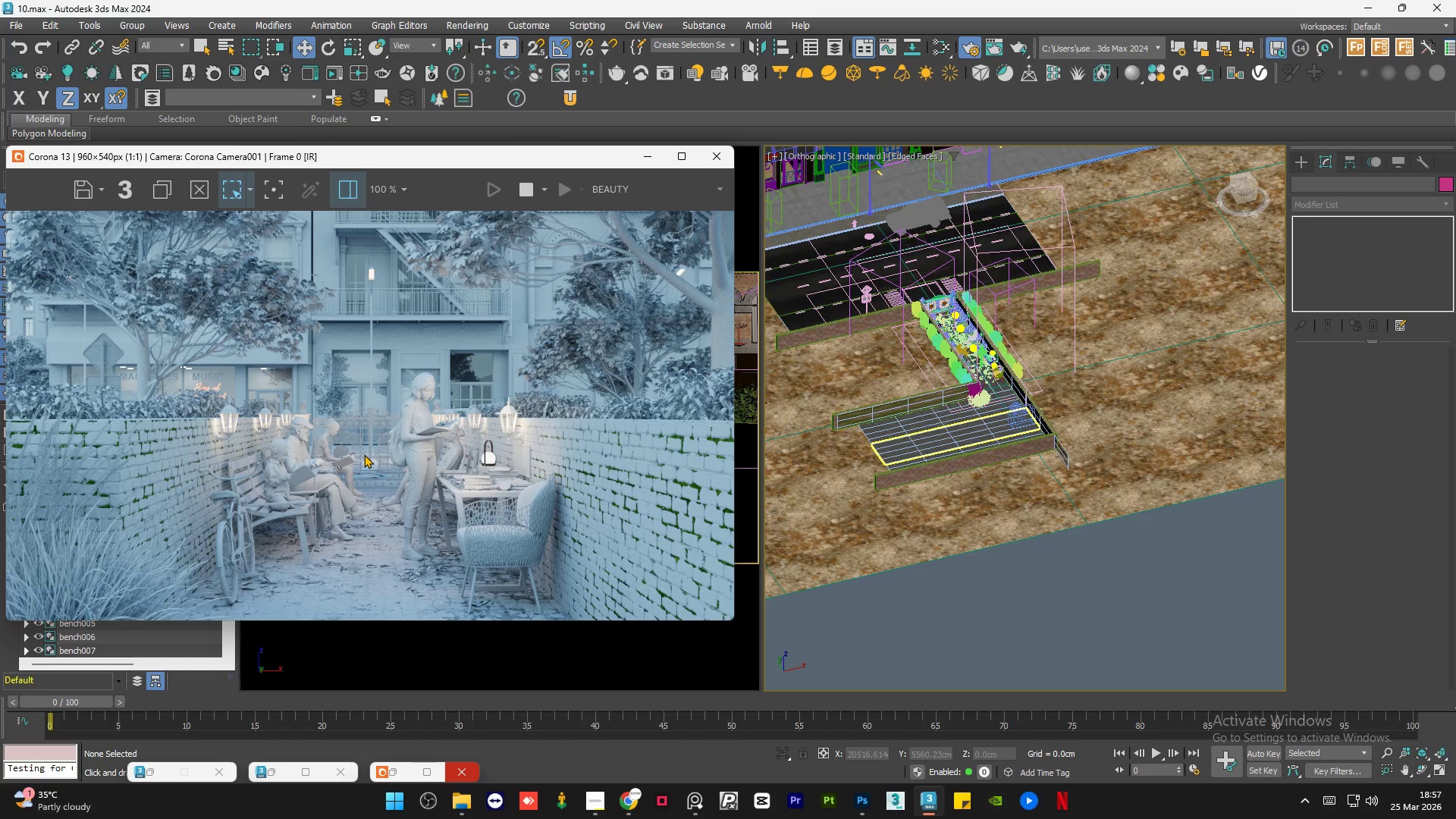 
wait(5.46)
 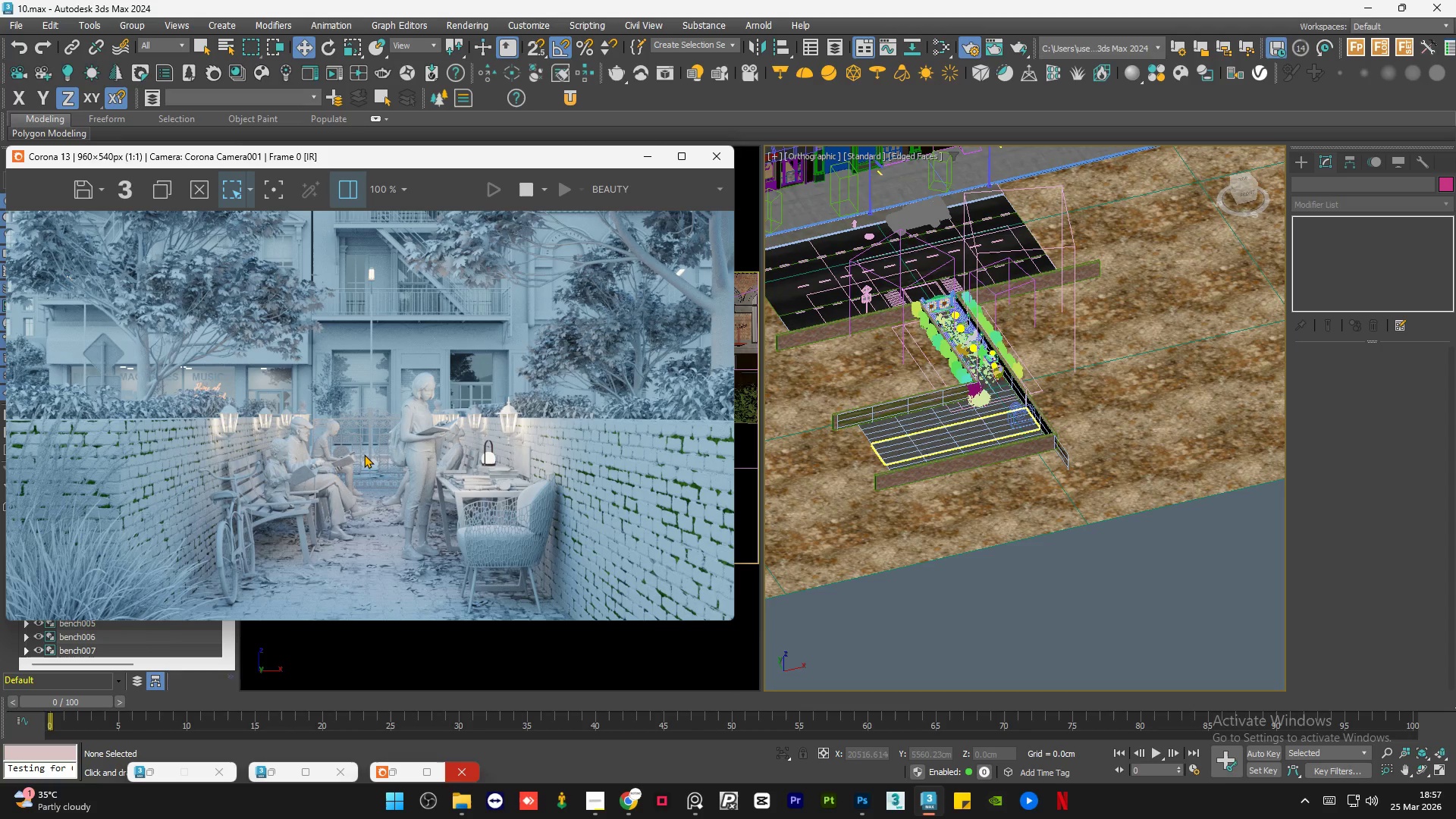 
scroll: coordinate [405, 391], scroll_direction: none, amount: 0.0
 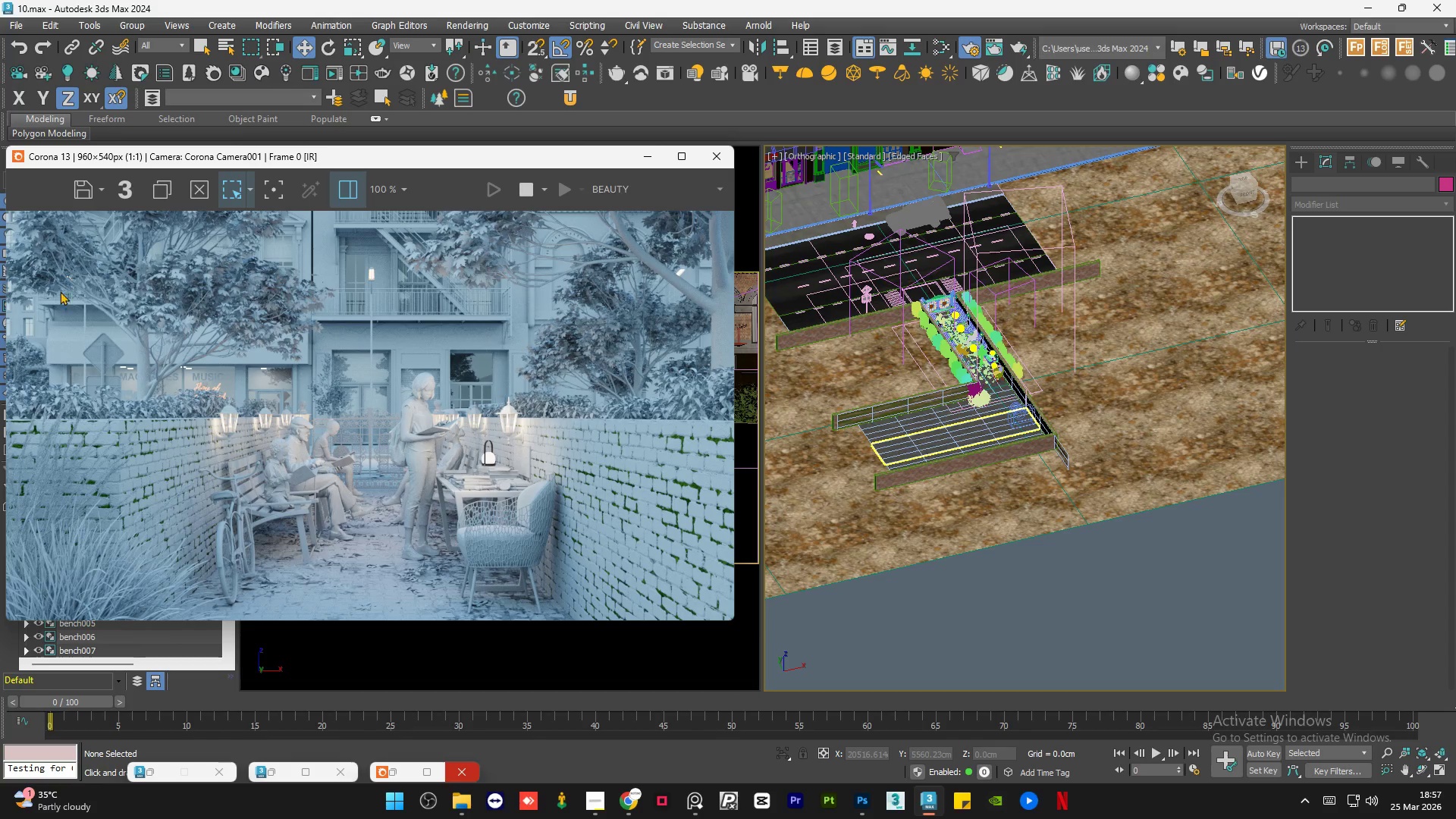 
hold_key(key=AltLeft, duration=1.5)
 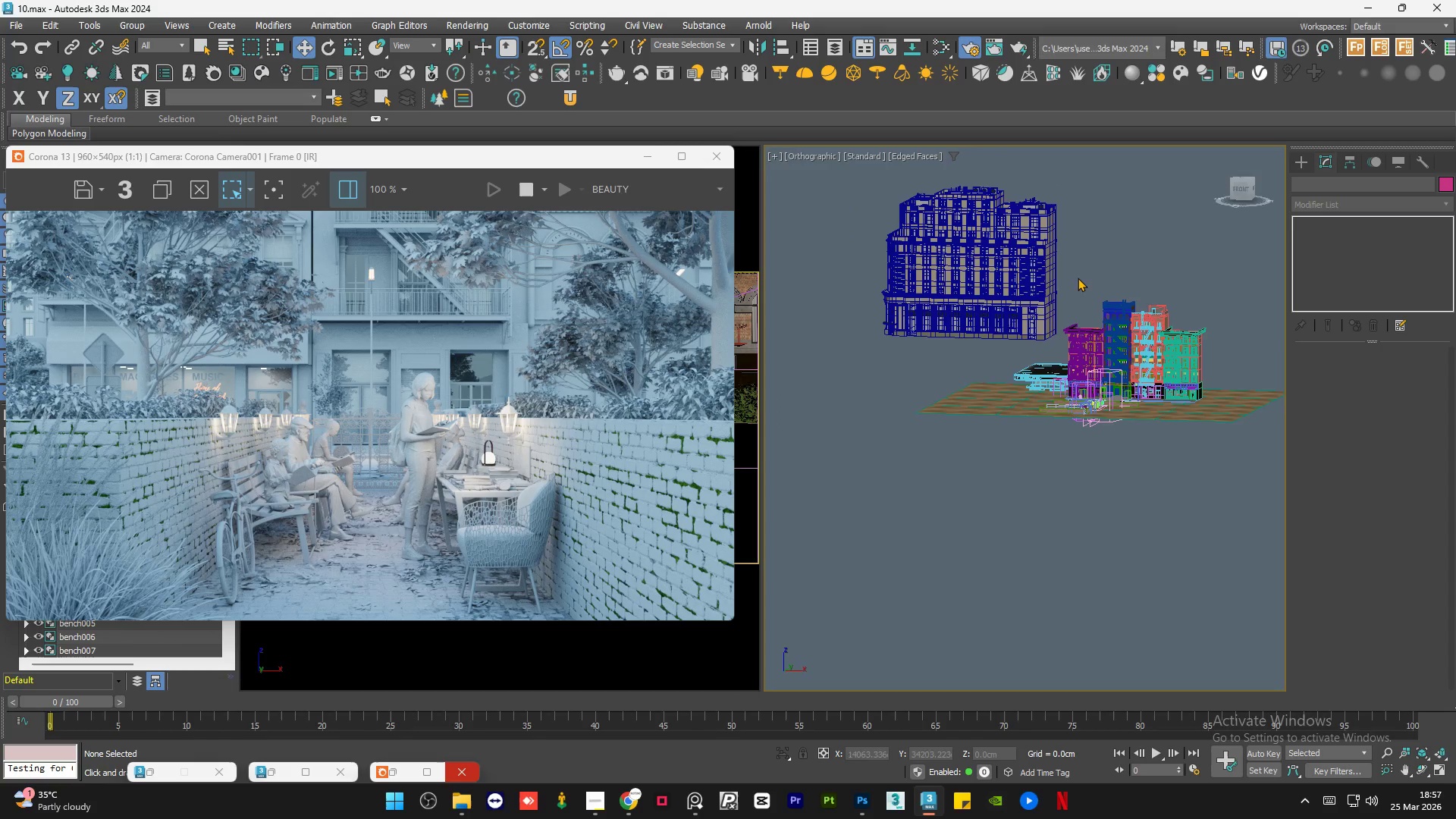 
scroll: coordinate [1090, 413], scroll_direction: down, amount: 4.0
 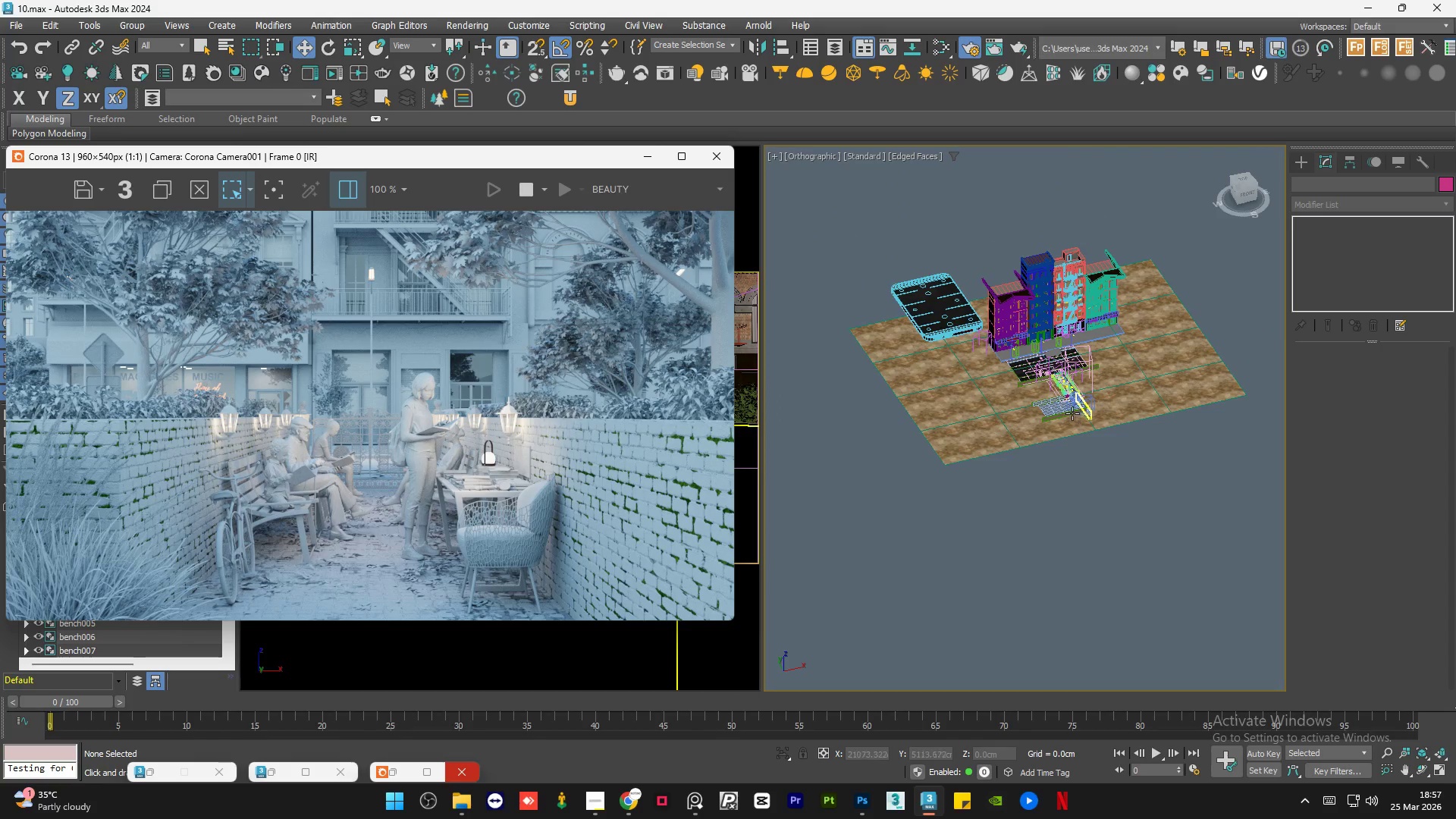 
key(Alt+AltLeft)
 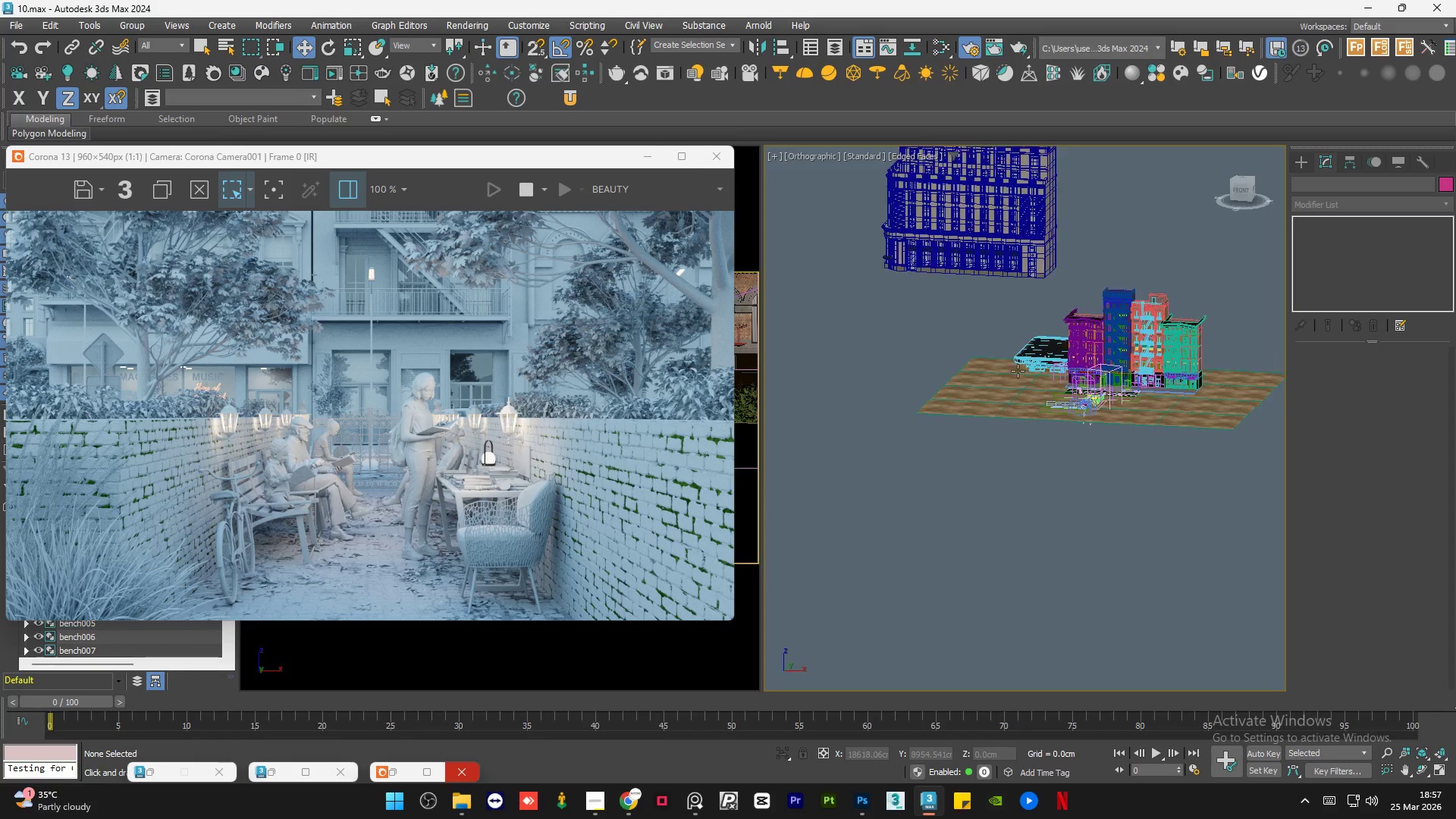 
key(Alt+AltLeft)
 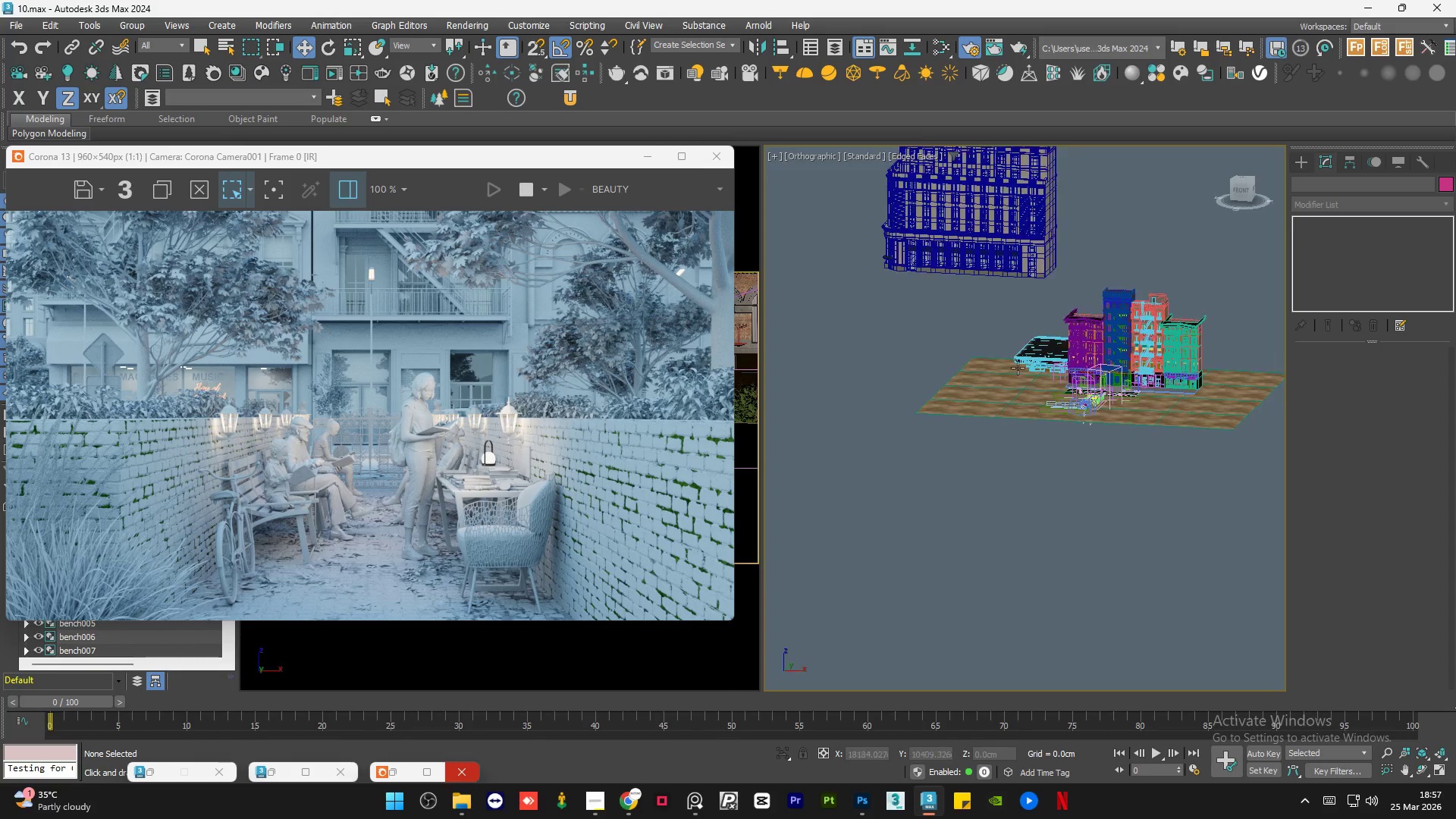 
key(Alt+AltLeft)
 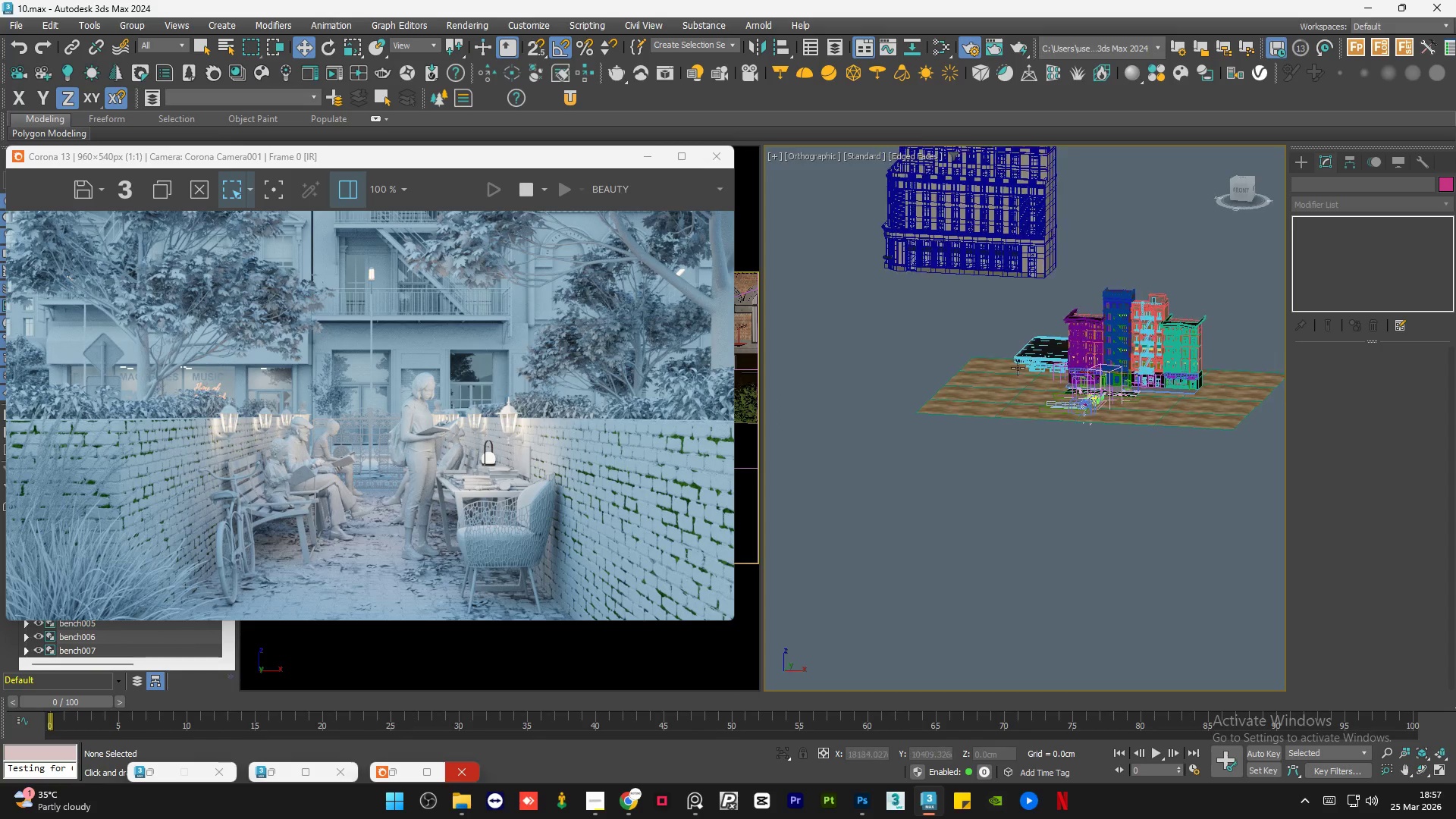 
key(Alt+AltLeft)
 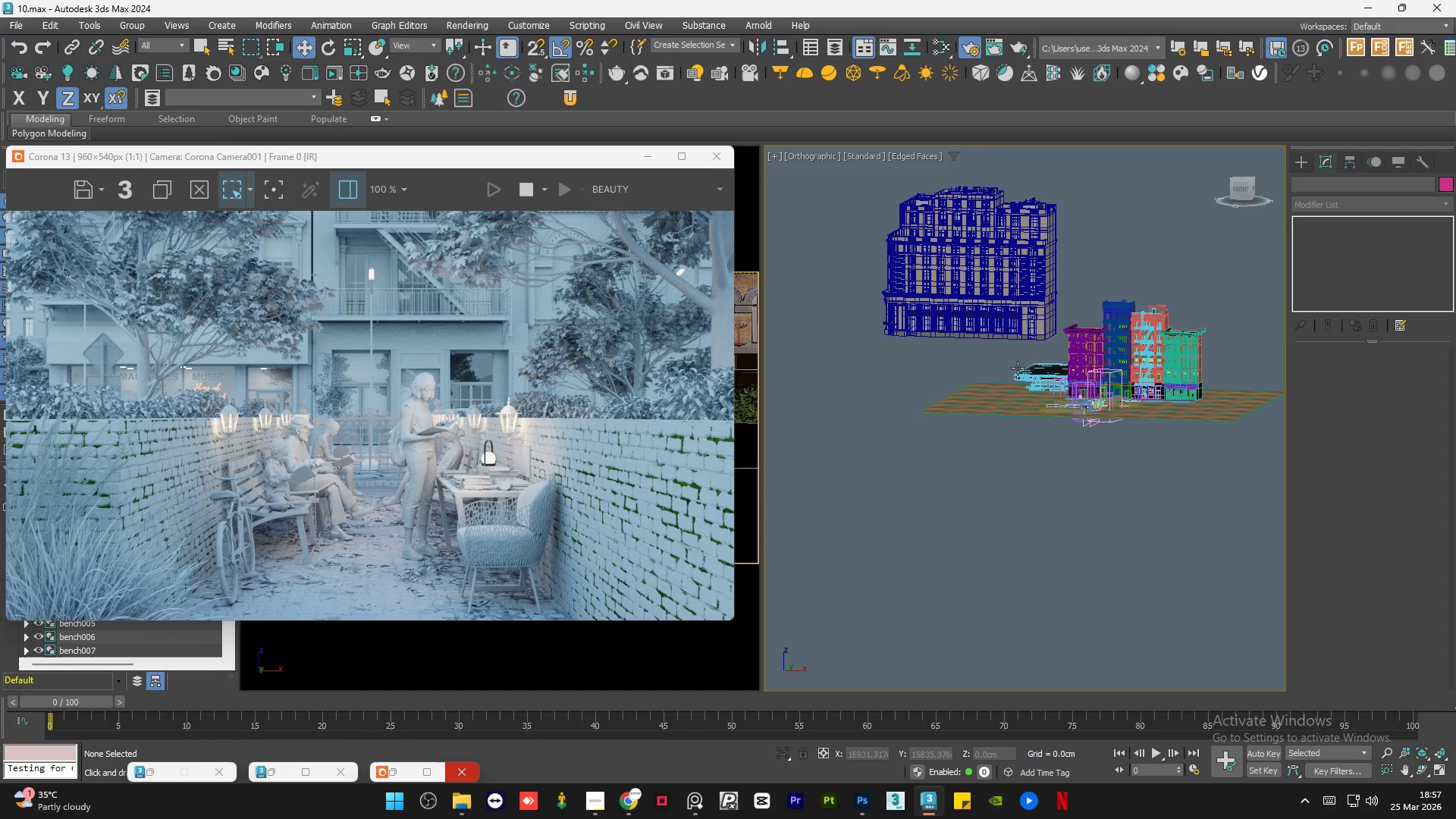 
key(Alt+AltLeft)
 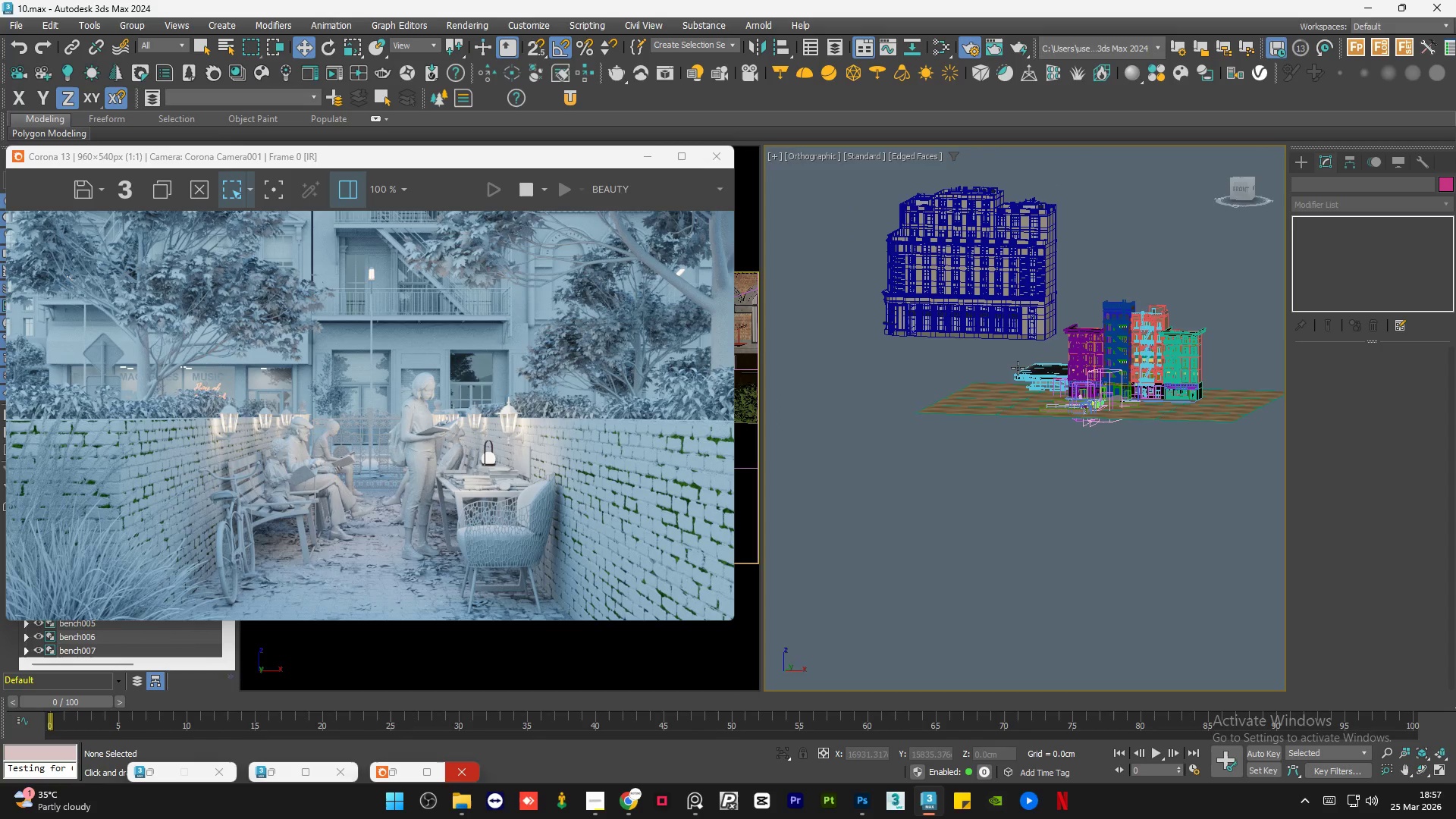 
key(Alt+AltLeft)
 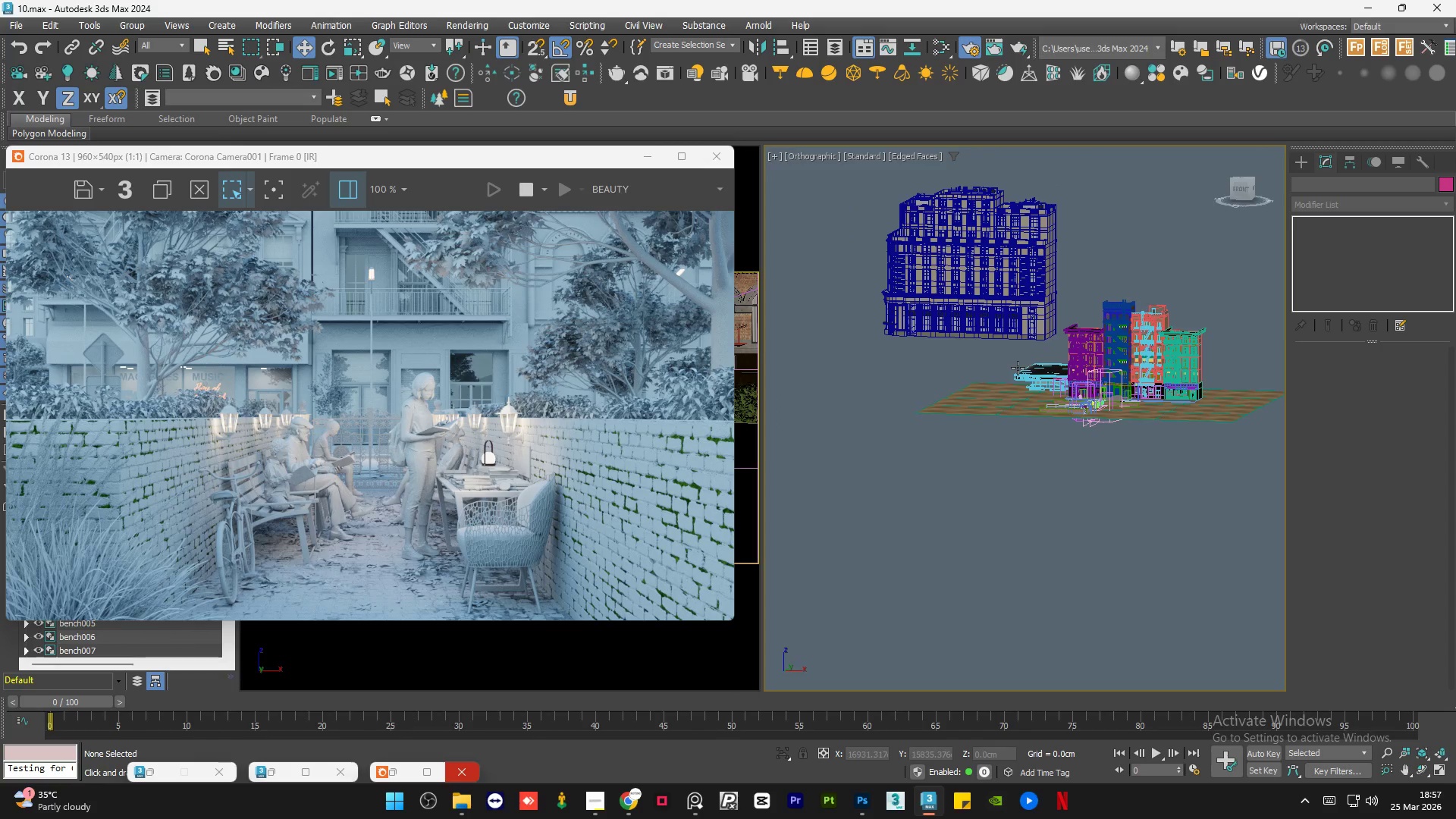 
key(Alt+AltLeft)
 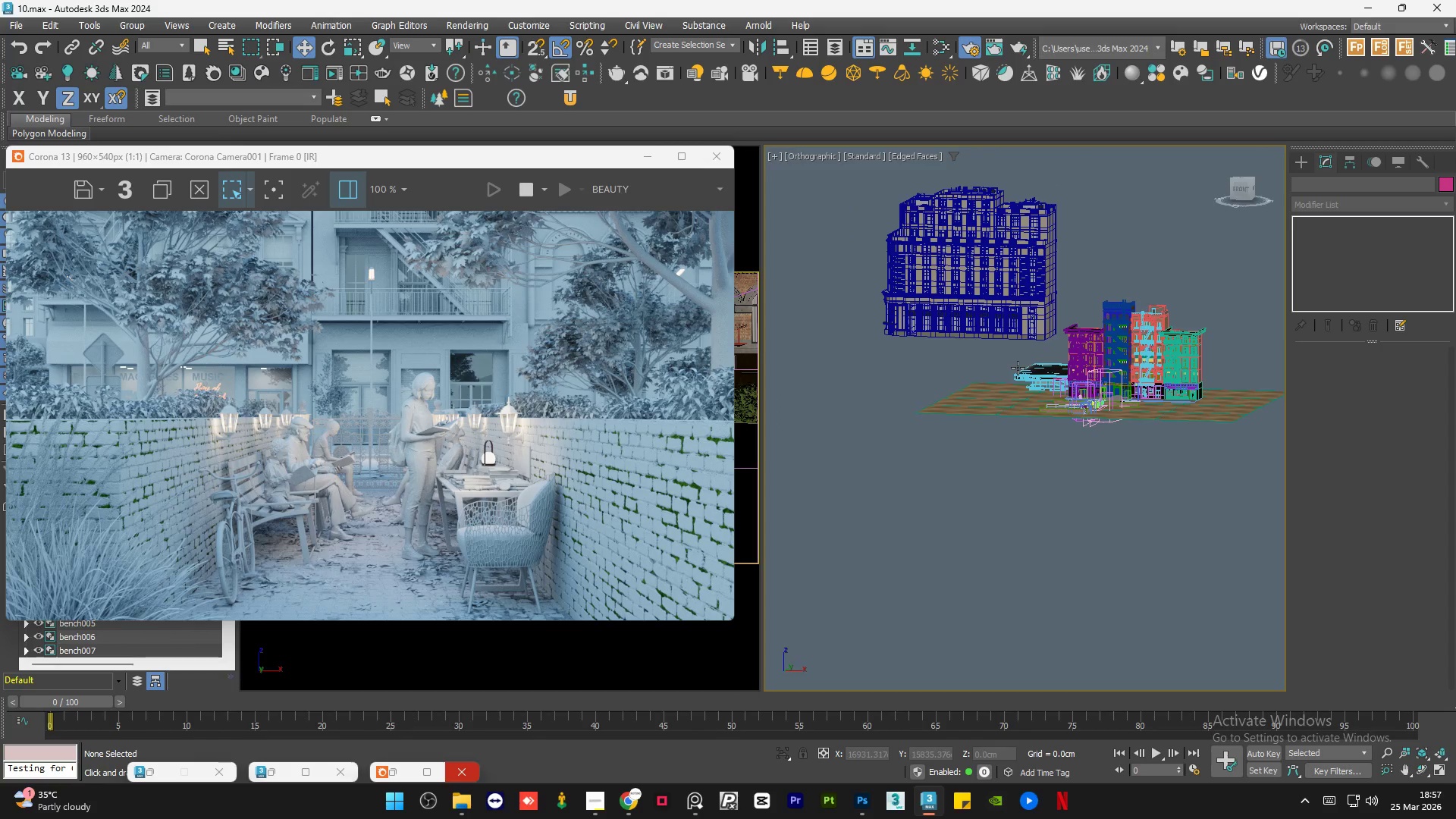 
key(Alt+AltLeft)
 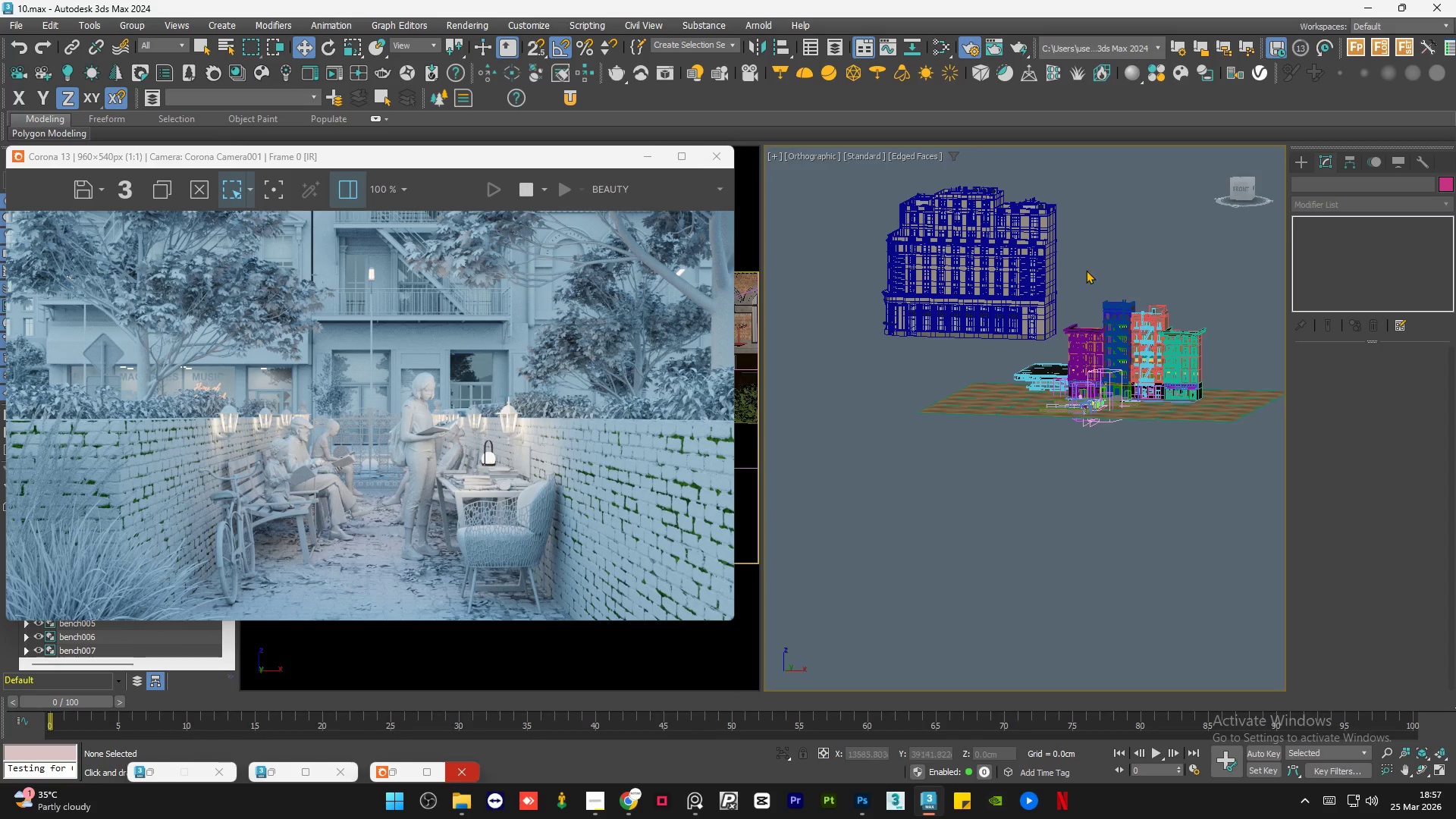 
left_click([1087, 270])
 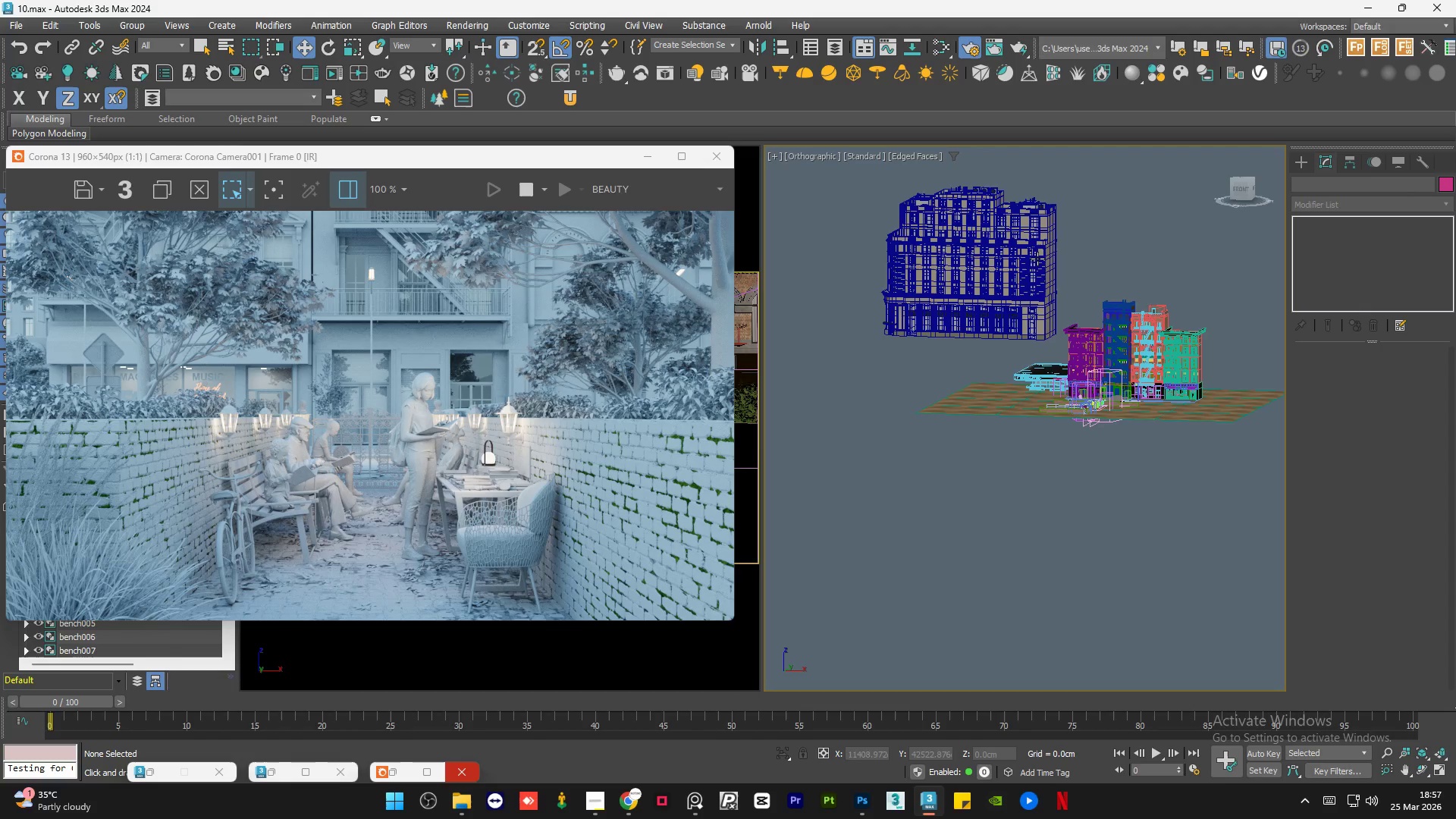 
scroll: coordinate [872, 309], scroll_direction: up, amount: 13.0
 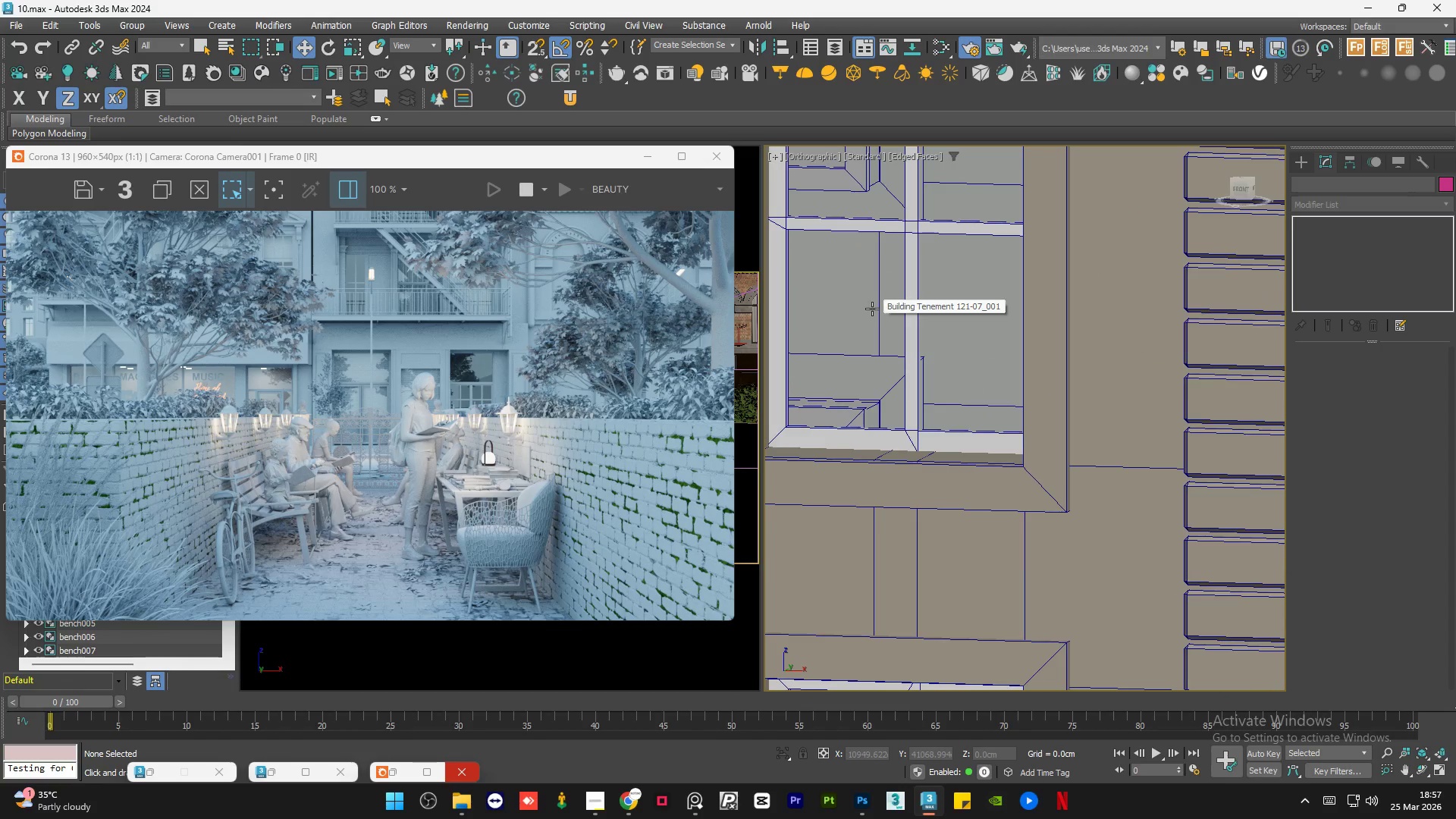 
left_click([872, 309])
 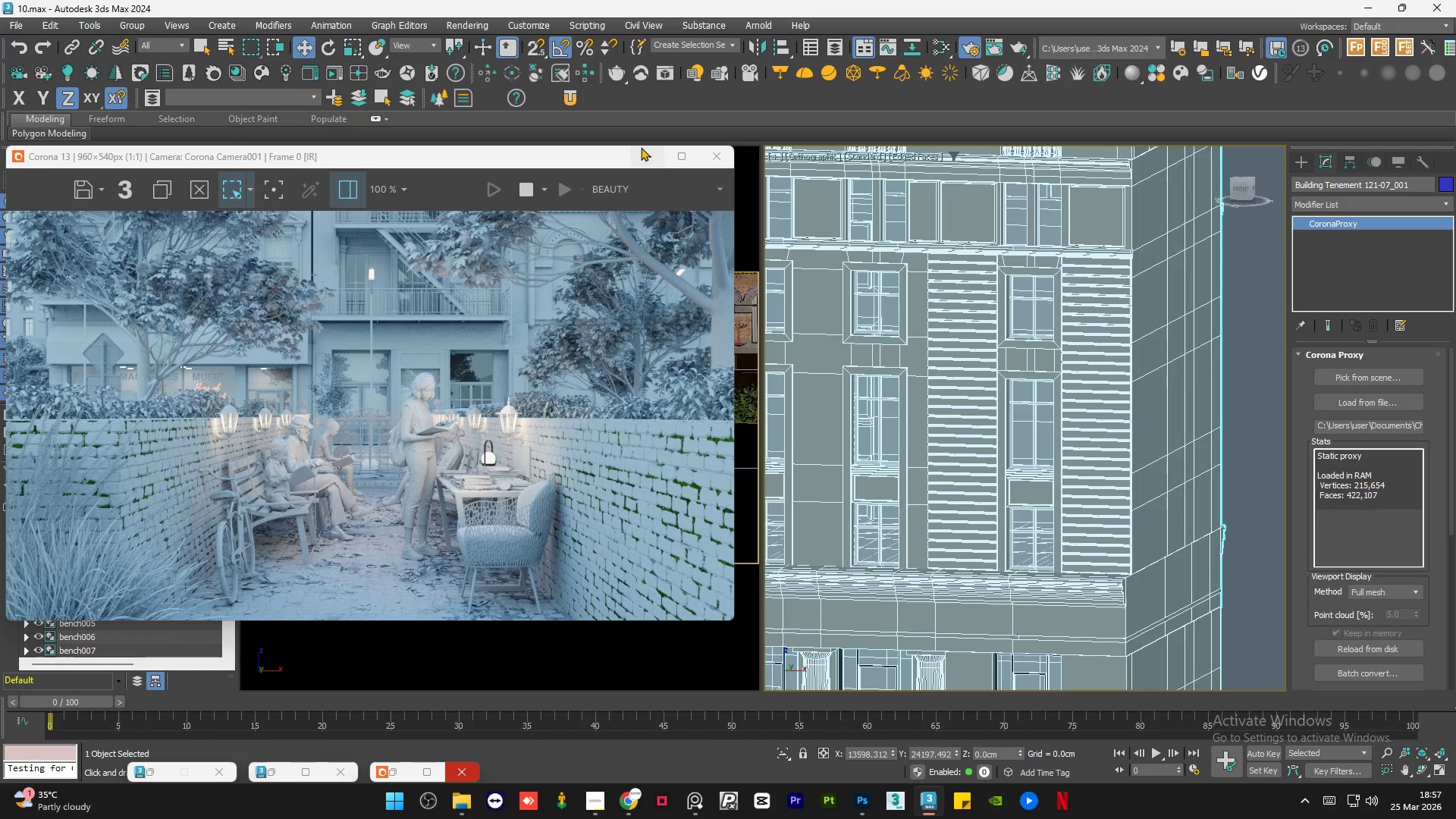 
scroll: coordinate [872, 309], scroll_direction: down, amount: 5.0
 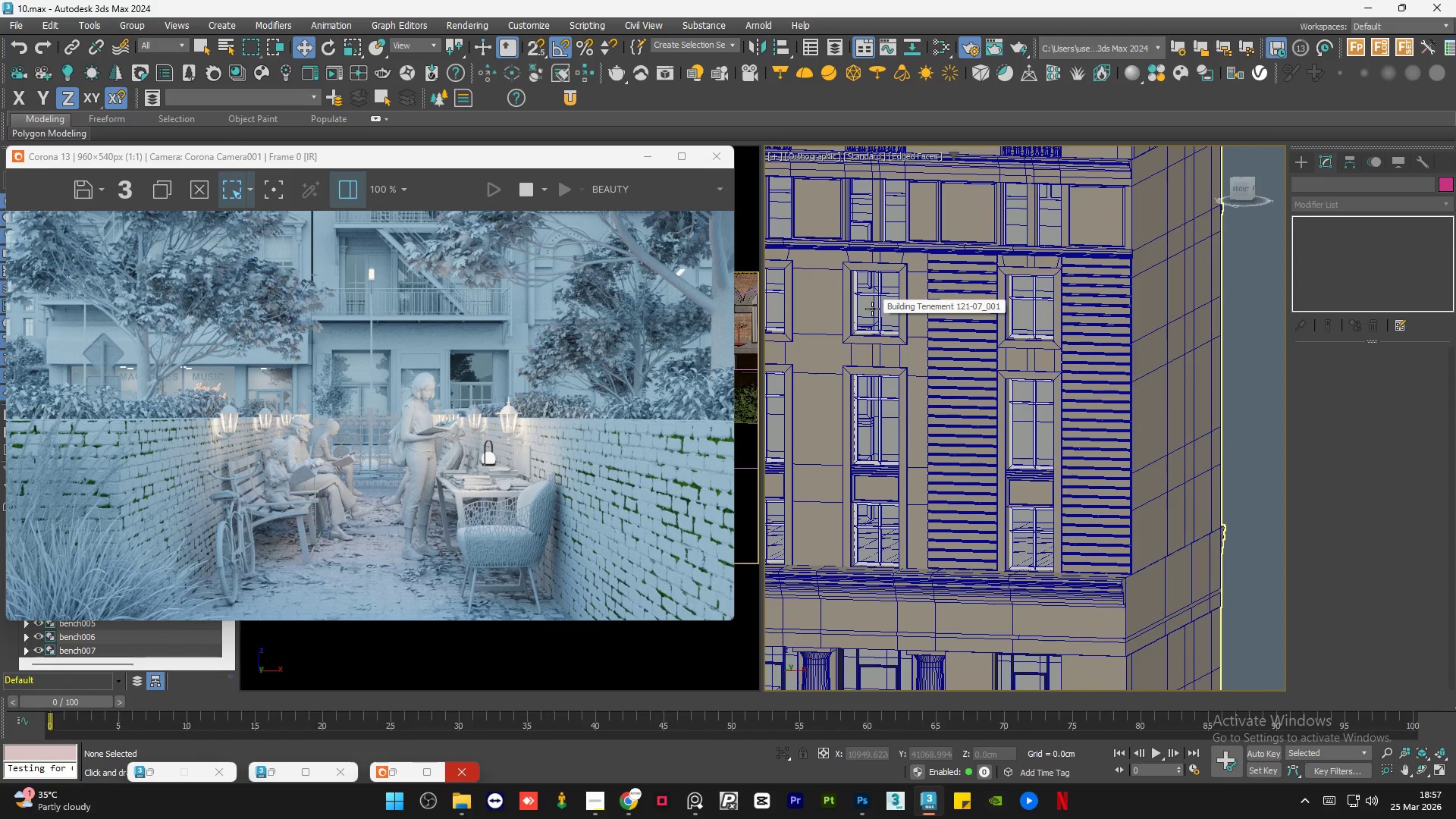 
left_click([641, 153])
 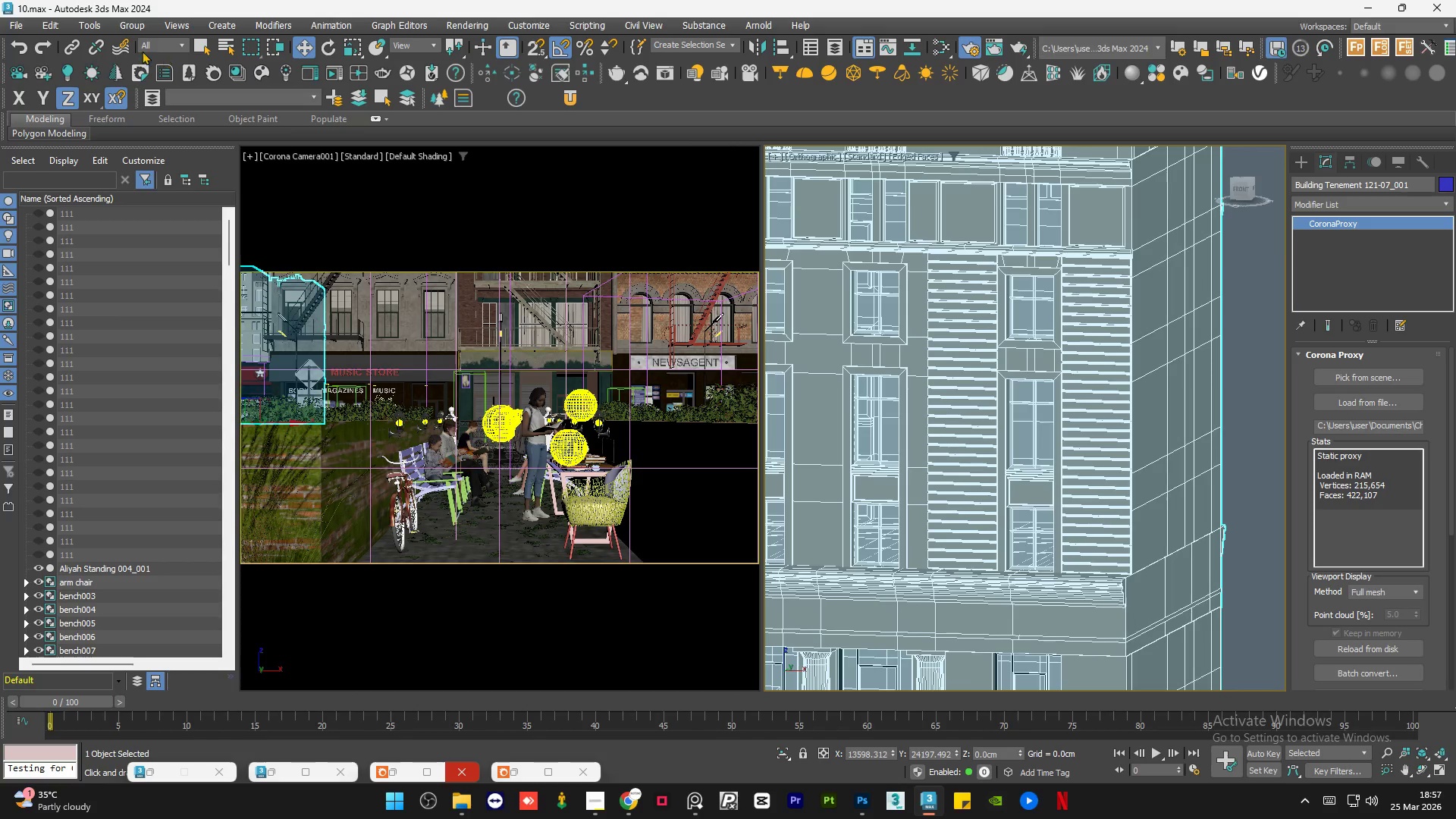 
left_click([133, 29])
 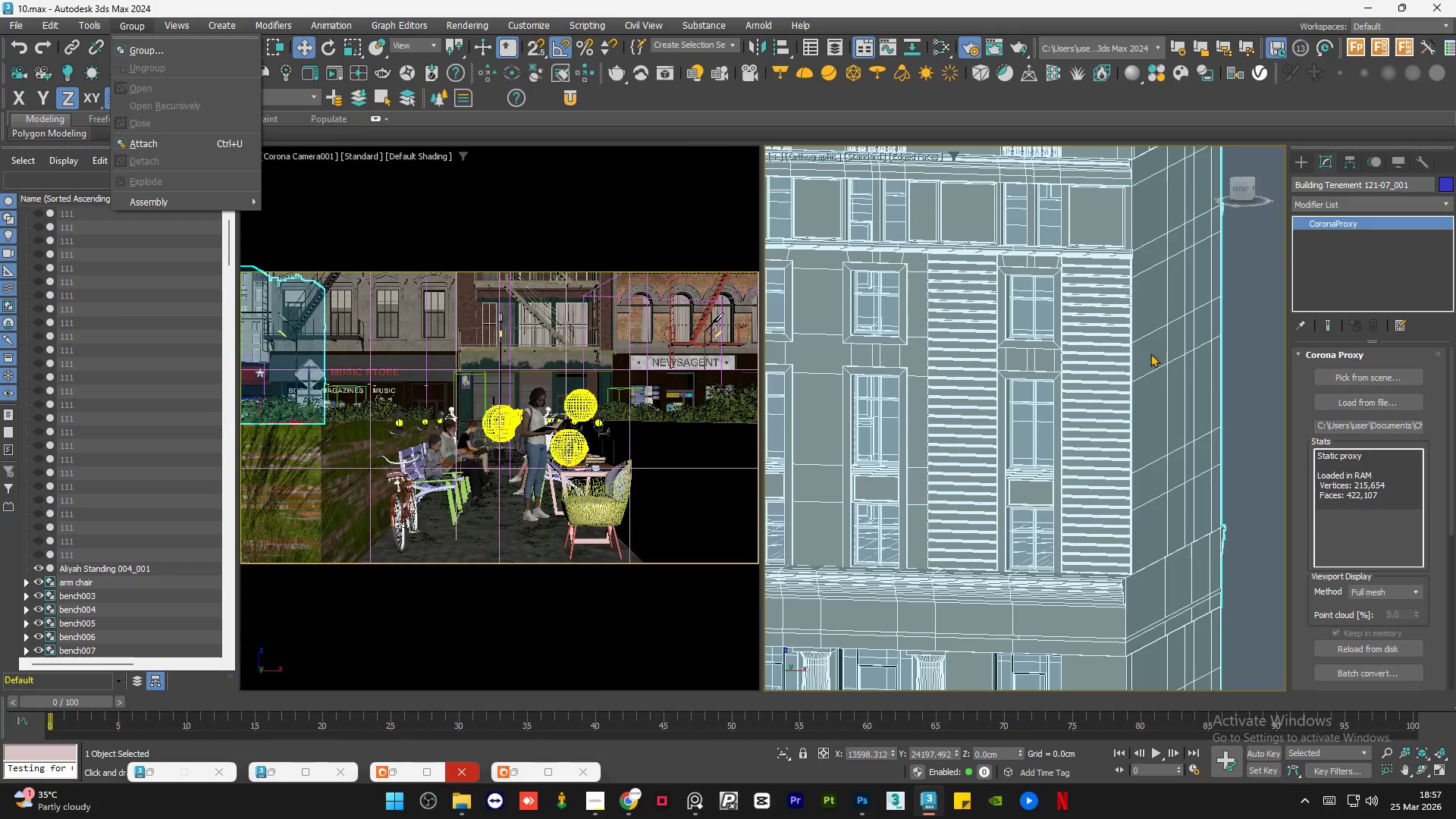 
left_click([1240, 346])
 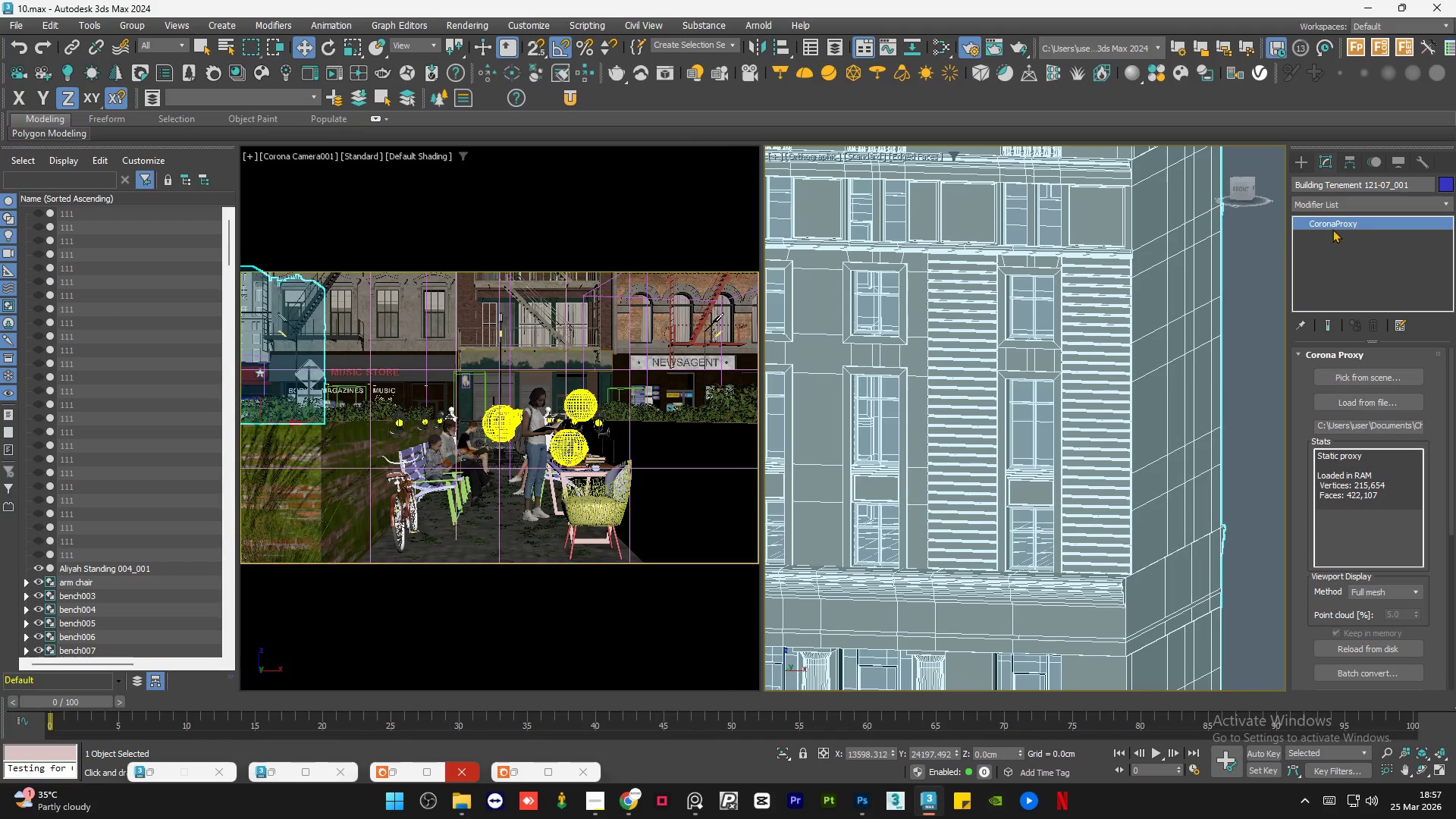 
right_click([1345, 221])
 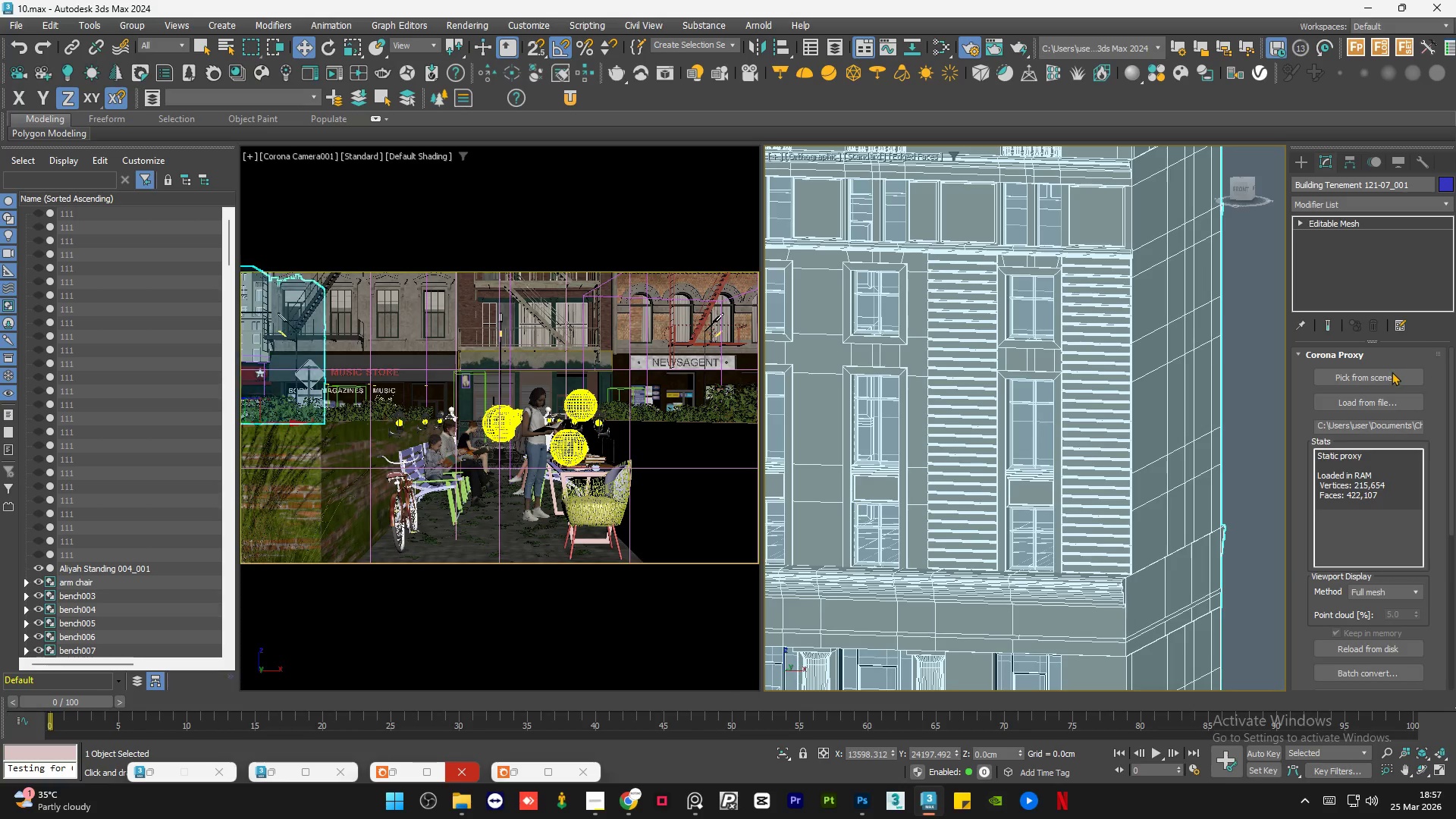 
left_click([1379, 374])
 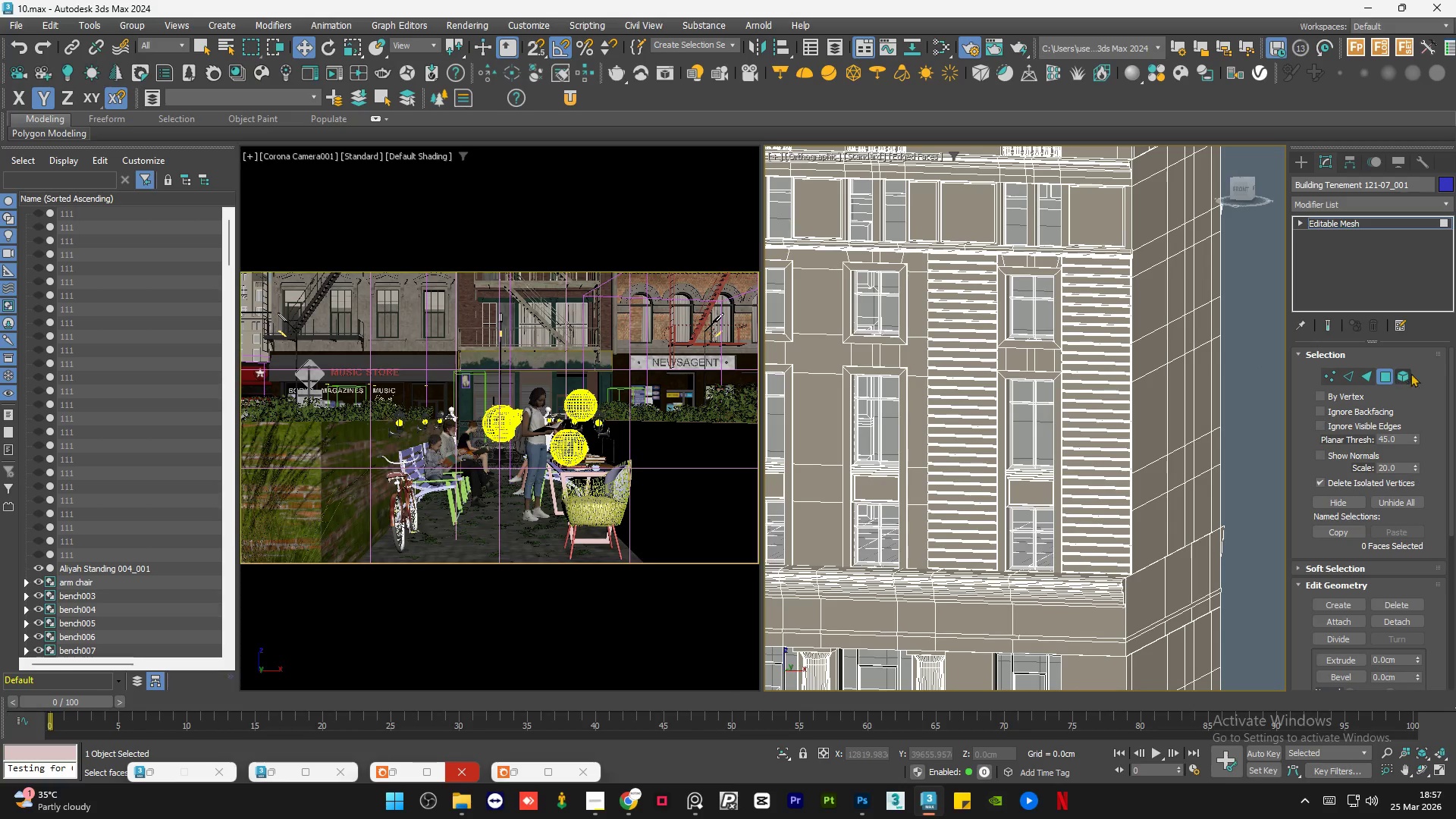 
left_click([1405, 375])
 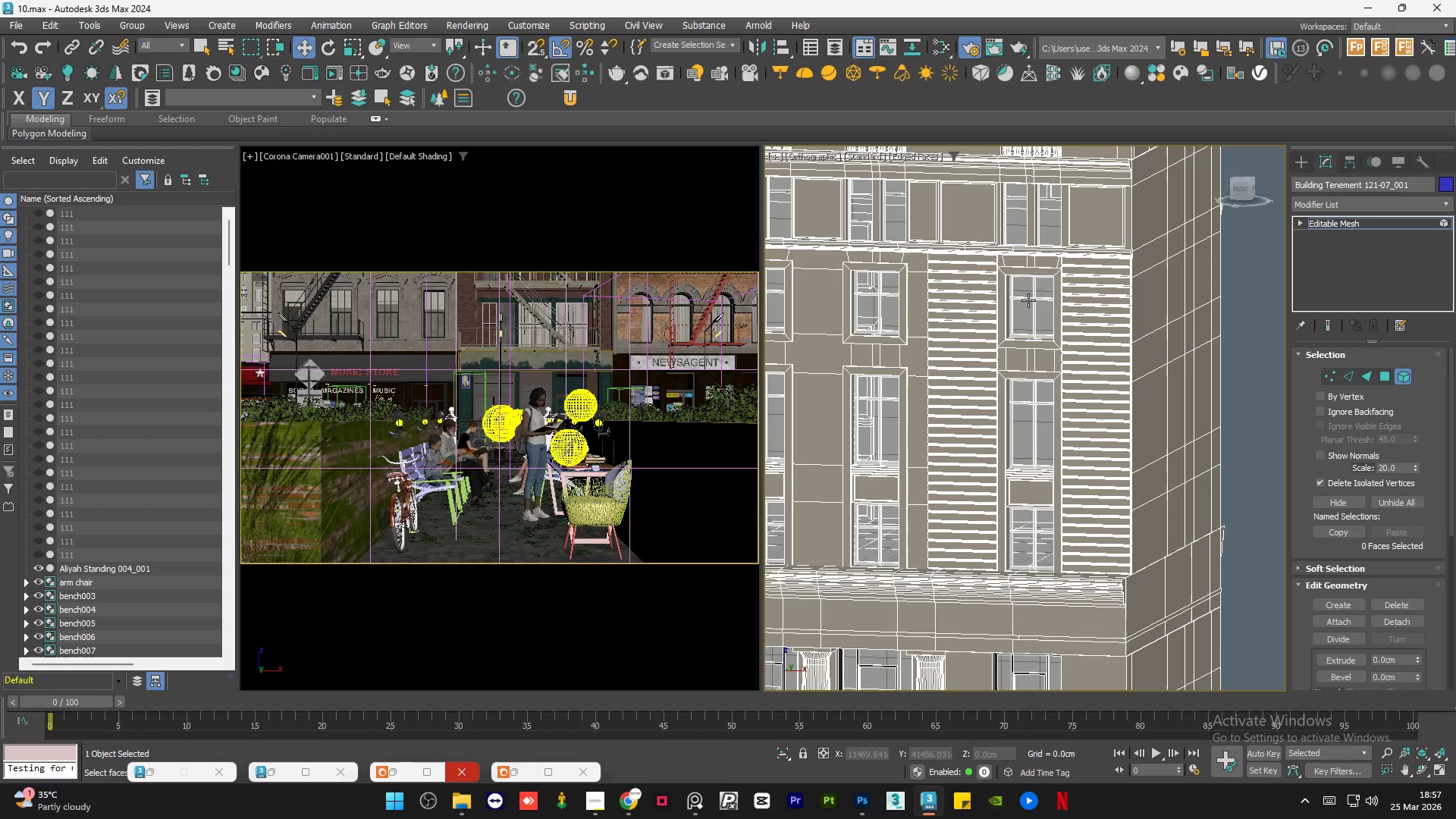 
left_click([1027, 299])
 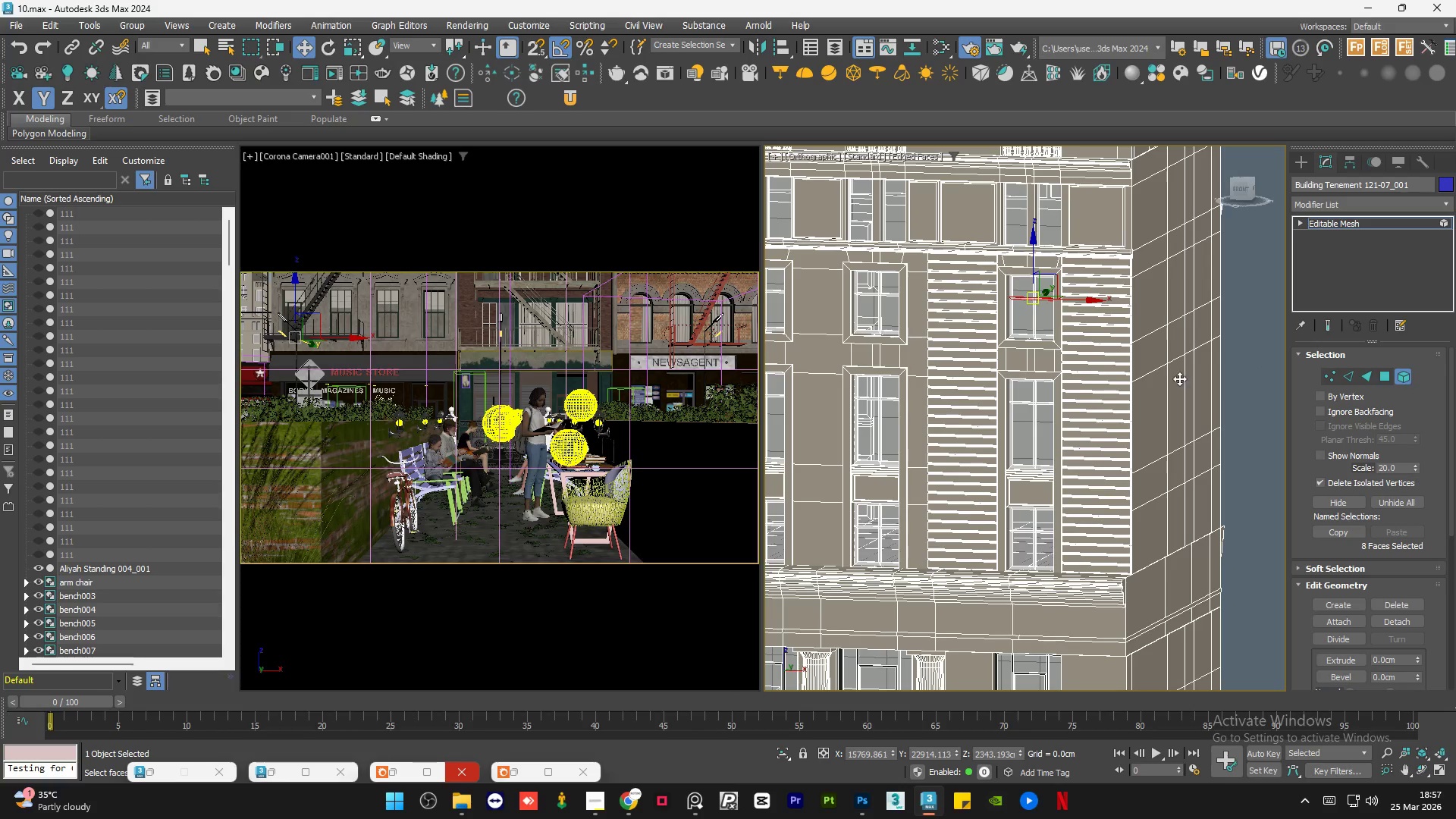 
left_click([1232, 362])
 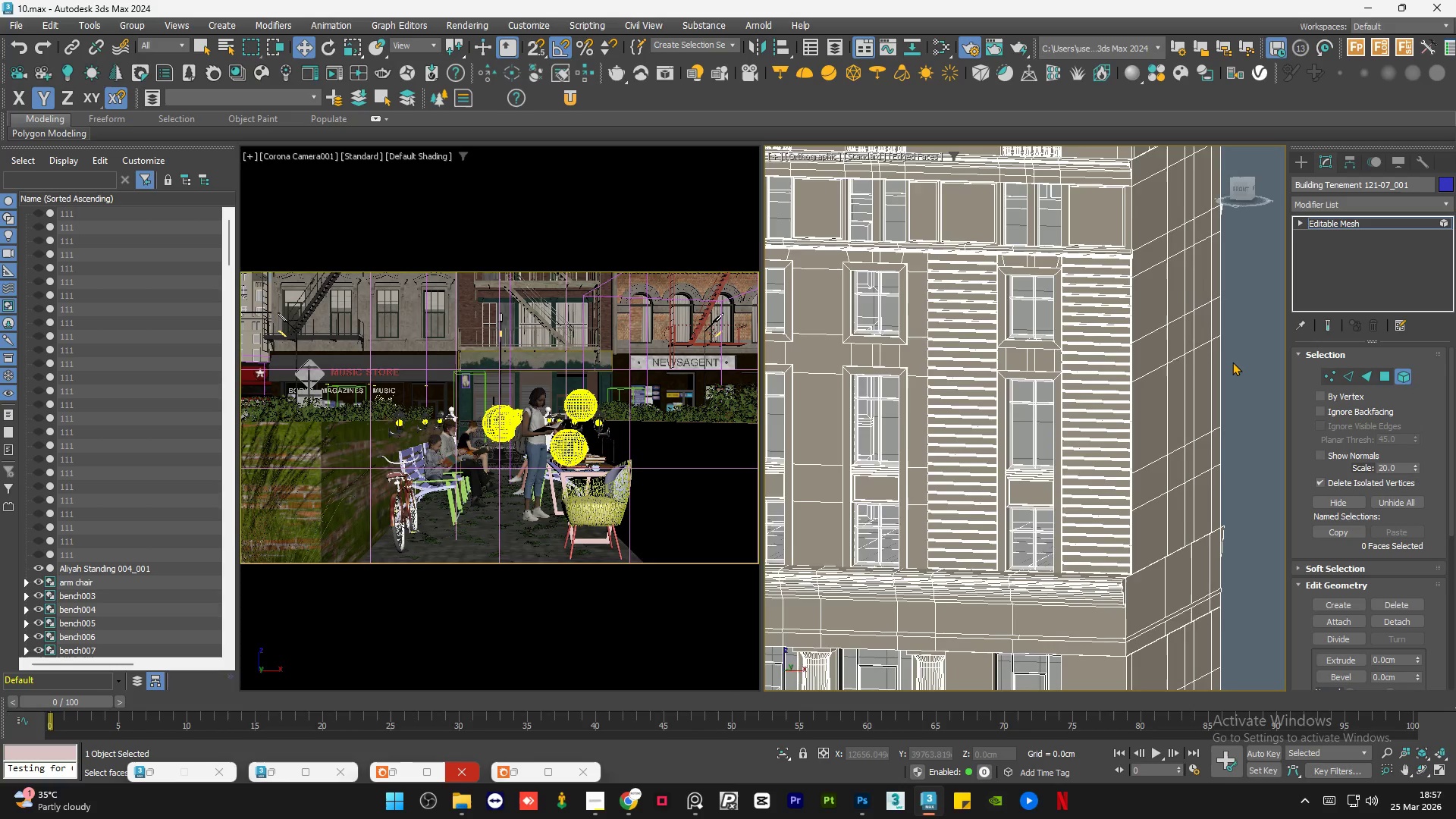 
scroll: coordinate [1232, 362], scroll_direction: down, amount: 1.0
 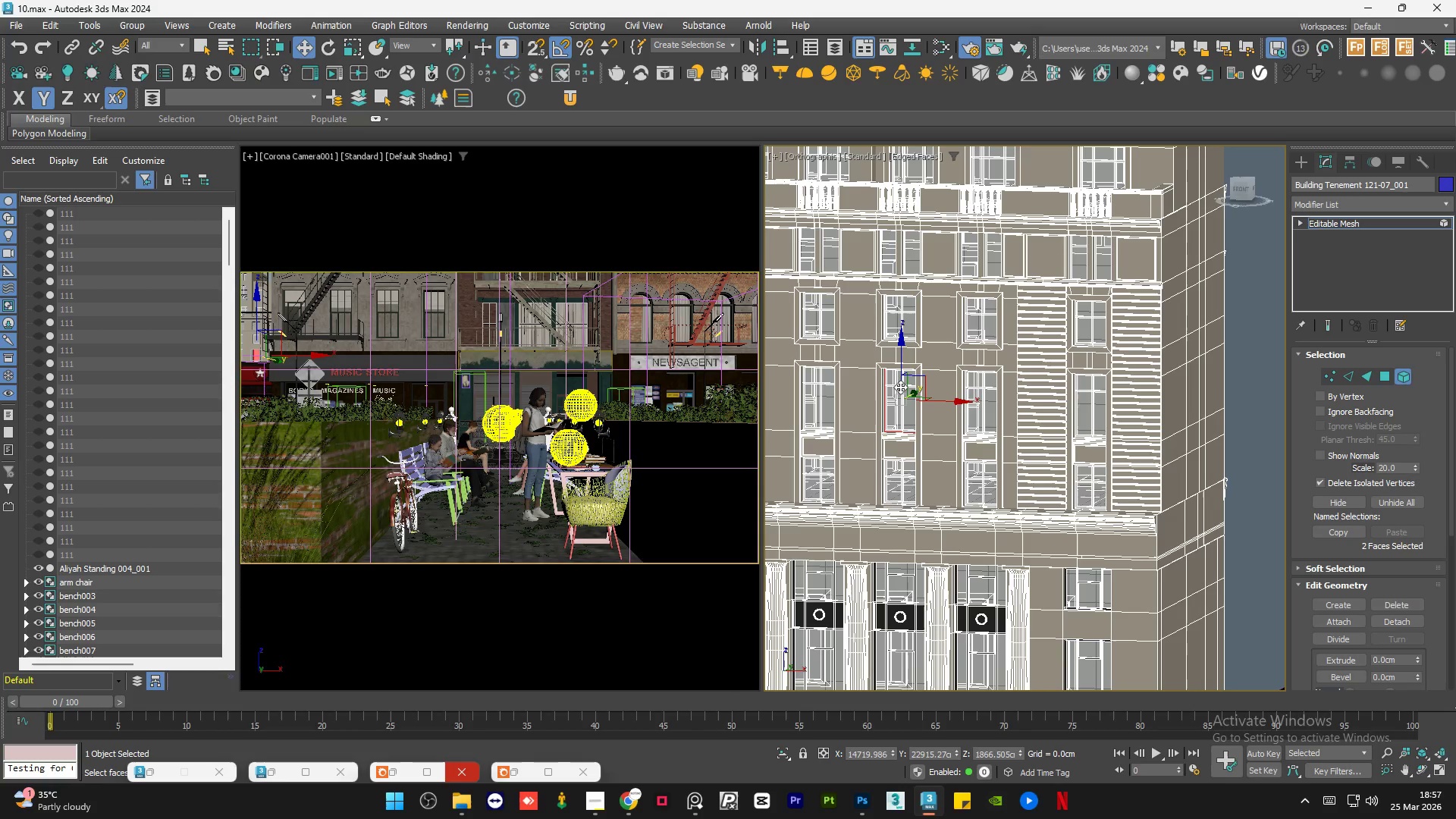 
scroll: coordinate [951, 400], scroll_direction: up, amount: 6.0
 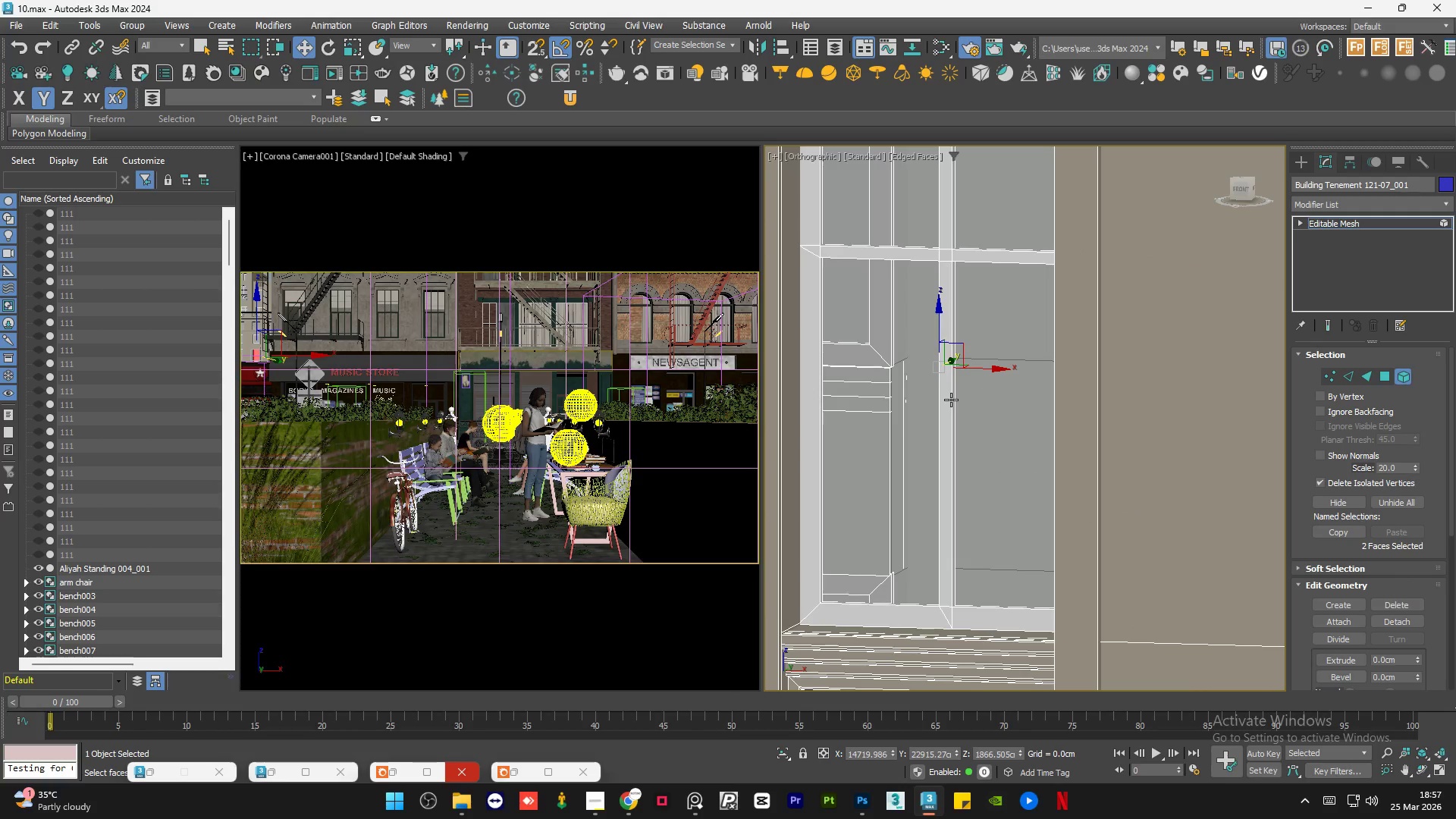 
key(F2)
 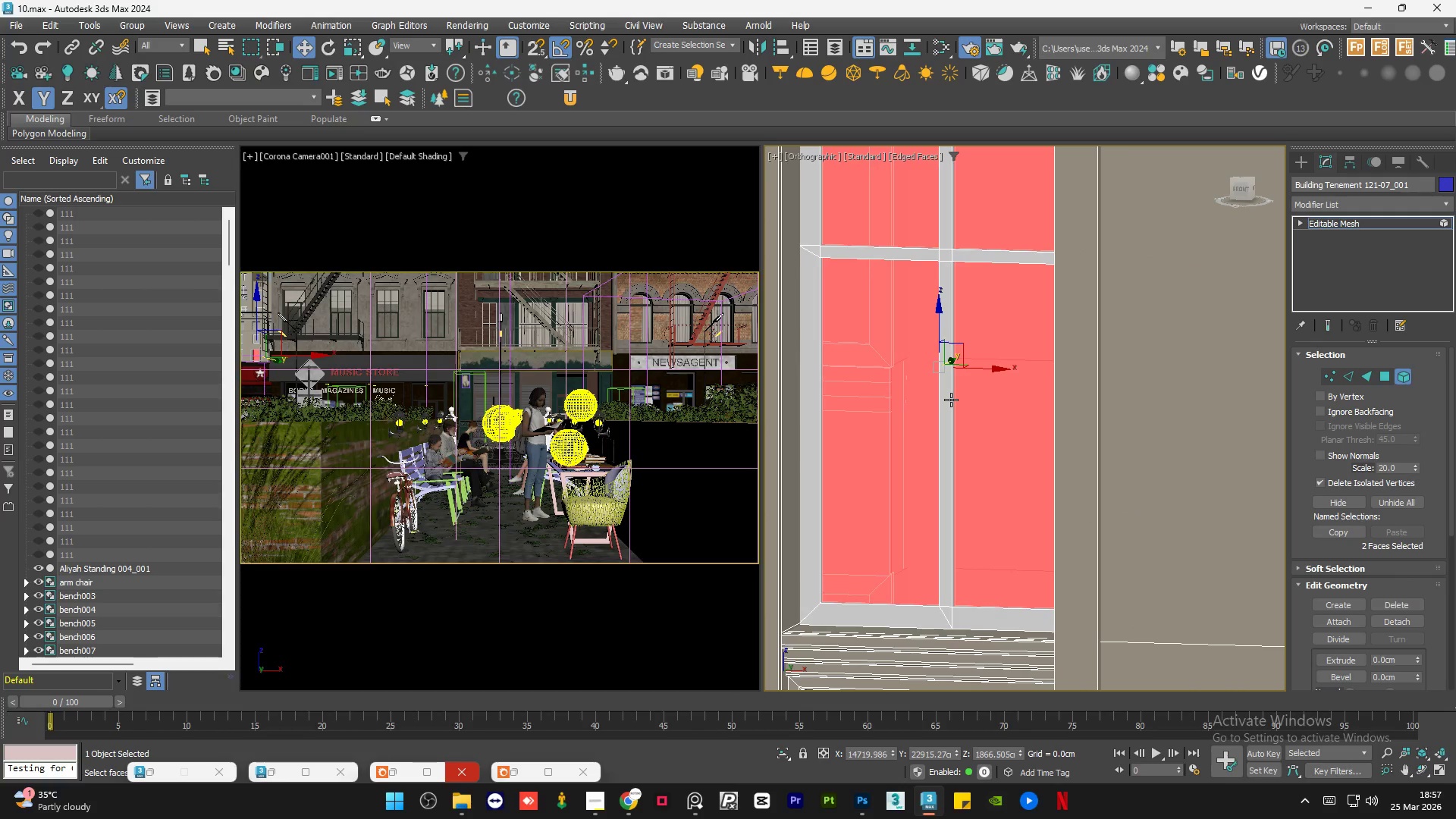 
key(Control+ControlLeft)
 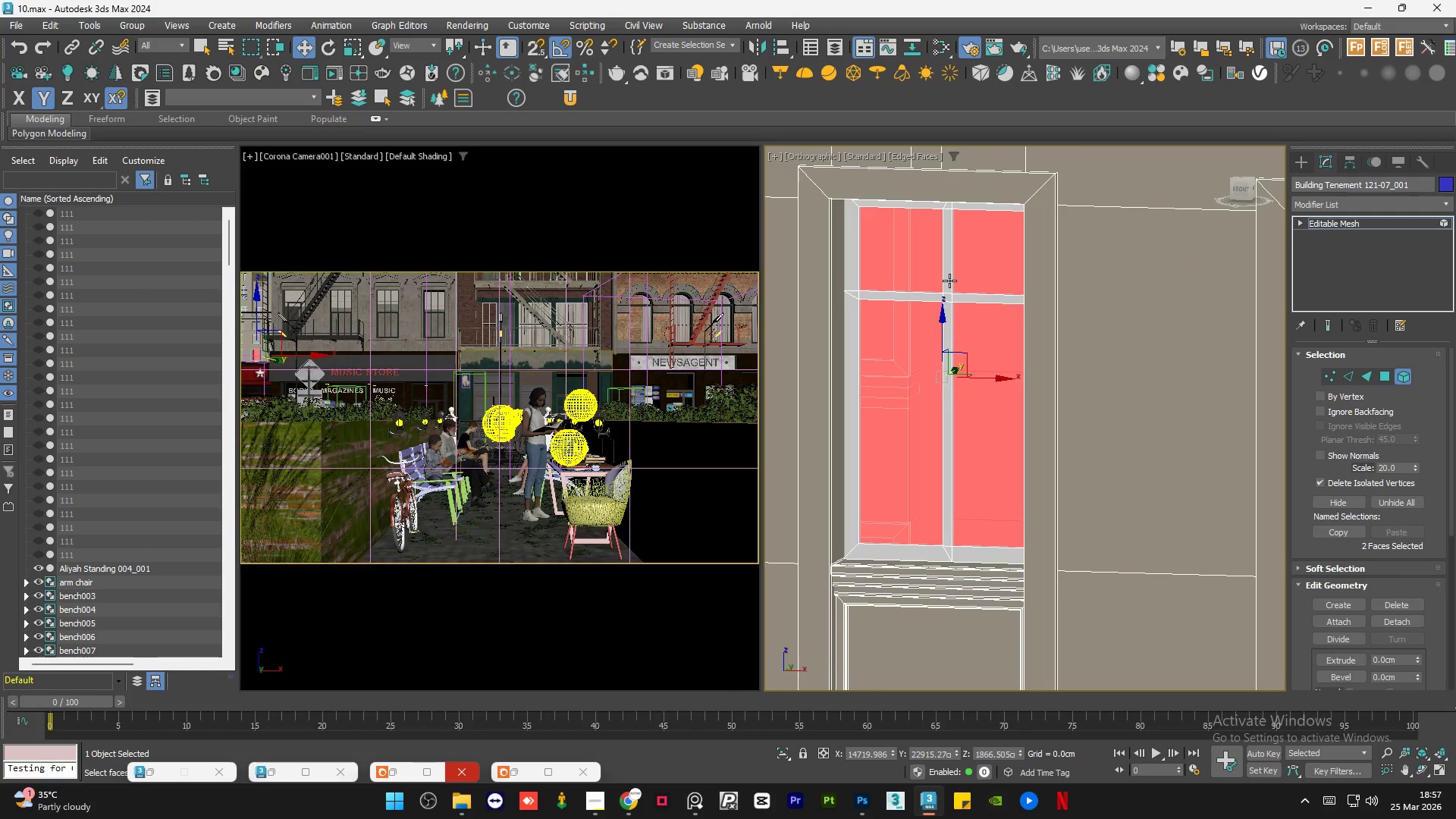 
scroll: coordinate [951, 400], scroll_direction: down, amount: 1.0
 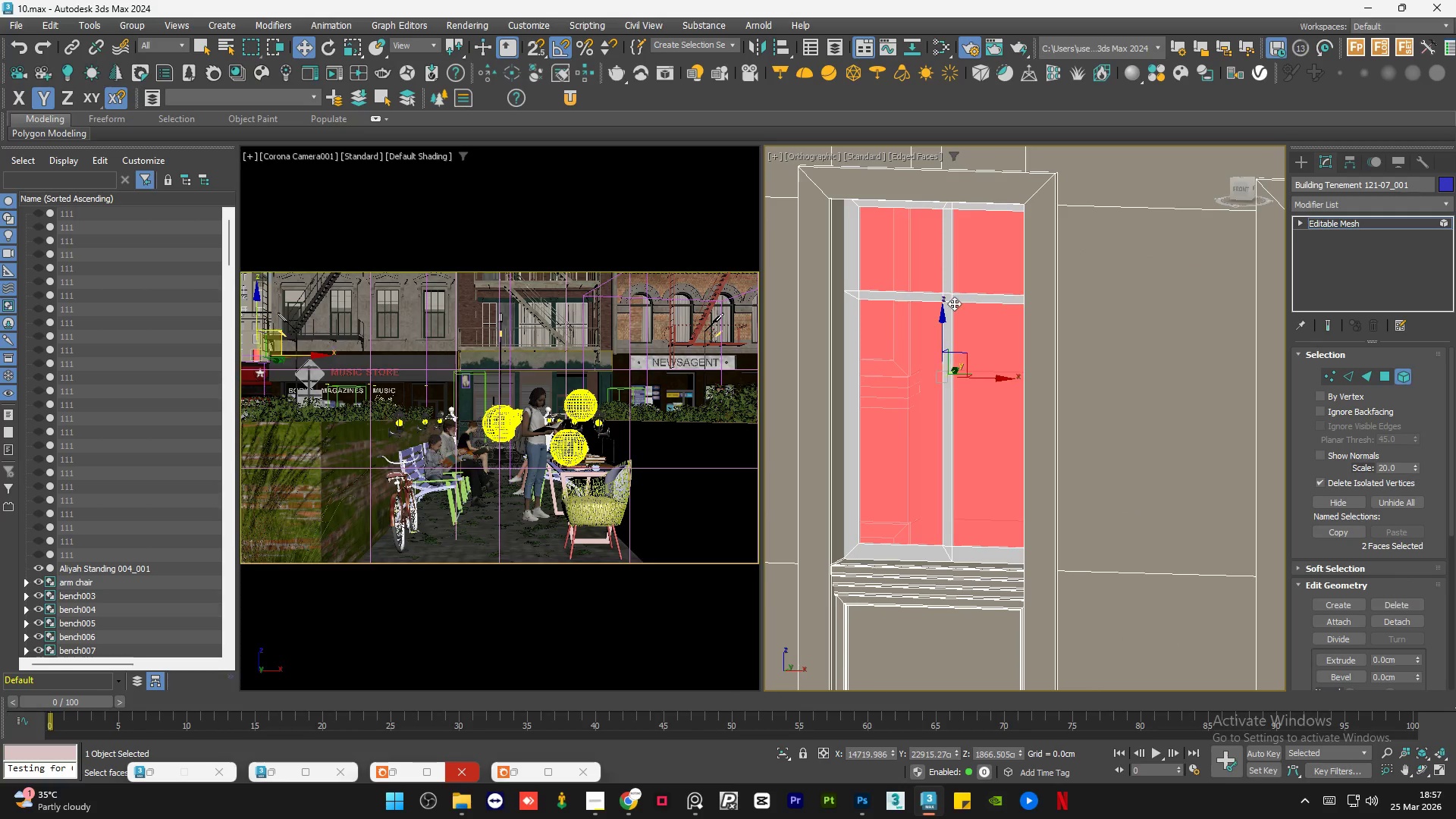 
scroll: coordinate [949, 281], scroll_direction: up, amount: 2.0
 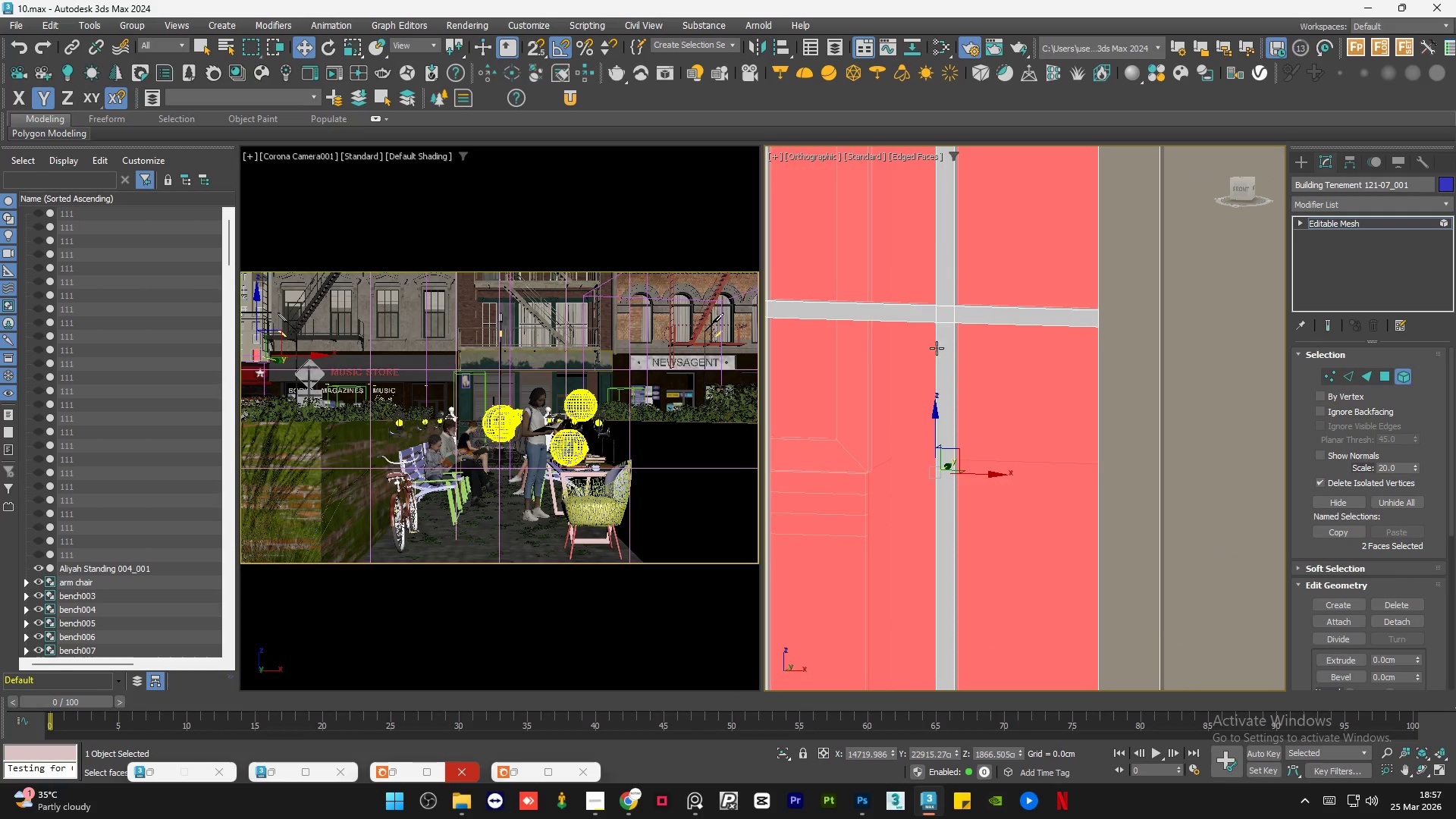 
hold_key(key=ControlLeft, duration=0.56)
left_click([948, 274])
 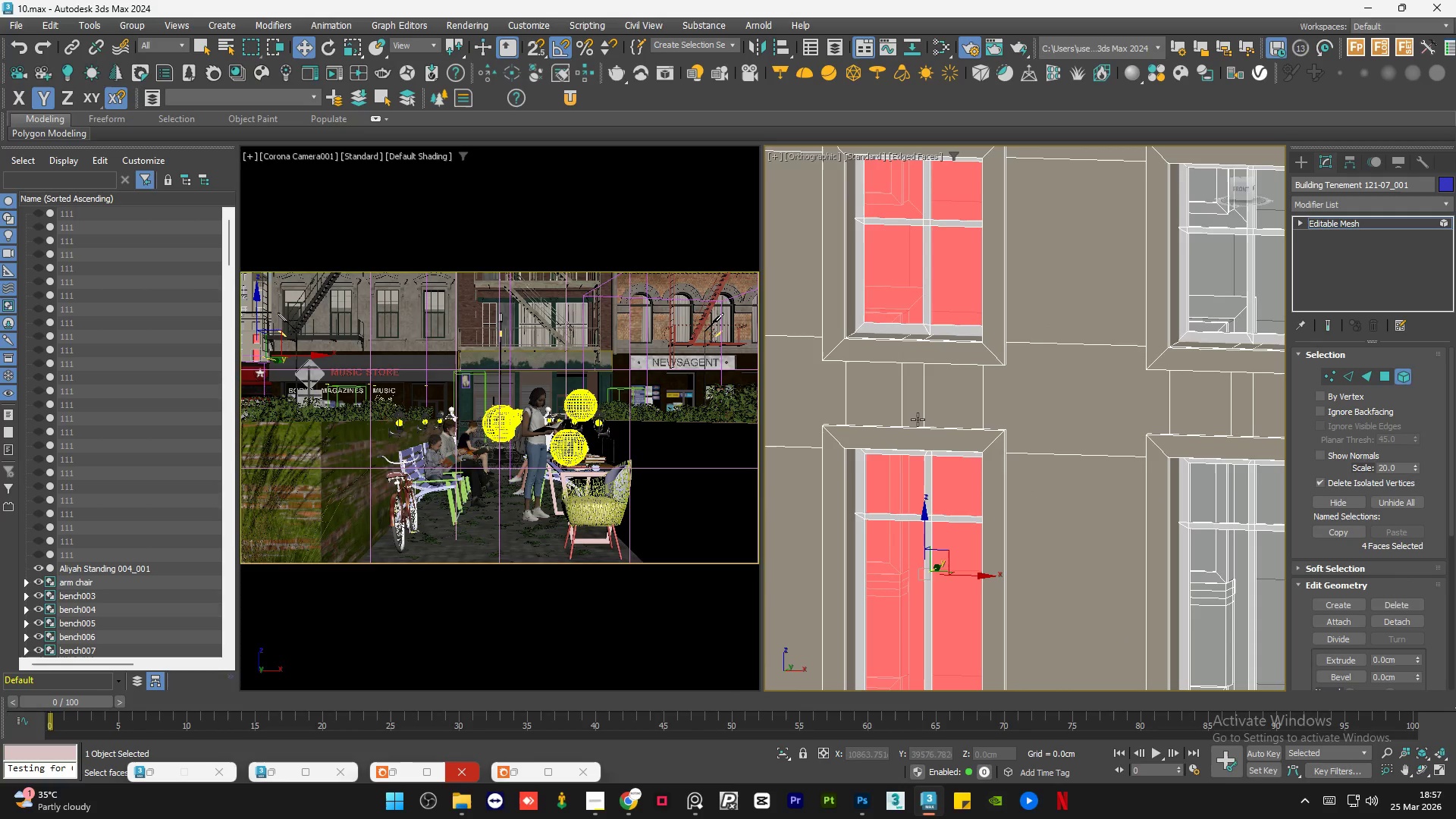 
scroll: coordinate [948, 274], scroll_direction: down, amount: 3.0
 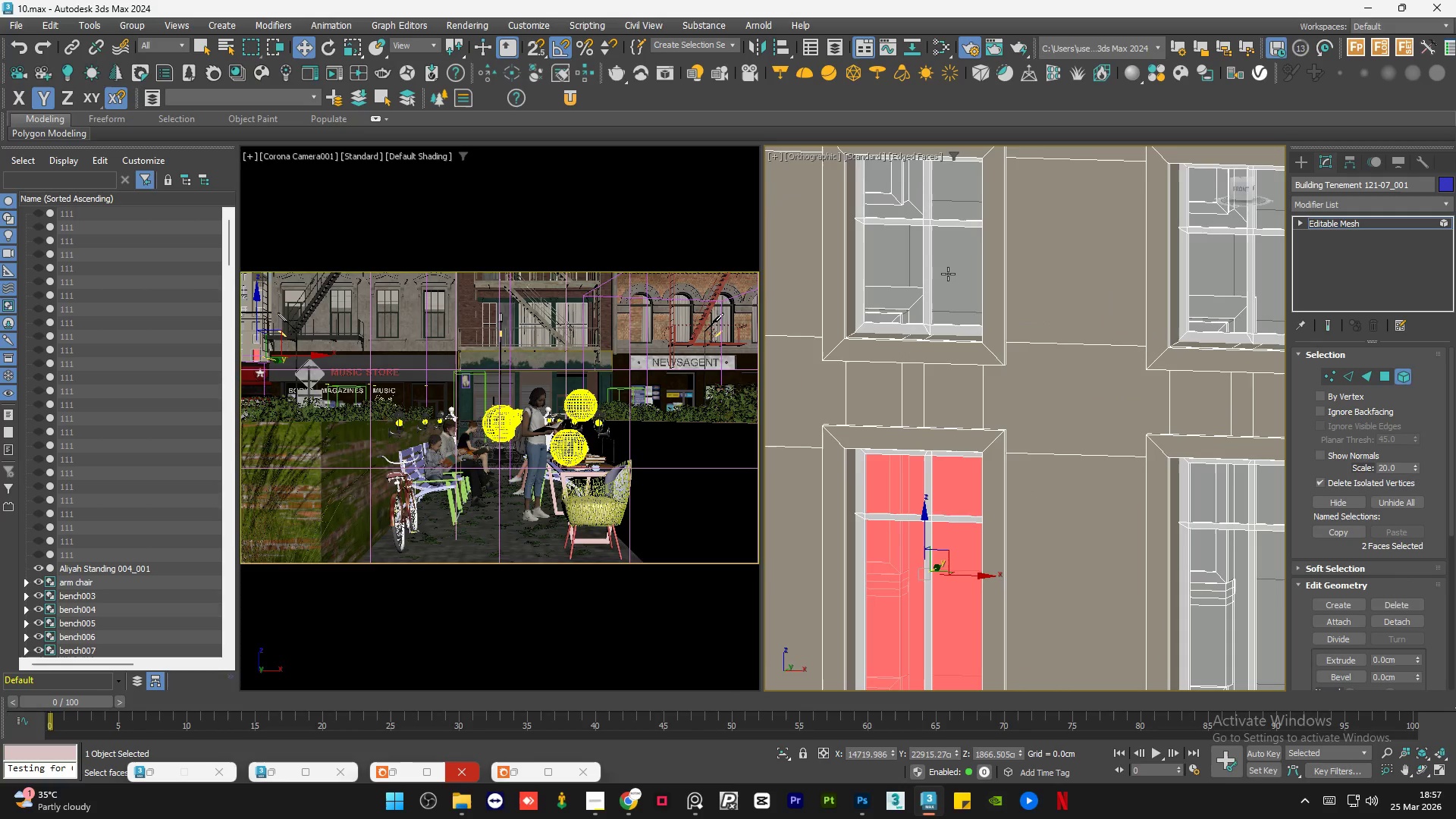 
hold_key(key=ControlLeft, duration=0.69)
 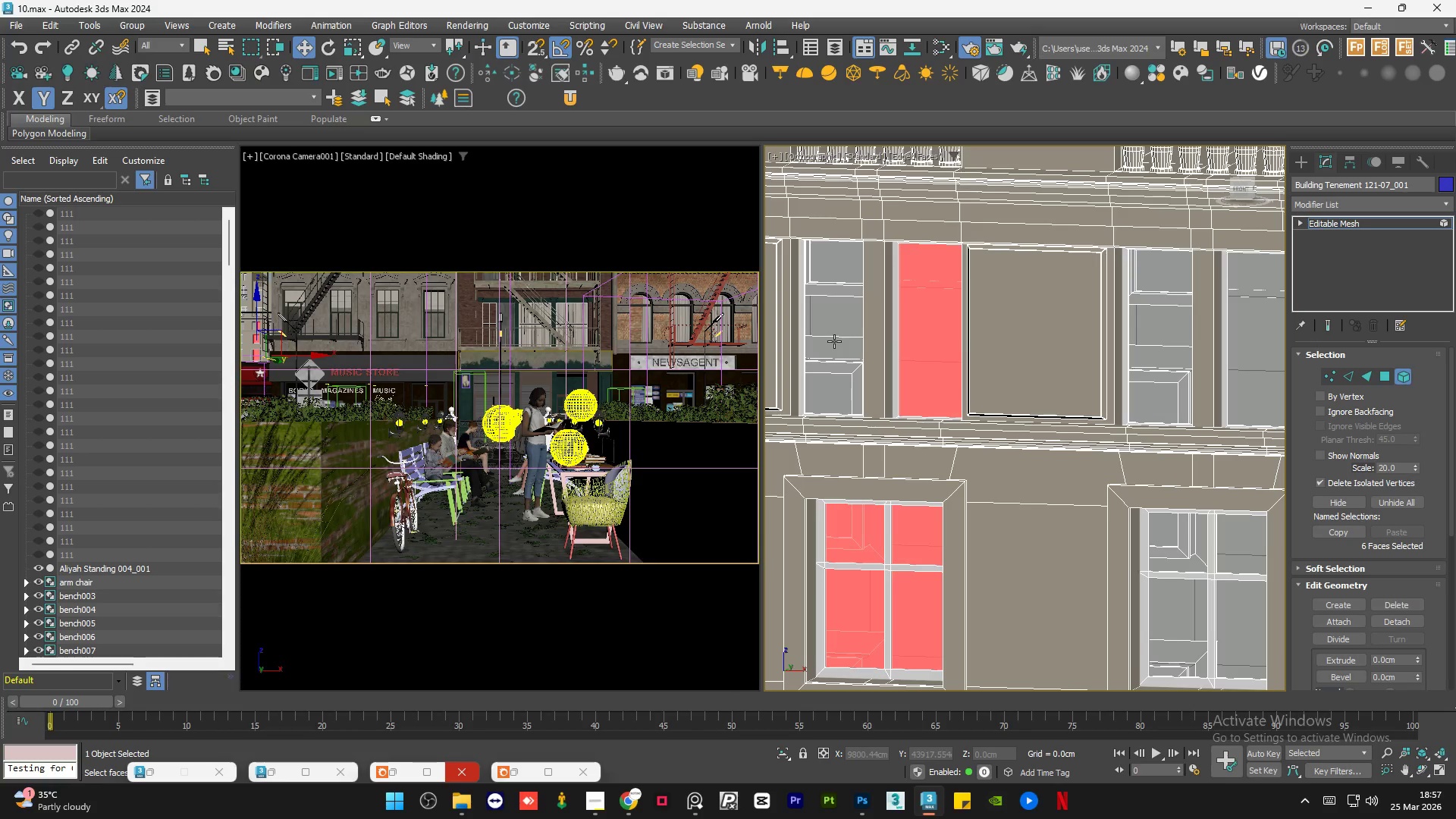 
scroll: coordinate [933, 339], scroll_direction: none, amount: 0.0
 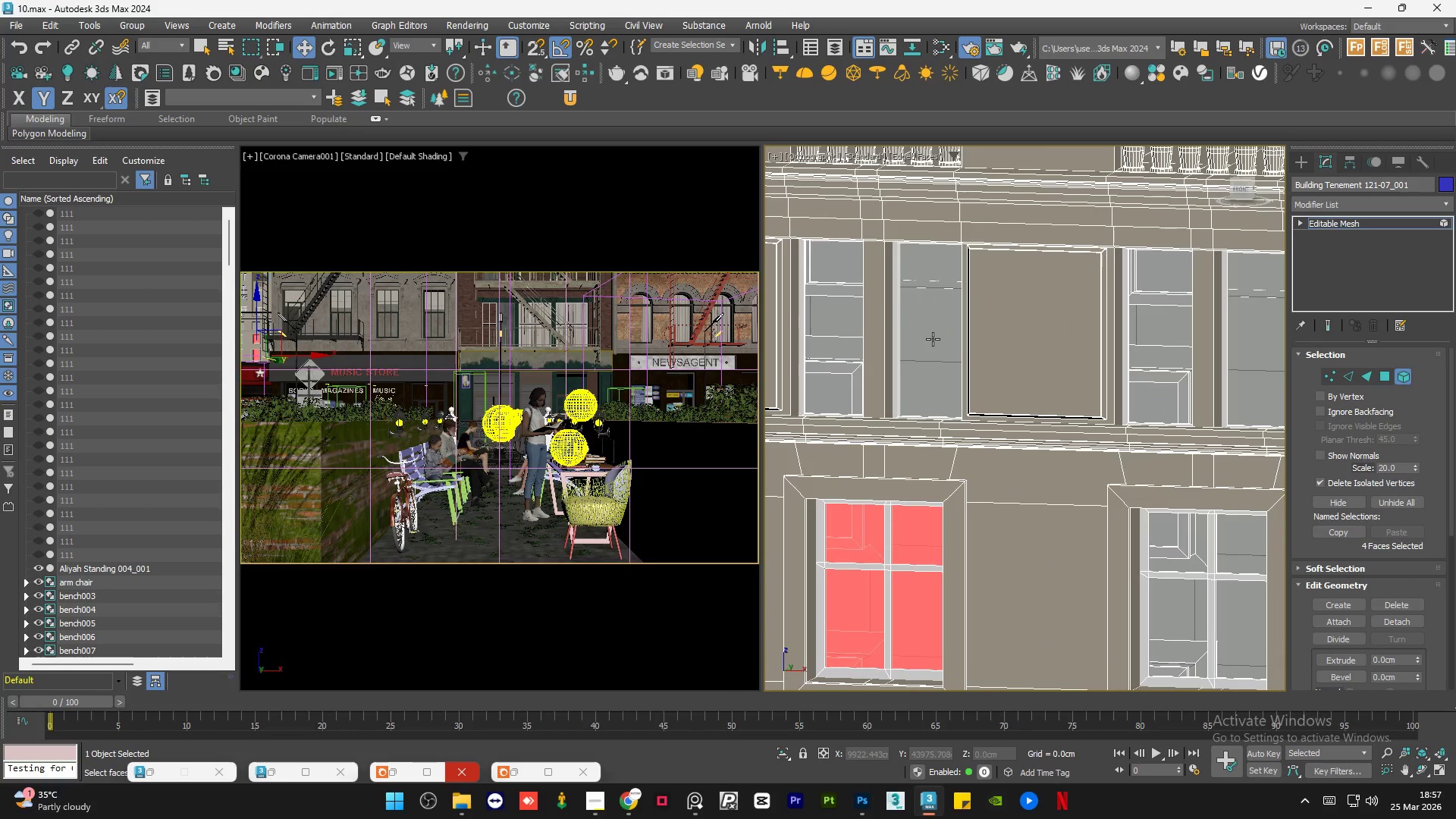 
left_click([933, 339])
 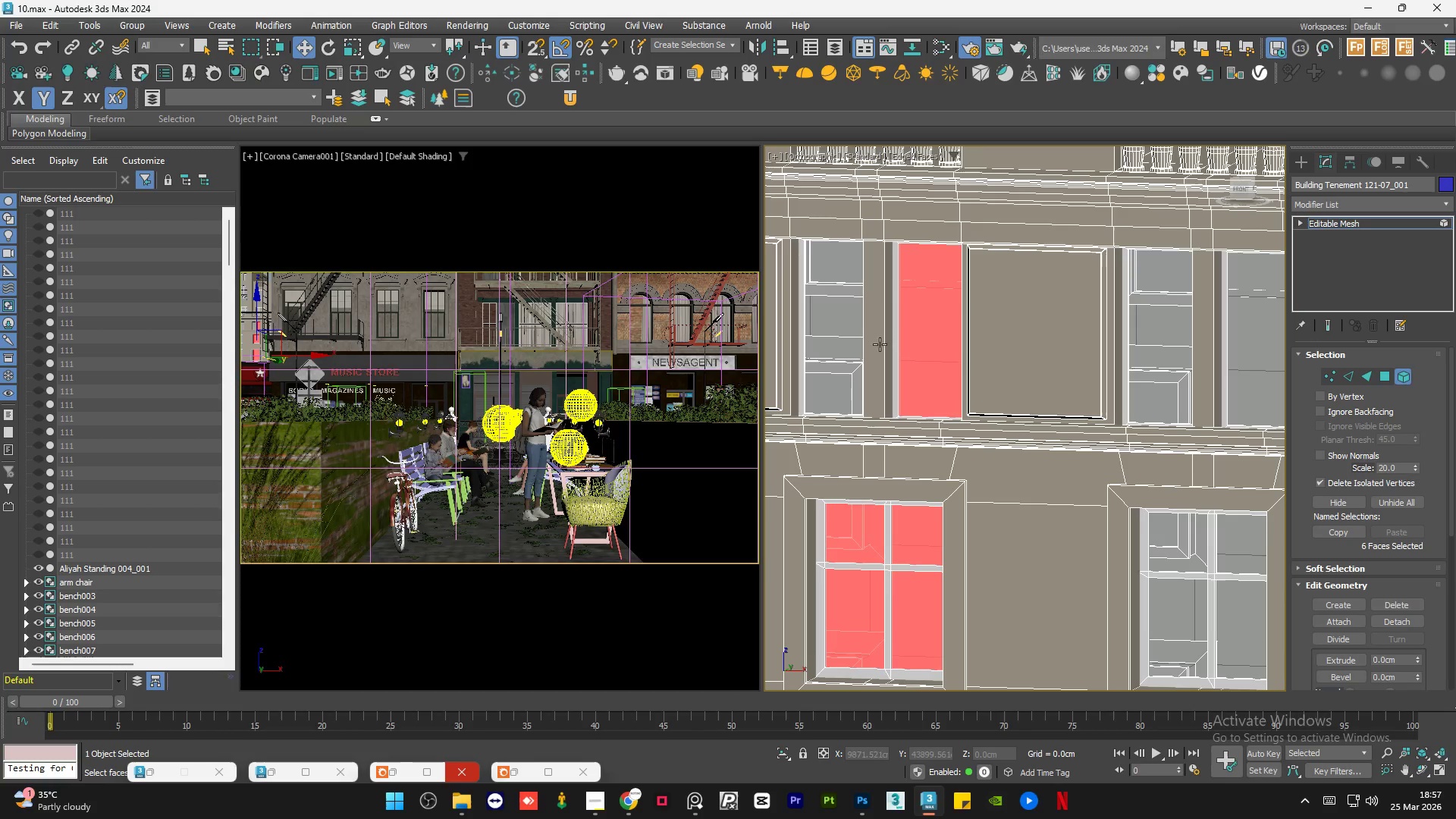 
hold_key(key=ControlLeft, duration=0.98)
left_click([834, 341])
 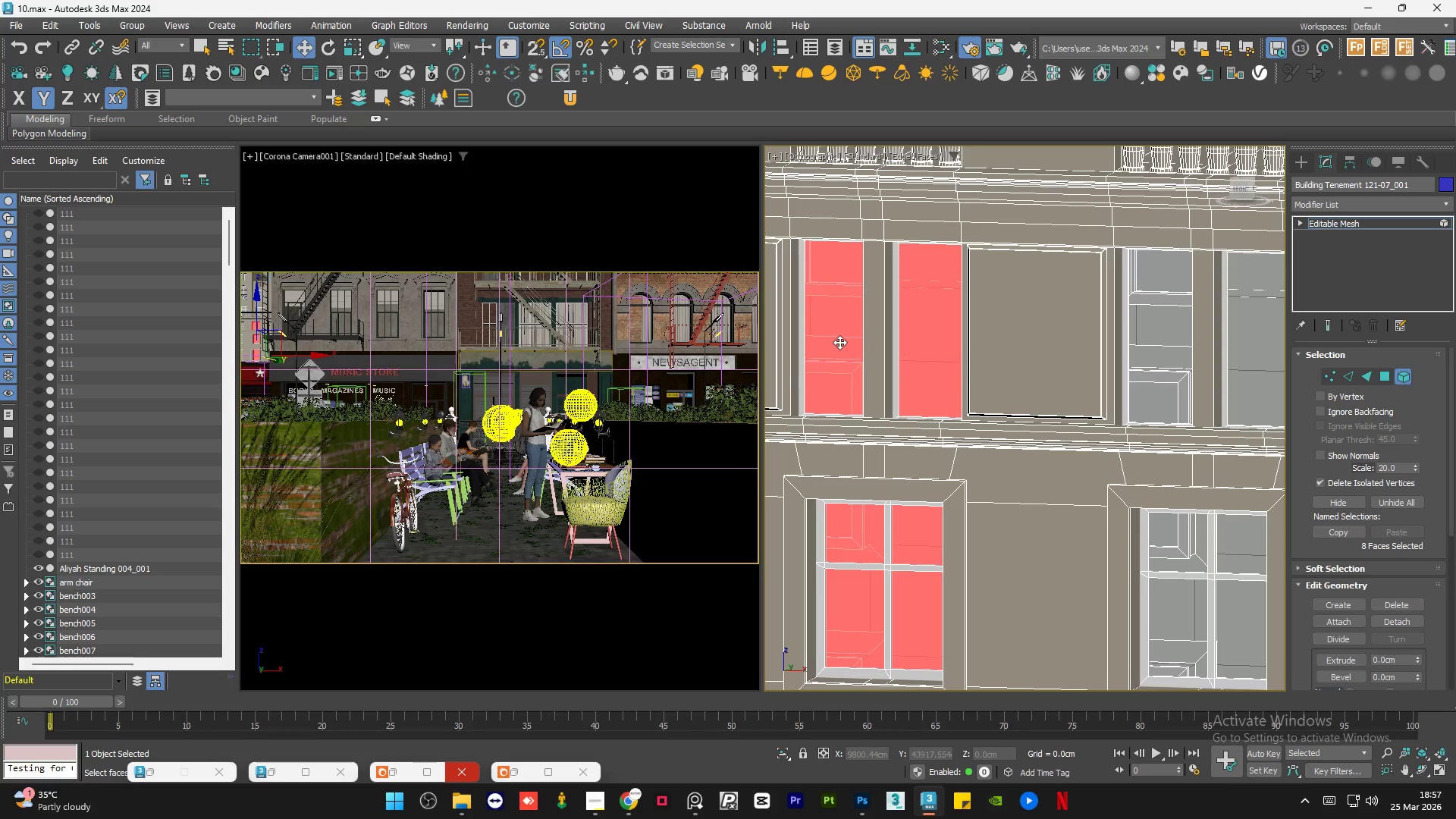 
scroll: coordinate [943, 397], scroll_direction: down, amount: 3.0
 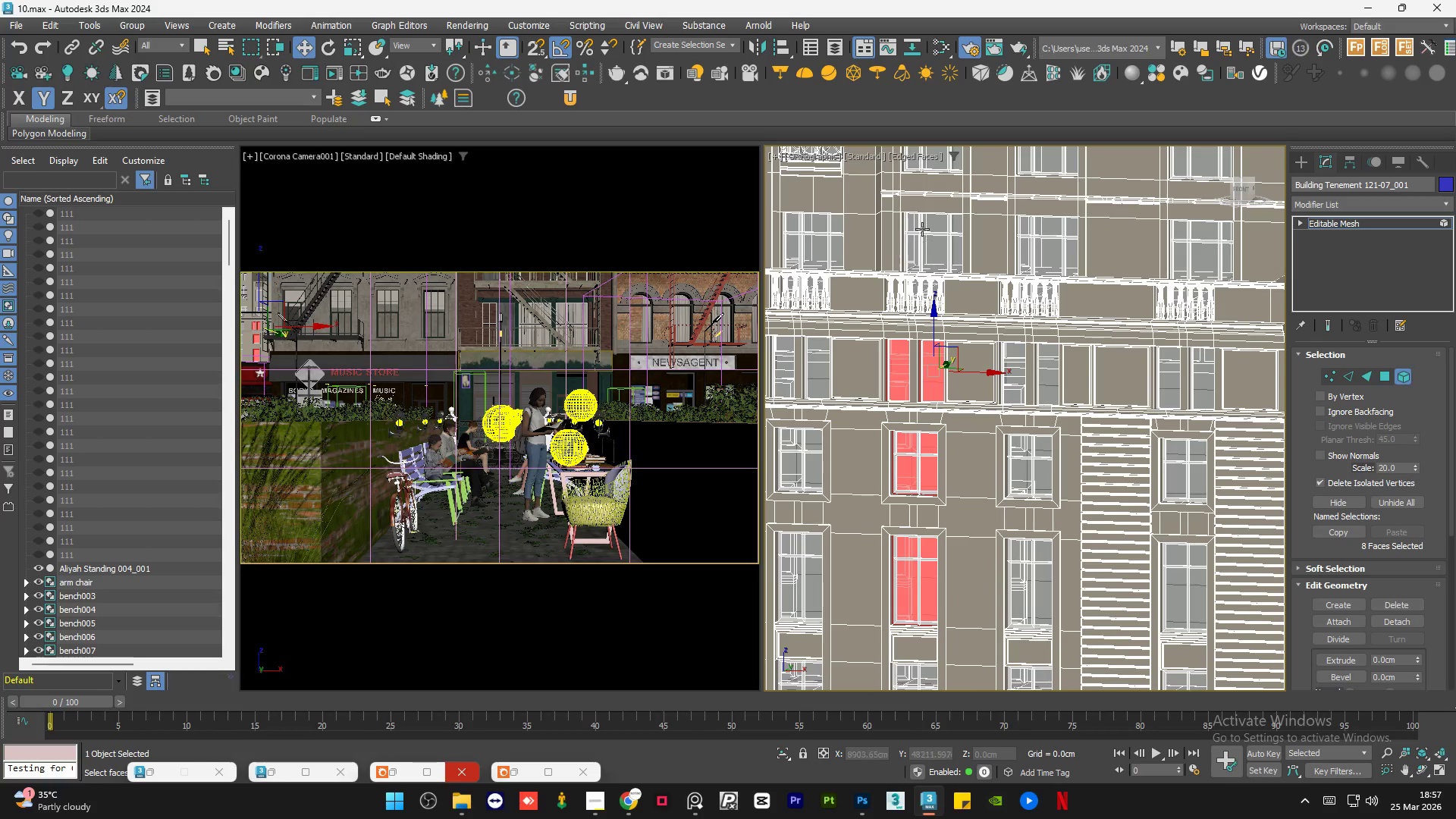 
hold_key(key=ControlLeft, duration=0.7)
 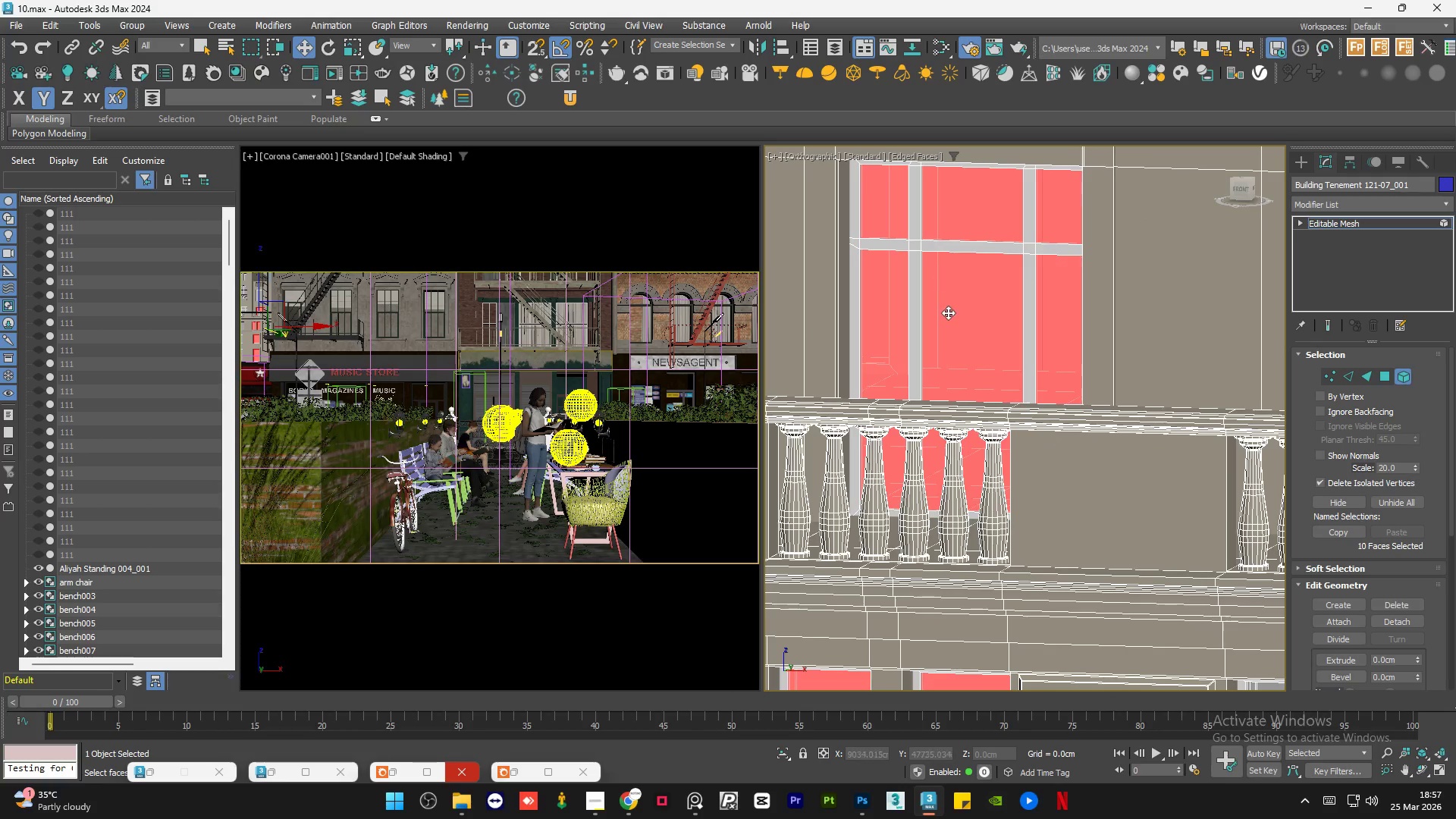 
scroll: coordinate [922, 229], scroll_direction: up, amount: 4.0
 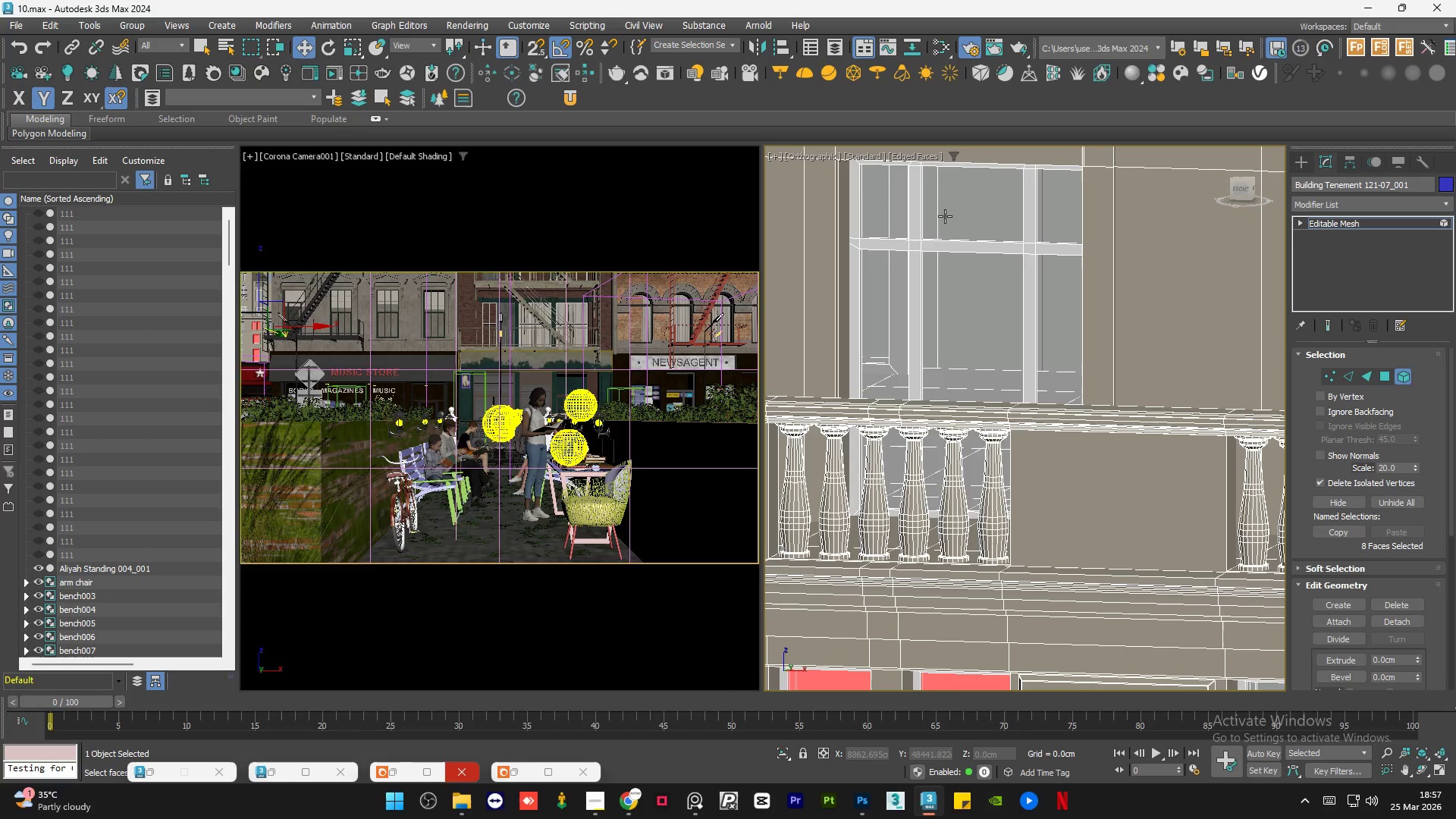 
left_click([949, 212])
 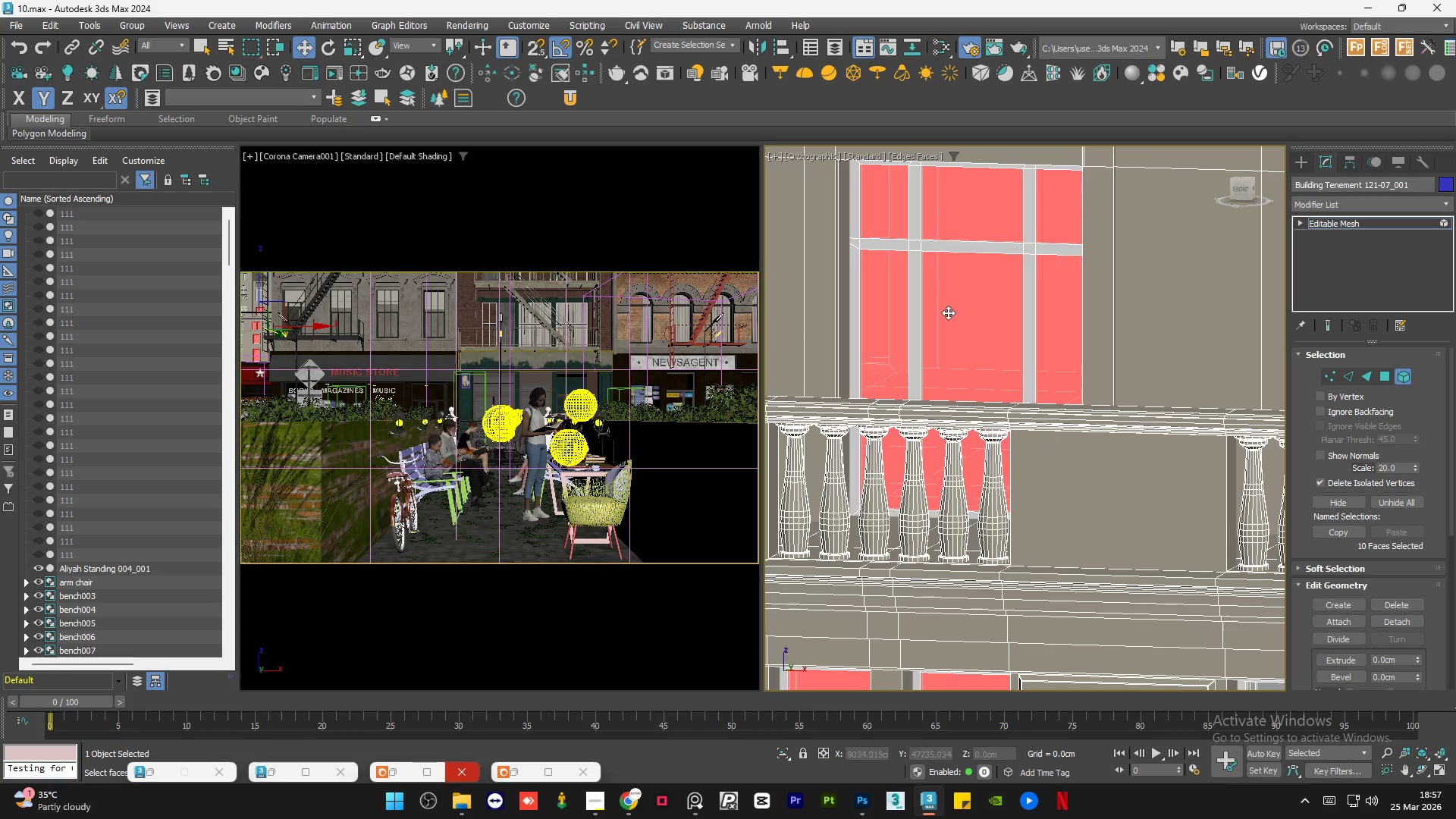 
scroll: coordinate [950, 334], scroll_direction: down, amount: 4.0
 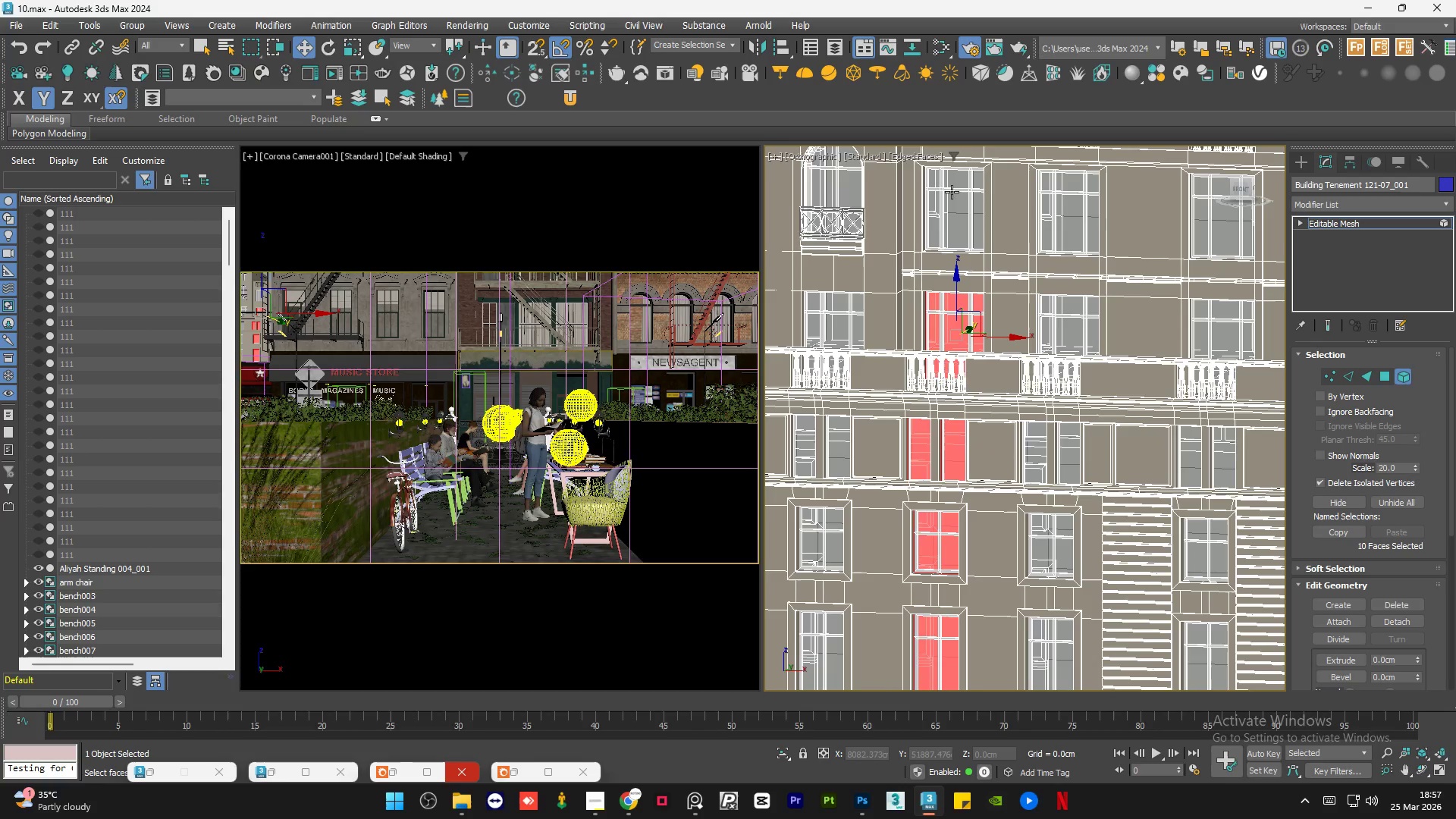 
hold_key(key=ControlLeft, duration=0.78)
 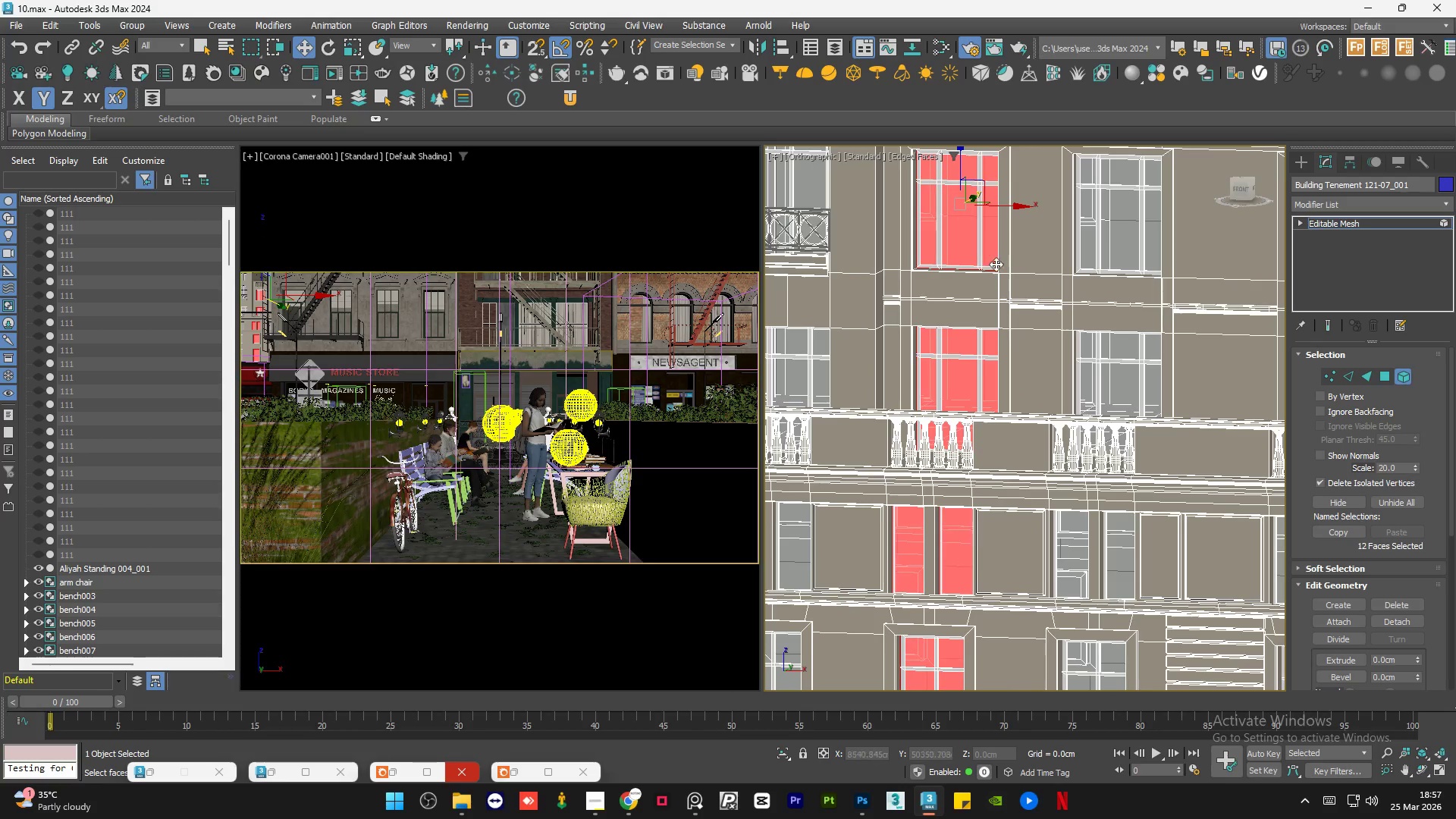 
scroll: coordinate [952, 192], scroll_direction: up, amount: 2.0
 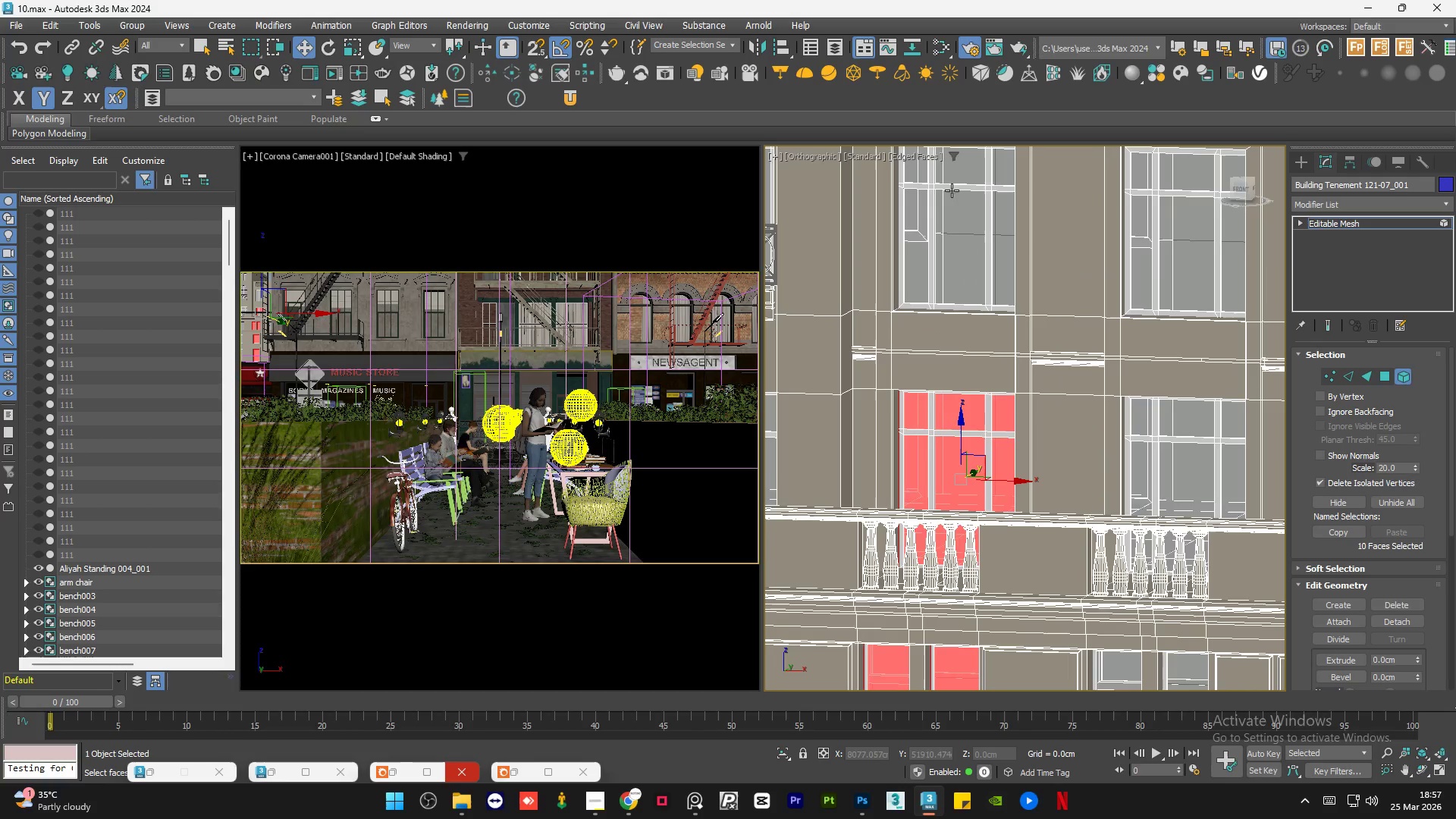 
left_click([959, 171])
 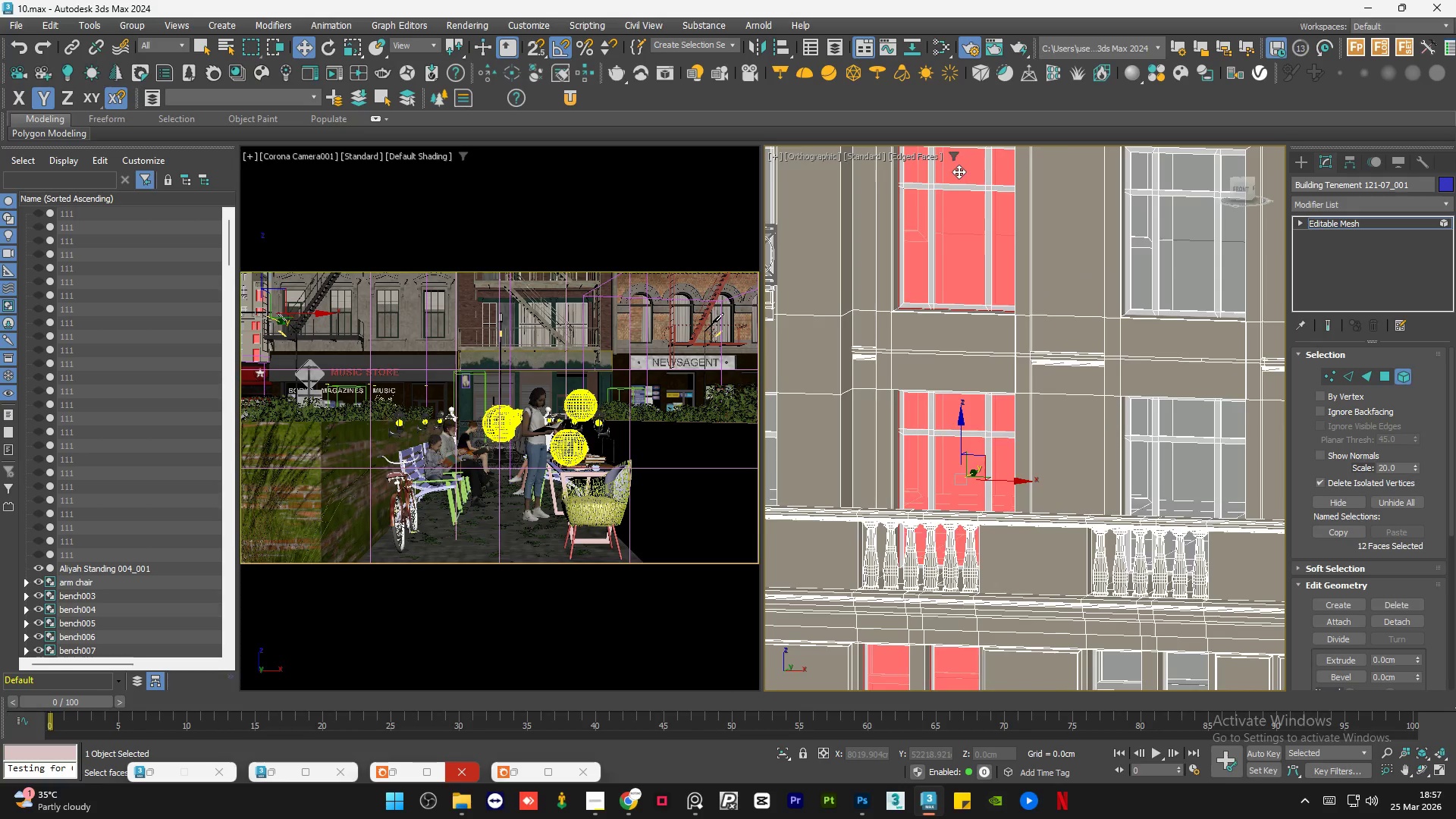 
scroll: coordinate [997, 265], scroll_direction: down, amount: 5.0
 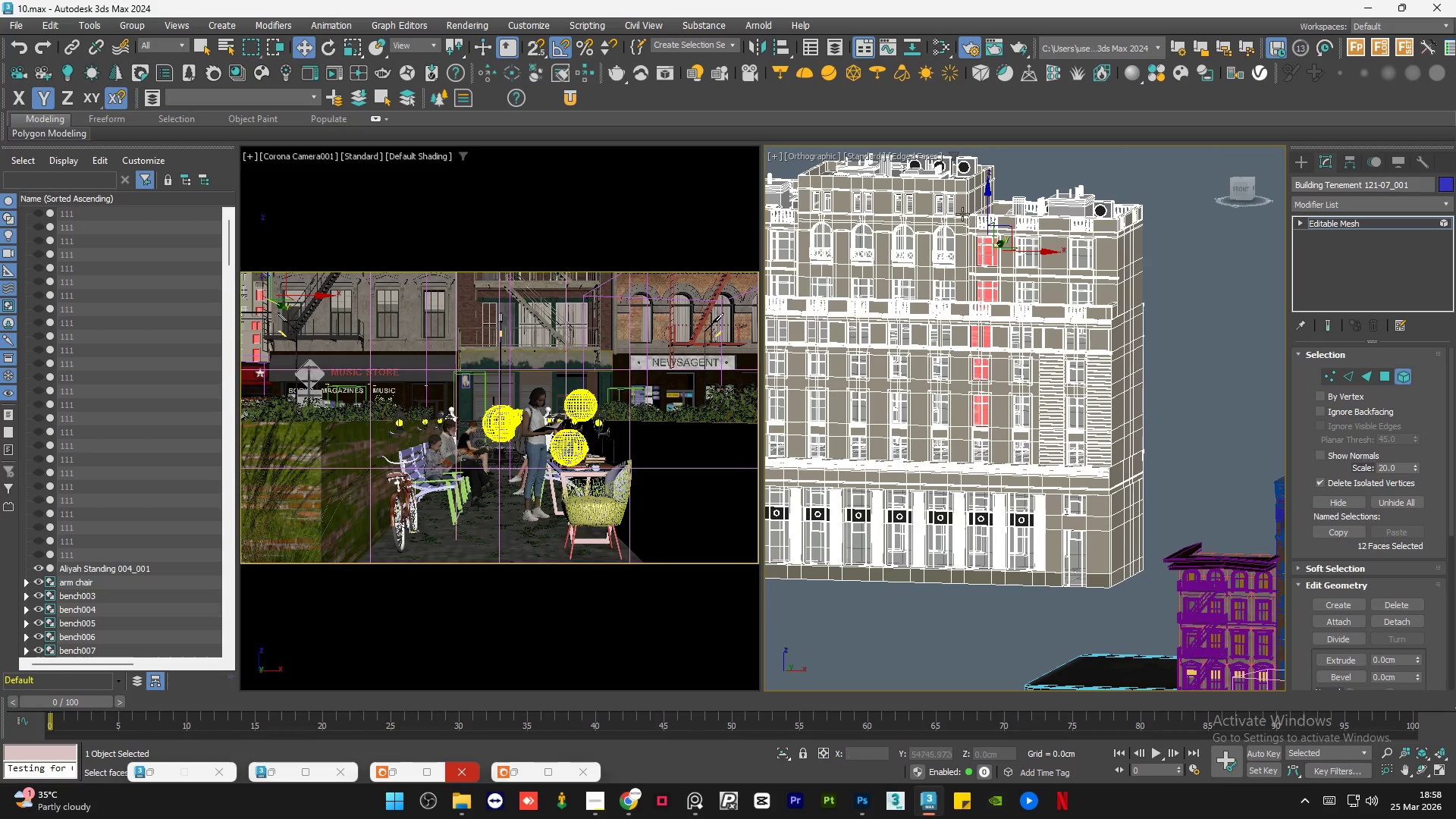 
scroll: coordinate [1058, 274], scroll_direction: up, amount: 4.0
 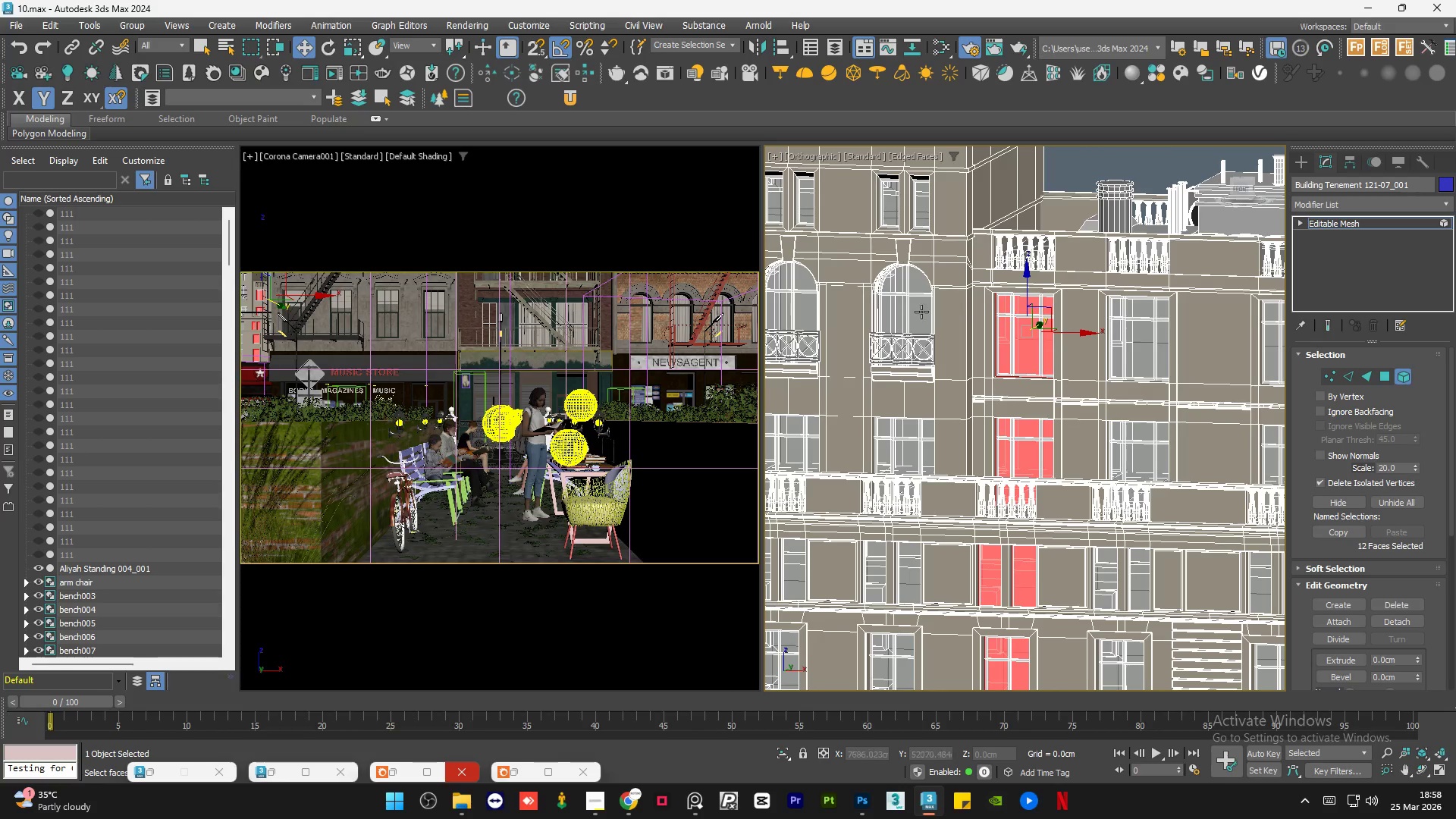 
hold_key(key=ControlLeft, duration=0.97)
 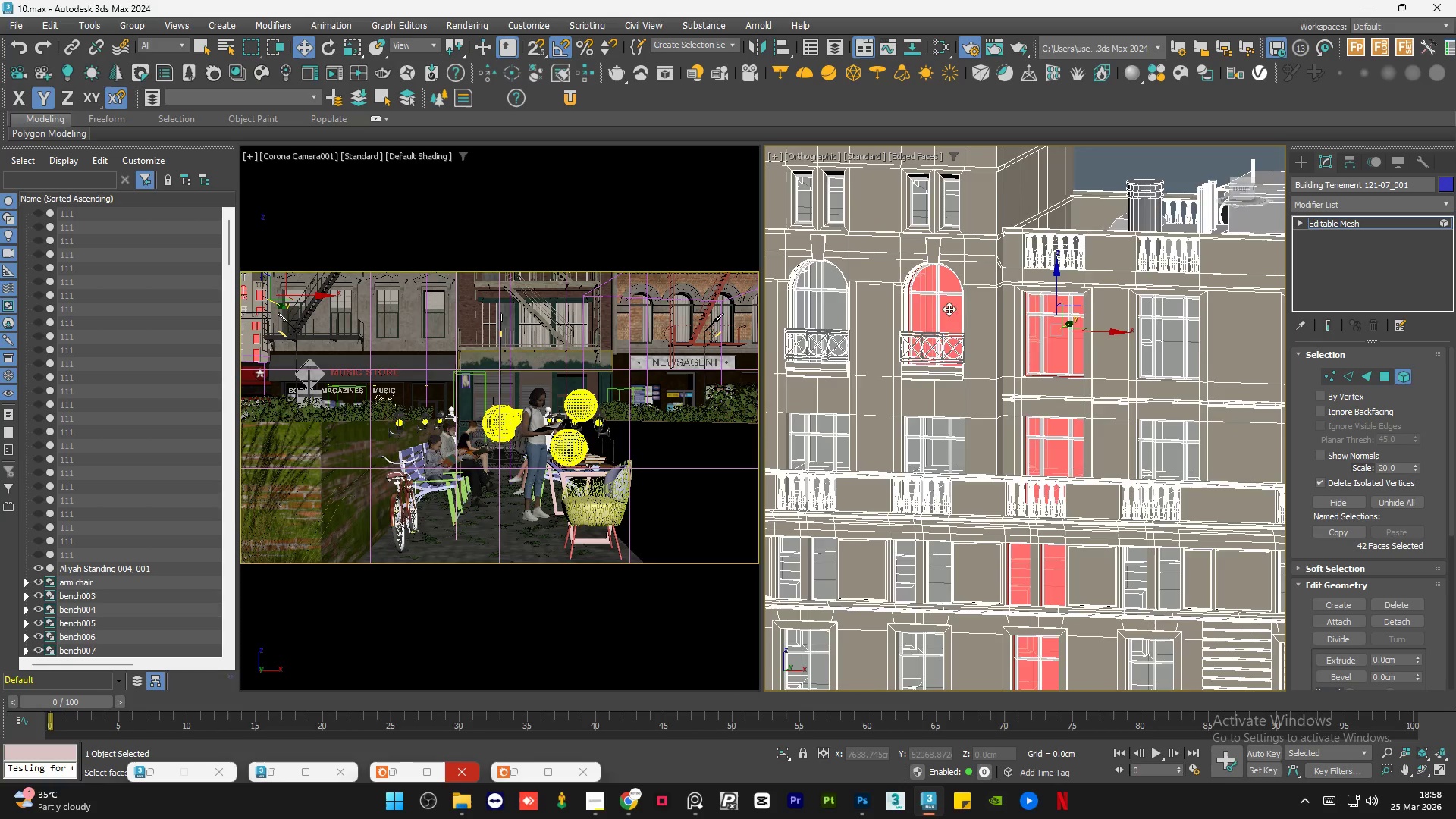 
scroll: coordinate [902, 310], scroll_direction: up, amount: 3.0
 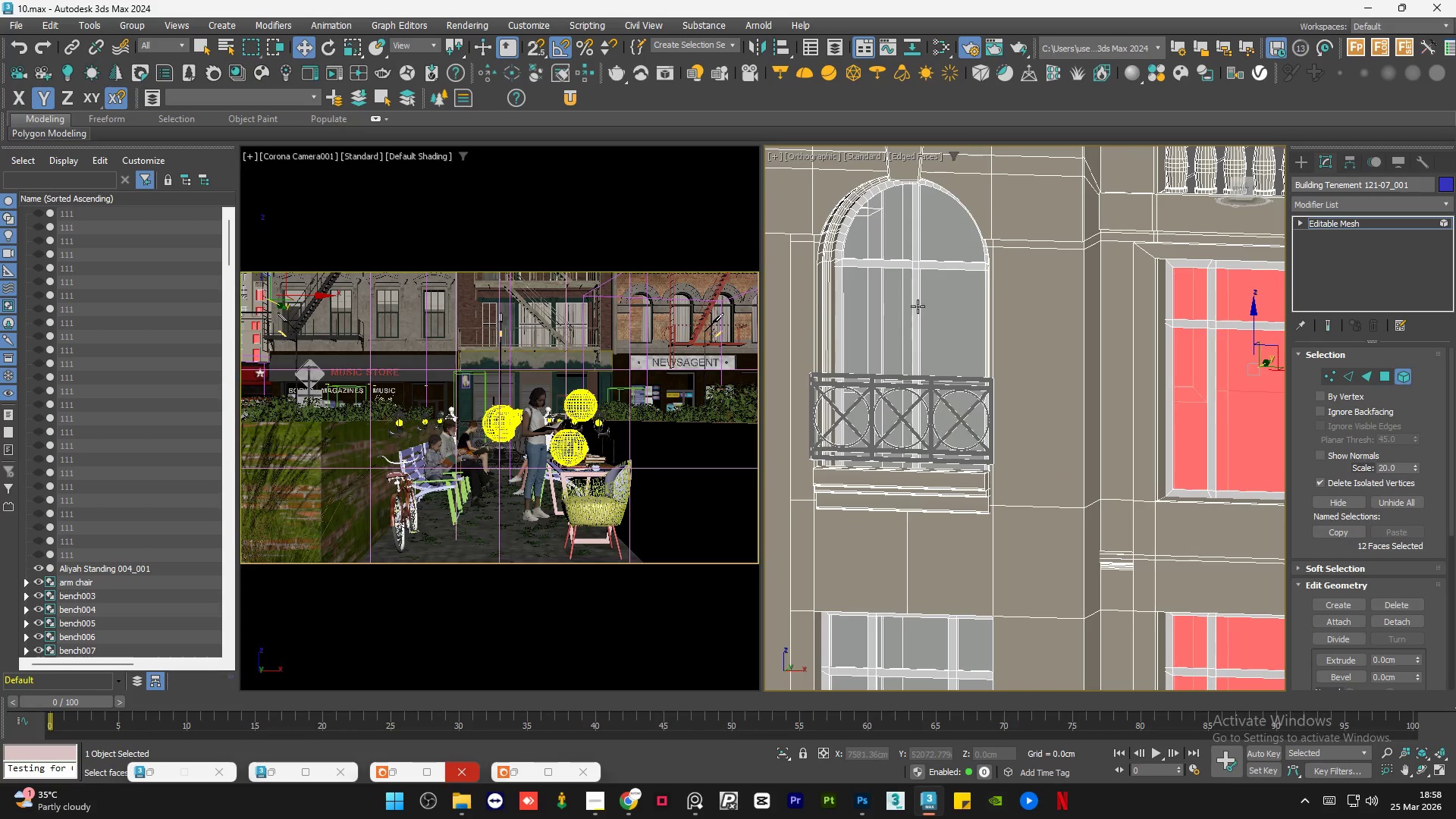 
left_click([949, 309])
 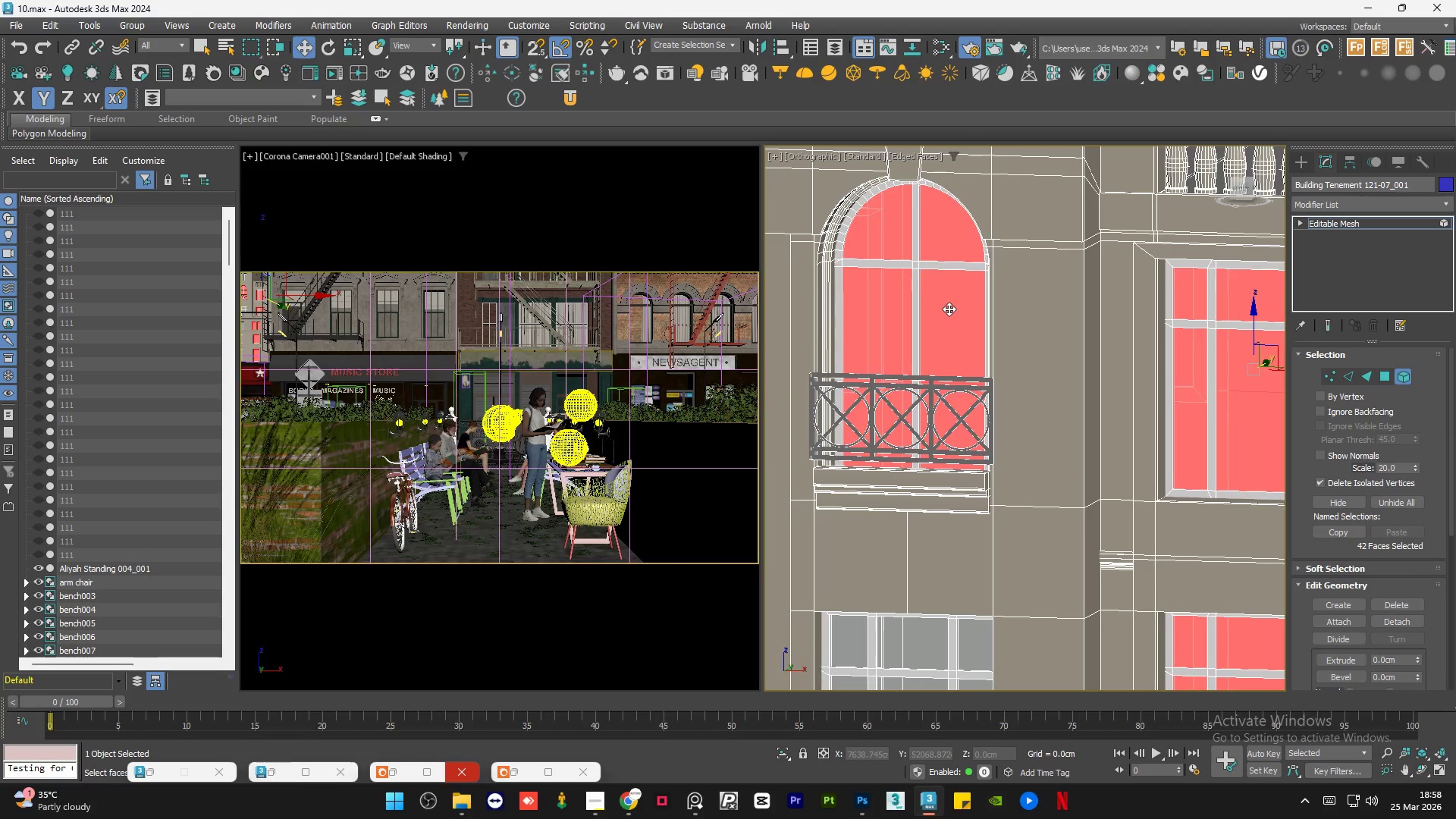 
hold_key(key=ControlLeft, duration=1.95)
scroll: coordinate [946, 212], scroll_direction: none, amount: 0.0
 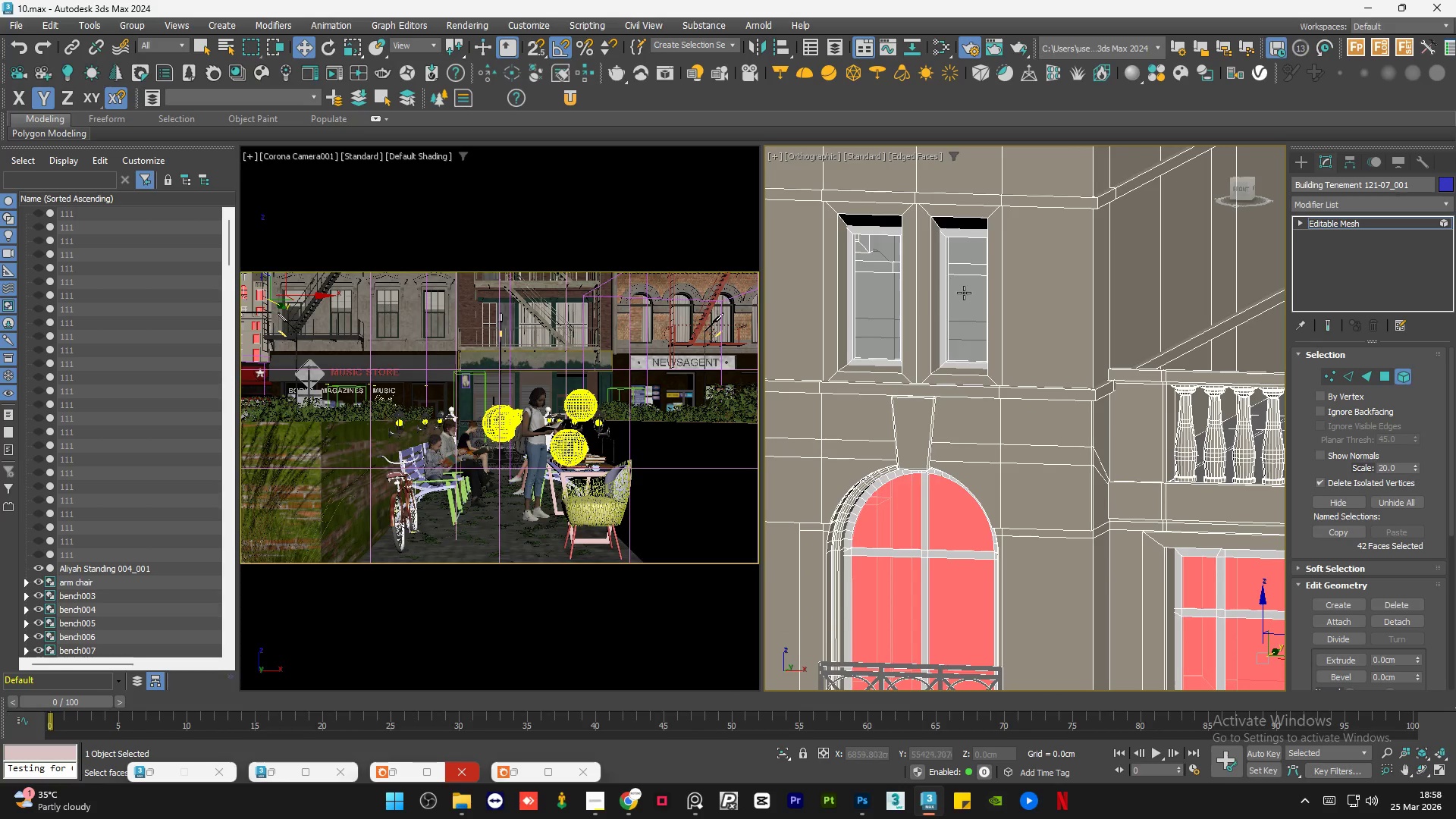 
hold_key(key=ControlLeft, duration=0.33)
left_click([968, 295])
 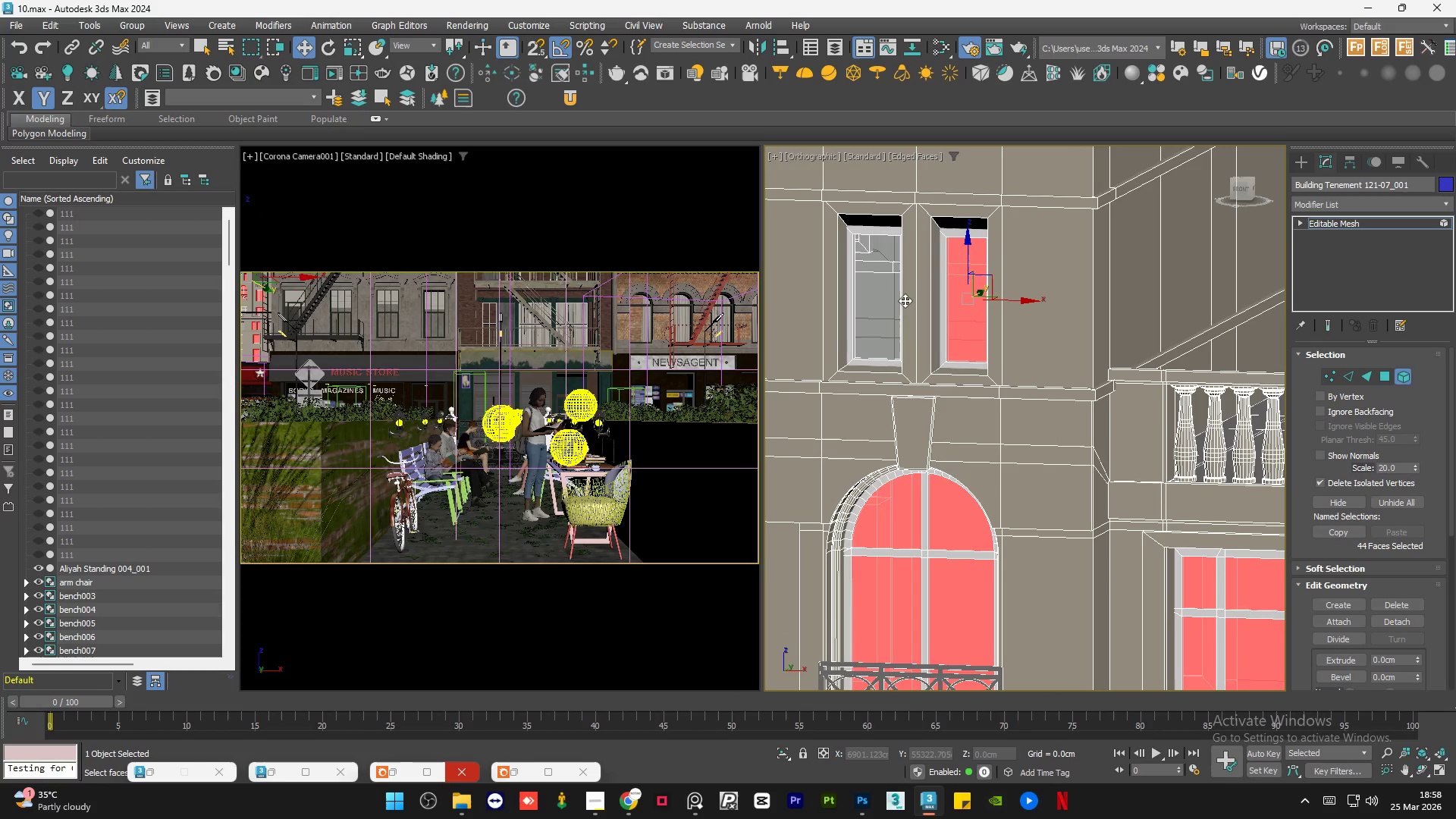 
hold_key(key=ControlLeft, duration=0.75)
left_click([873, 300])
 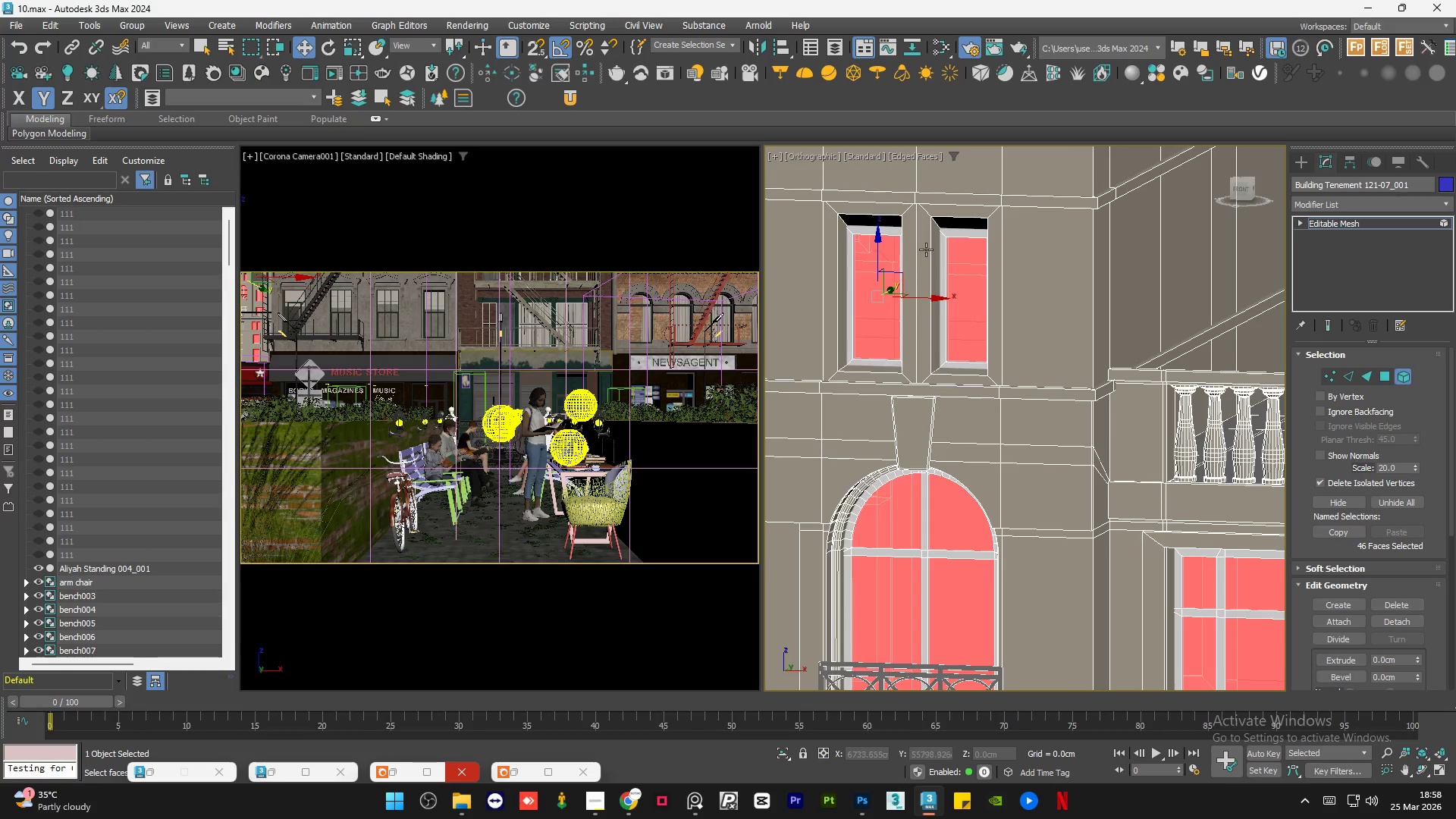 
hold_key(key=ControlLeft, duration=0.78)
 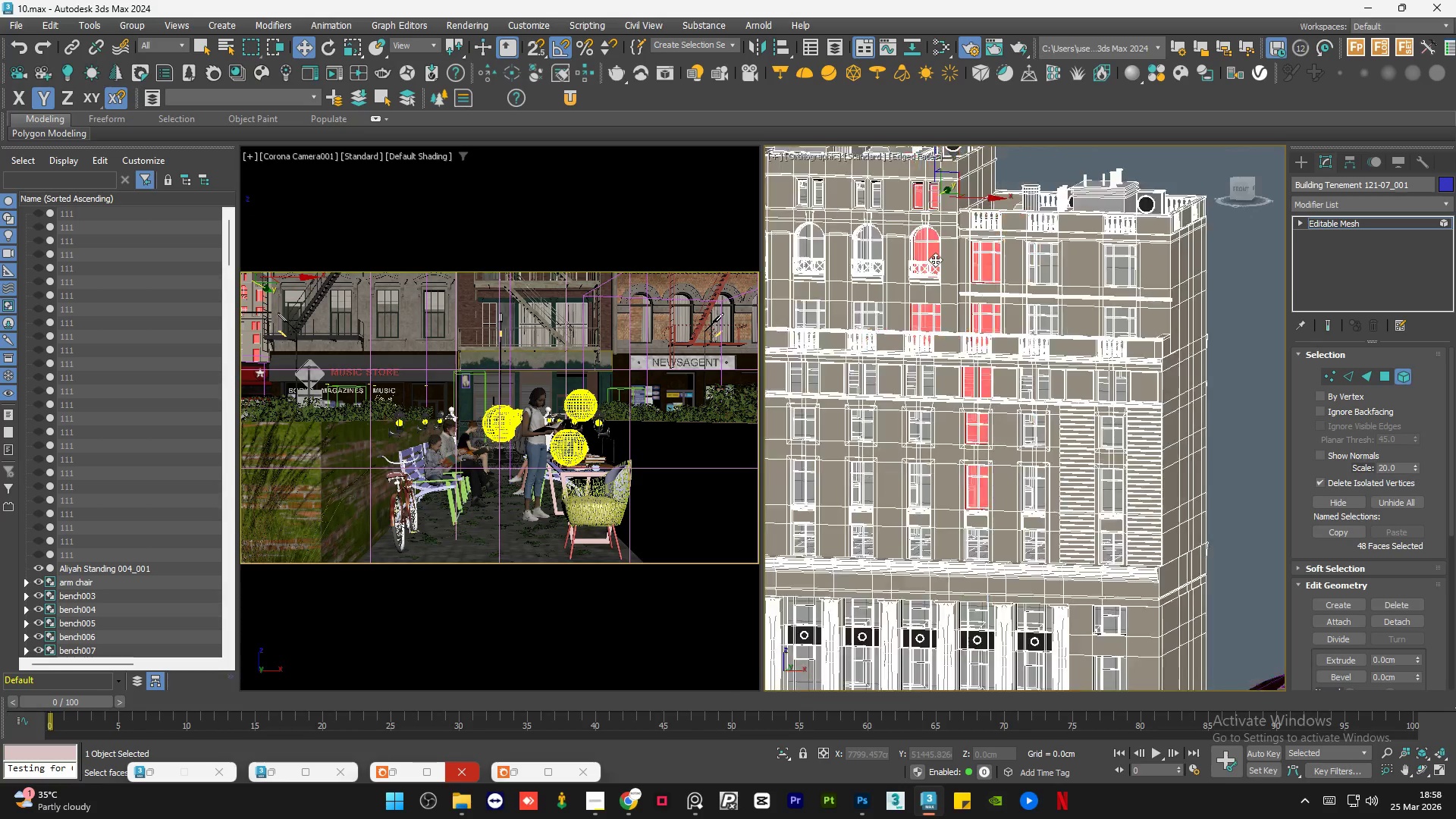 
scroll: coordinate [938, 401], scroll_direction: none, amount: 0.0
 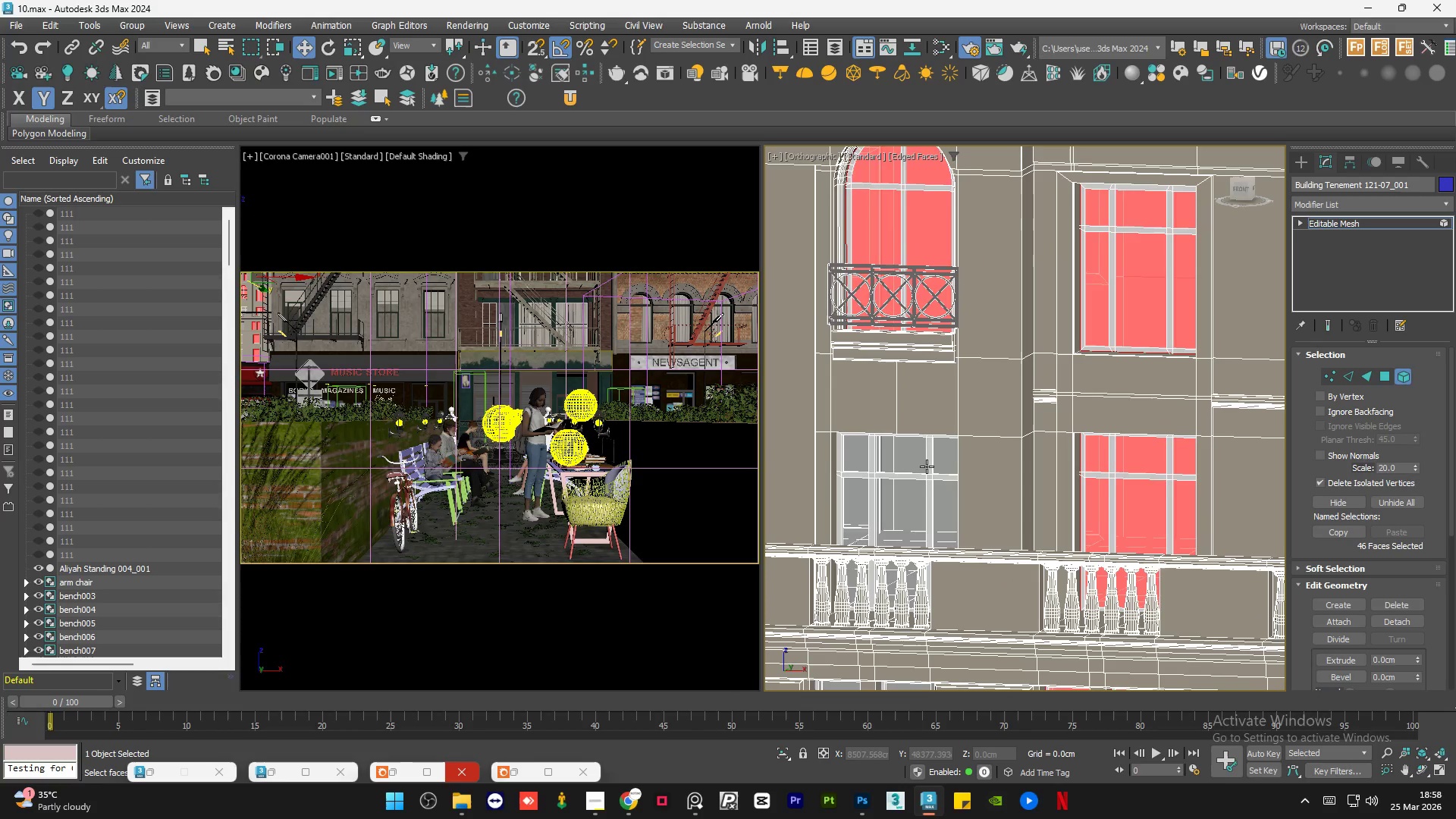 
left_click([943, 456])
 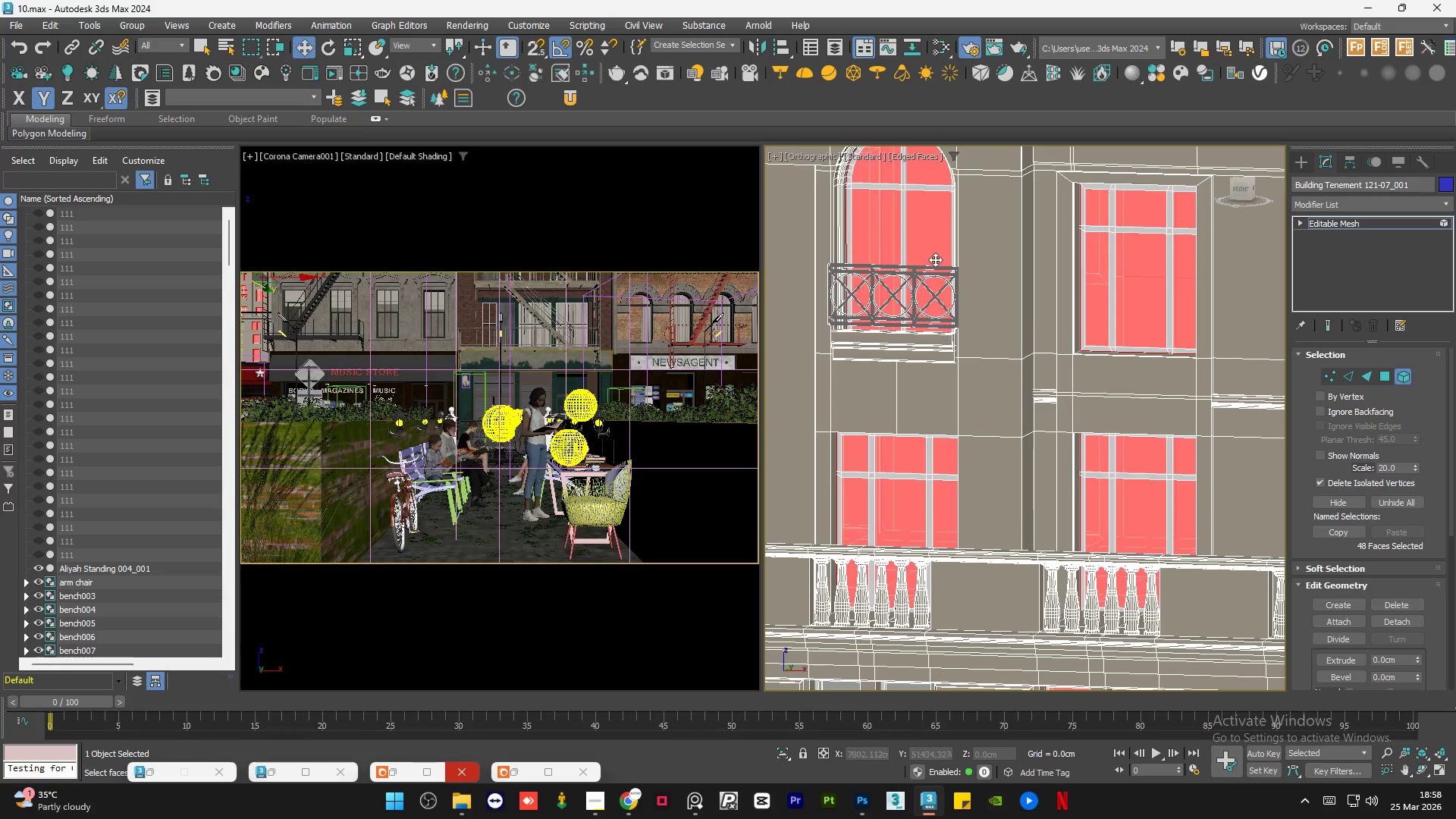 
hold_key(key=ControlLeft, duration=0.75)
 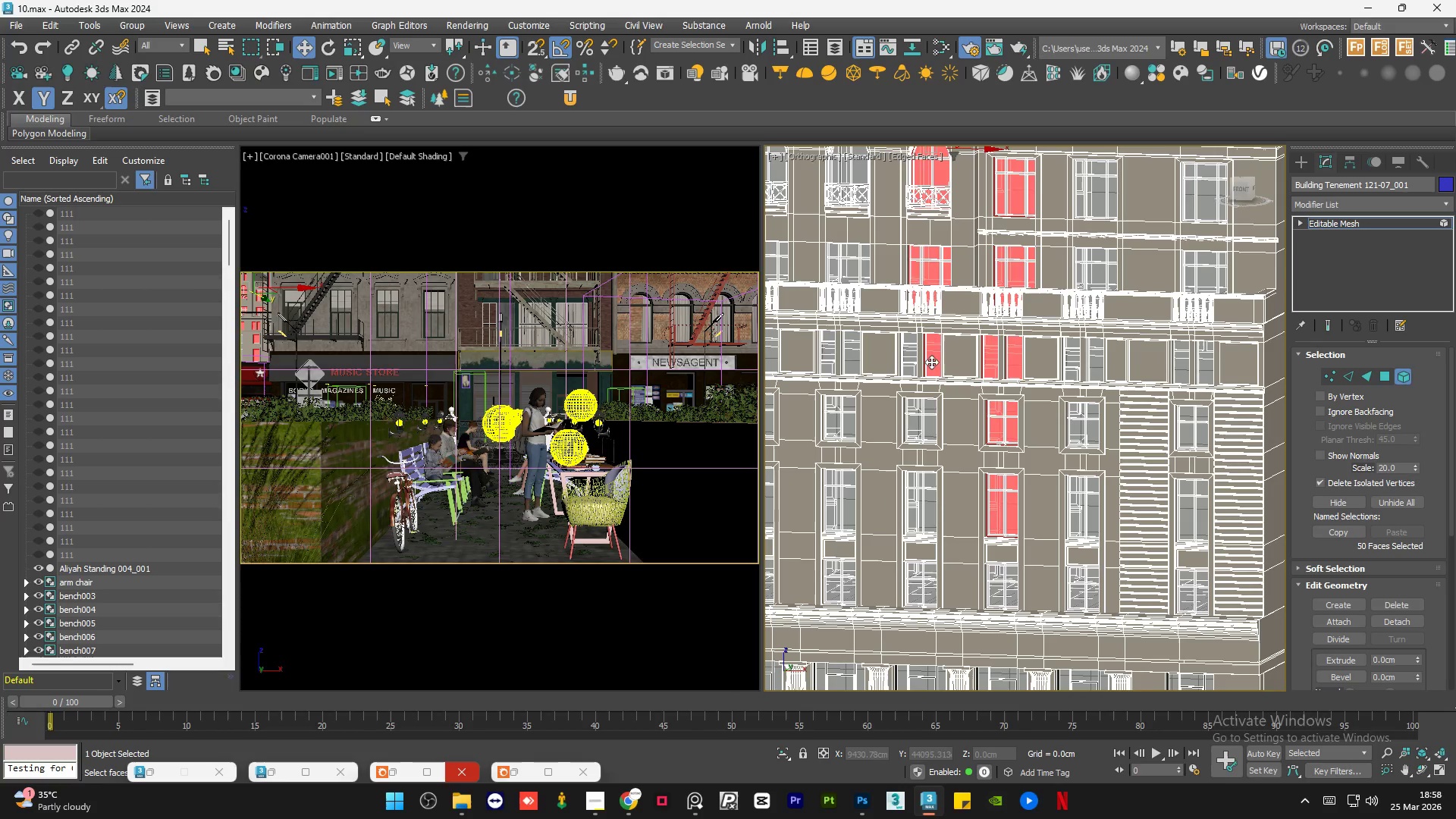 
scroll: coordinate [922, 347], scroll_direction: none, amount: 0.0
 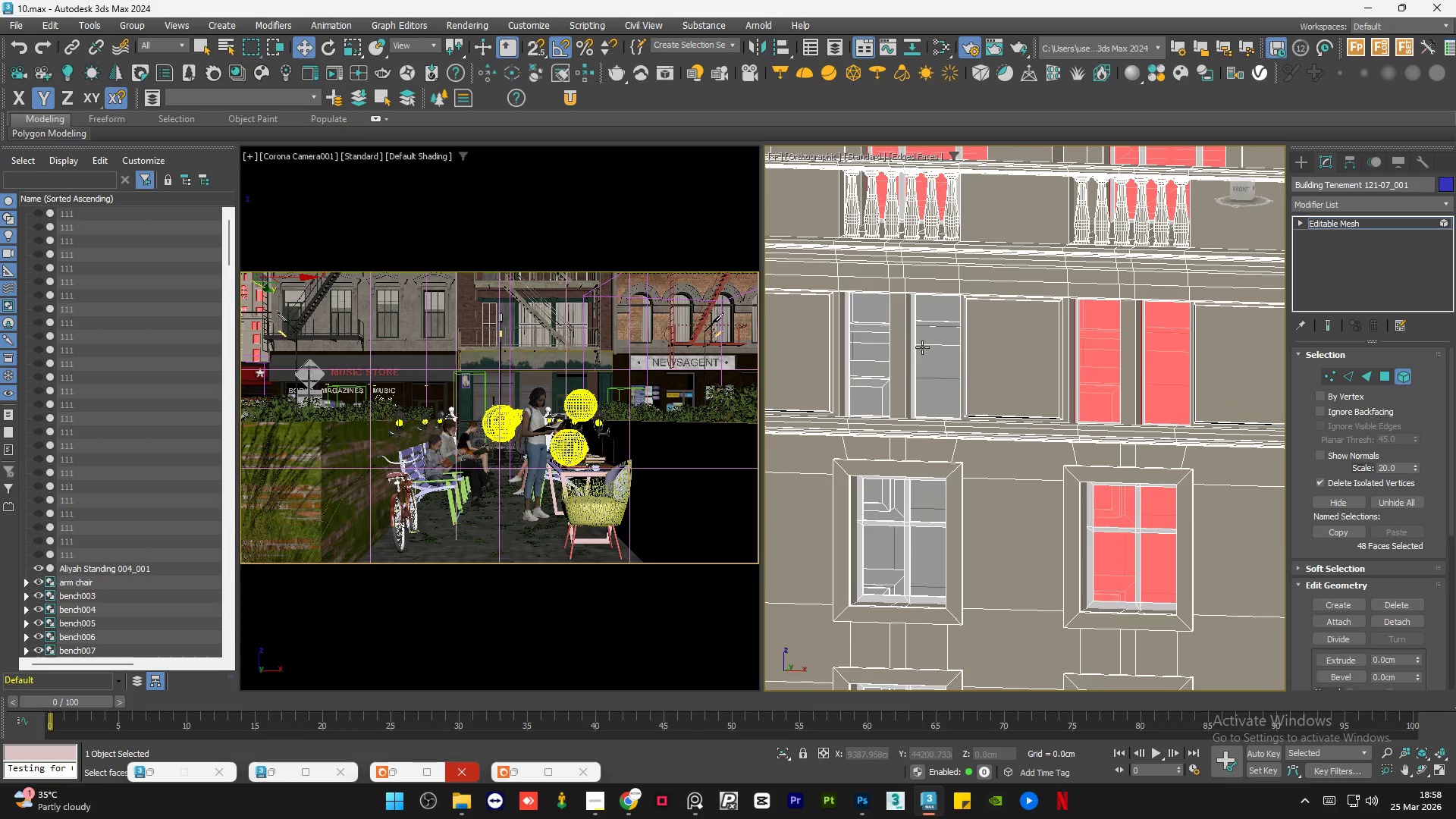 
left_click([931, 354])
 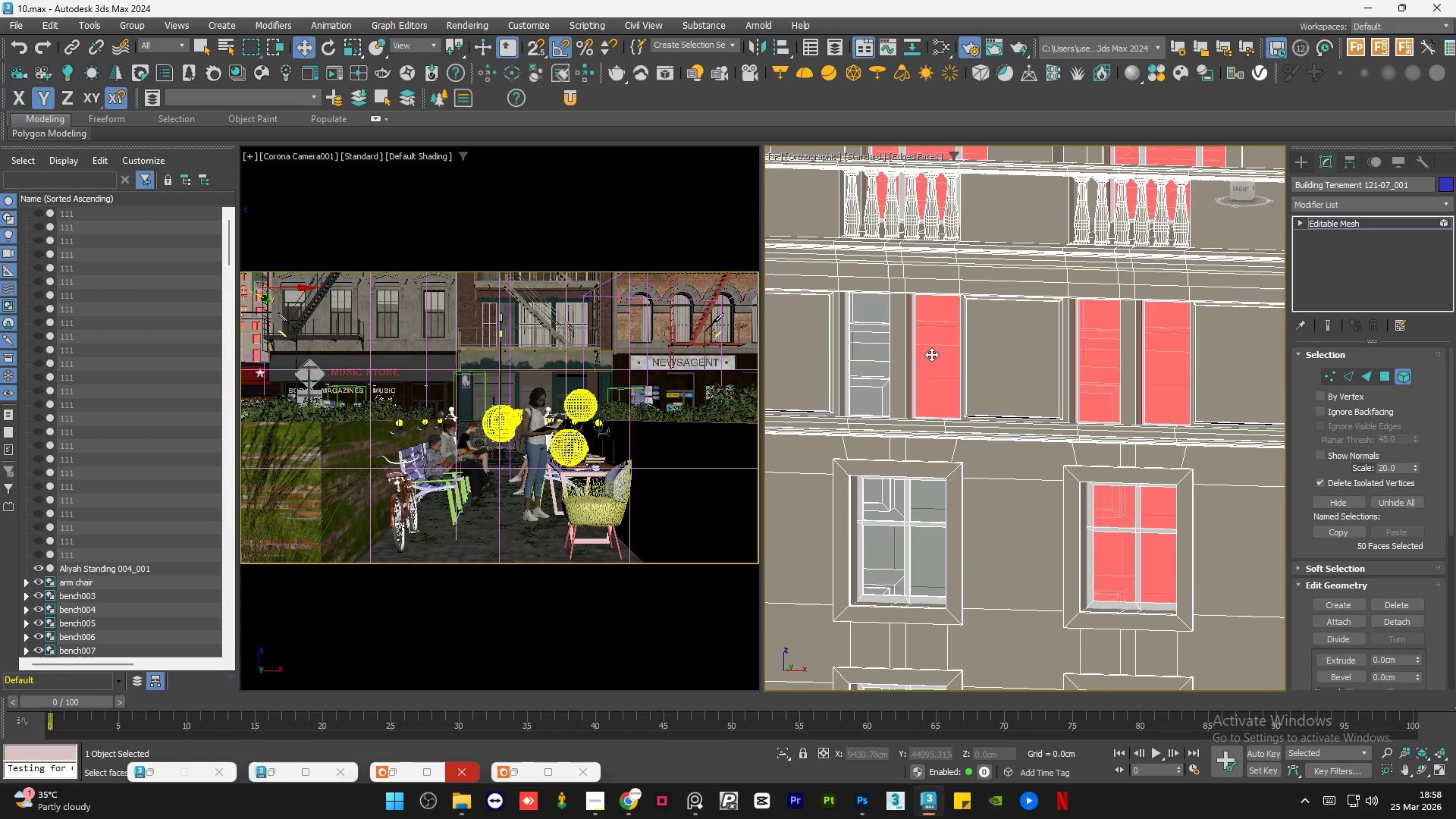 
hold_key(key=ControlLeft, duration=0.56)
left_click([931, 414])
 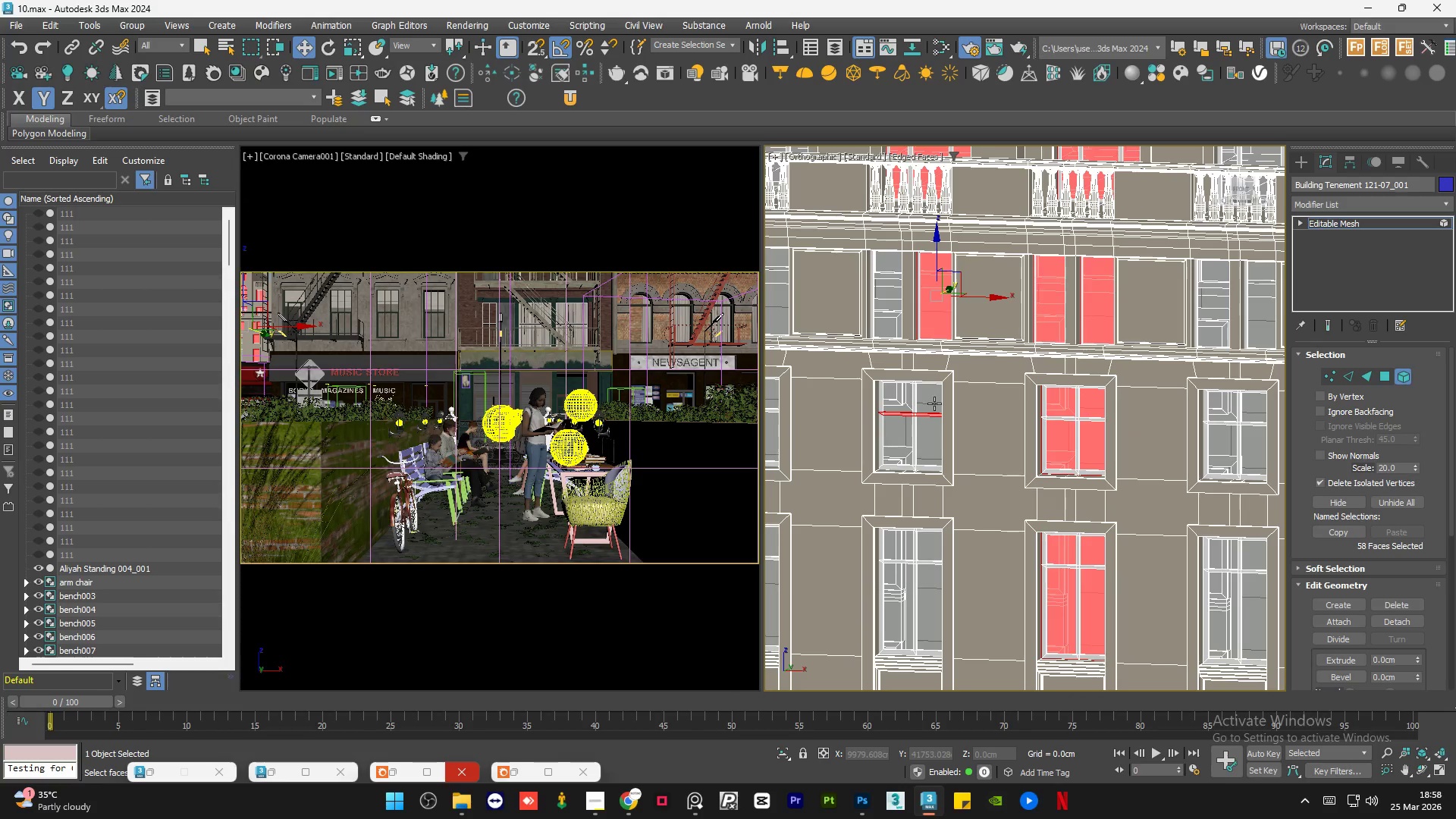 
scroll: coordinate [931, 414], scroll_direction: none, amount: 0.0
 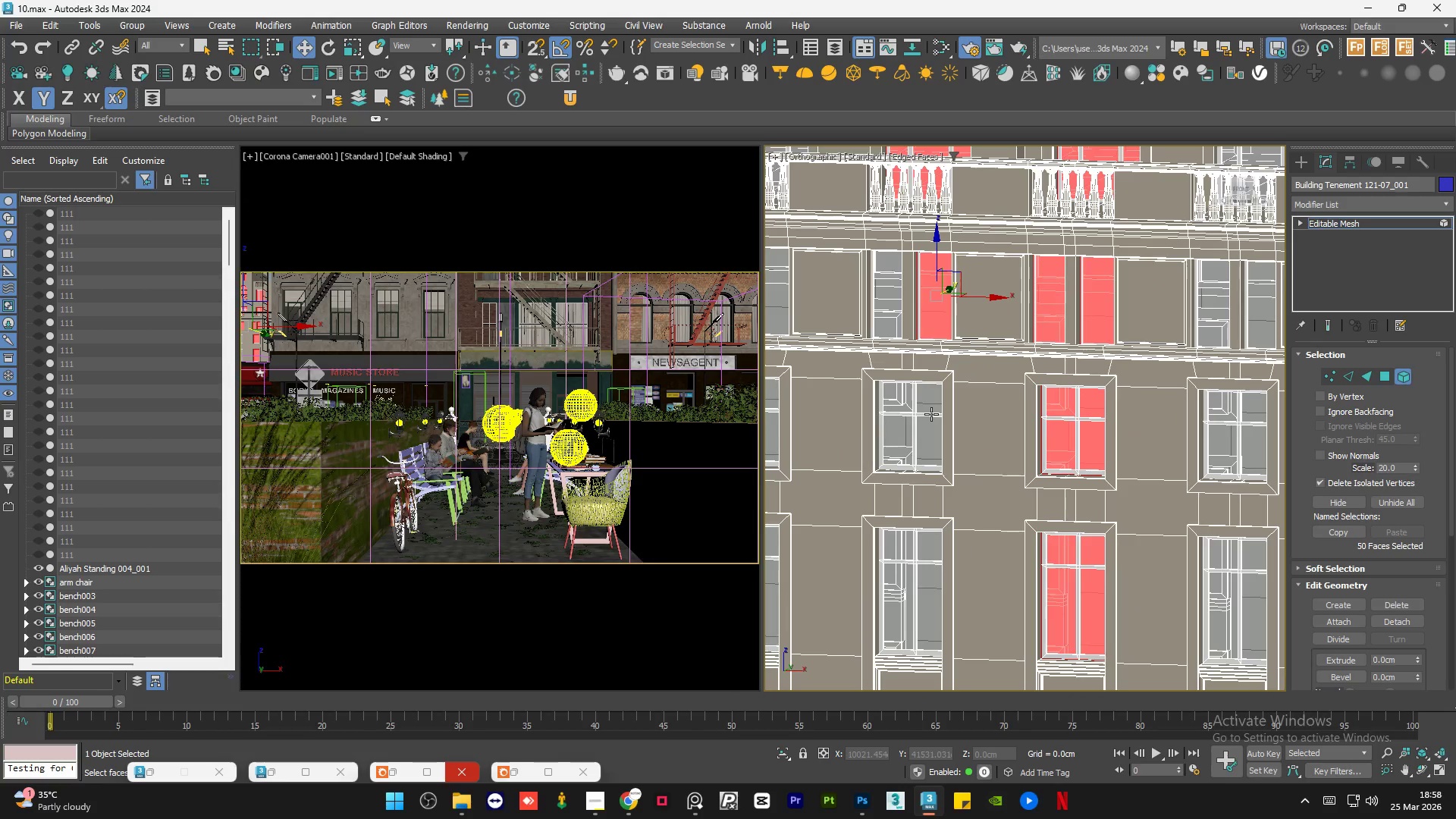 
key(Control+Z)
 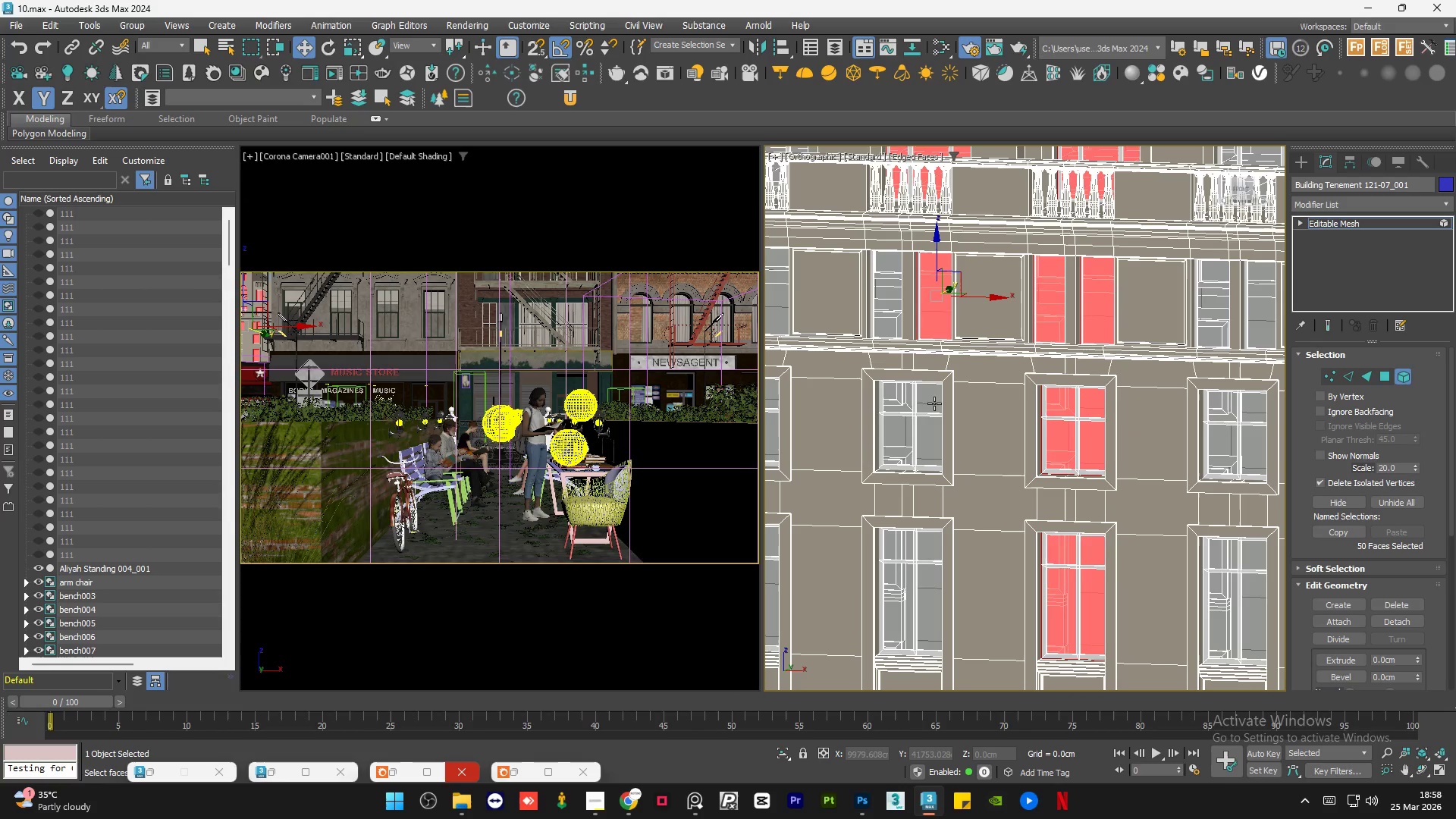 
hold_key(key=ControlLeft, duration=0.5)
left_click([934, 403])
 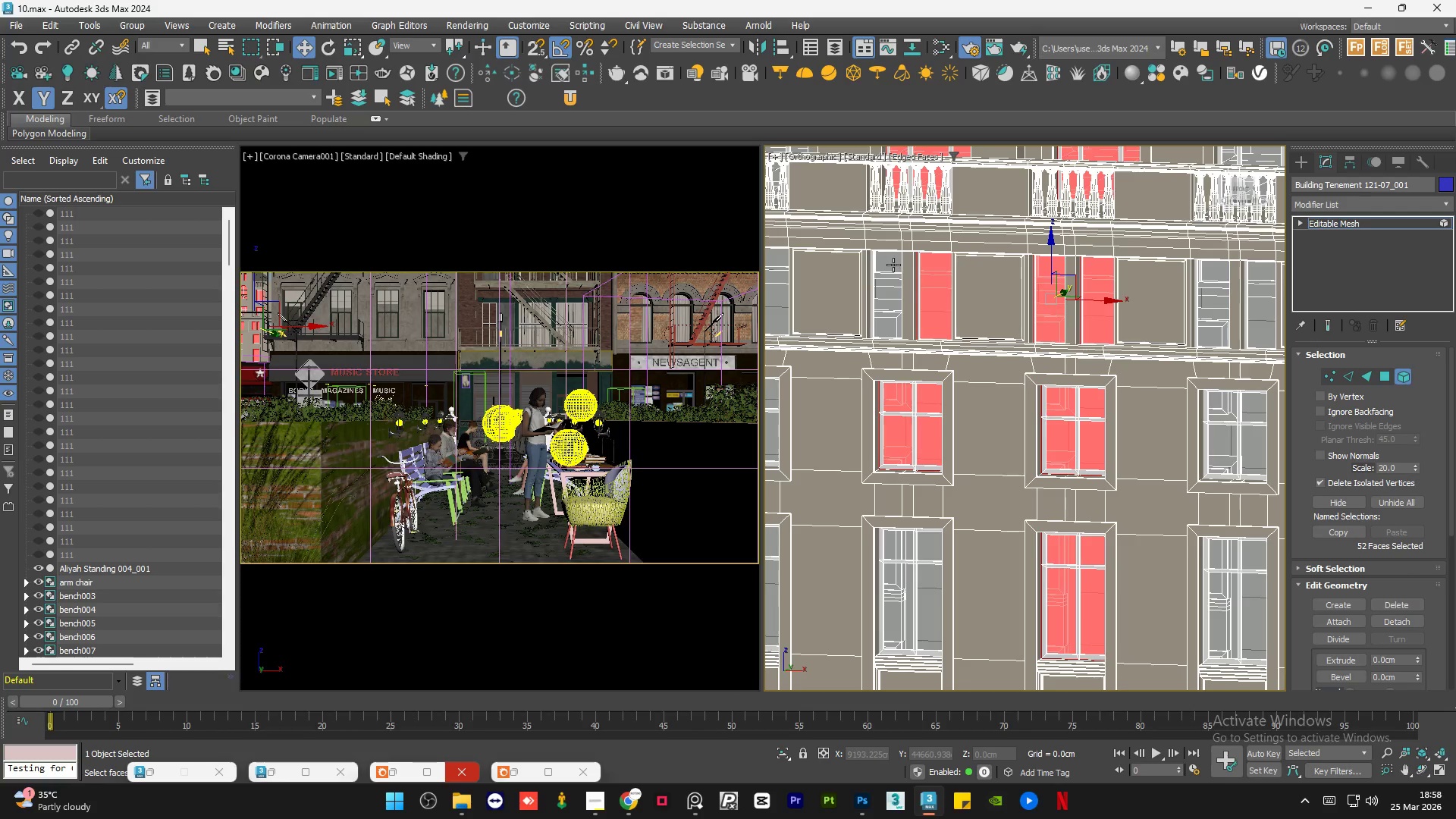 
hold_key(key=ControlLeft, duration=0.52)
left_click([893, 264])
 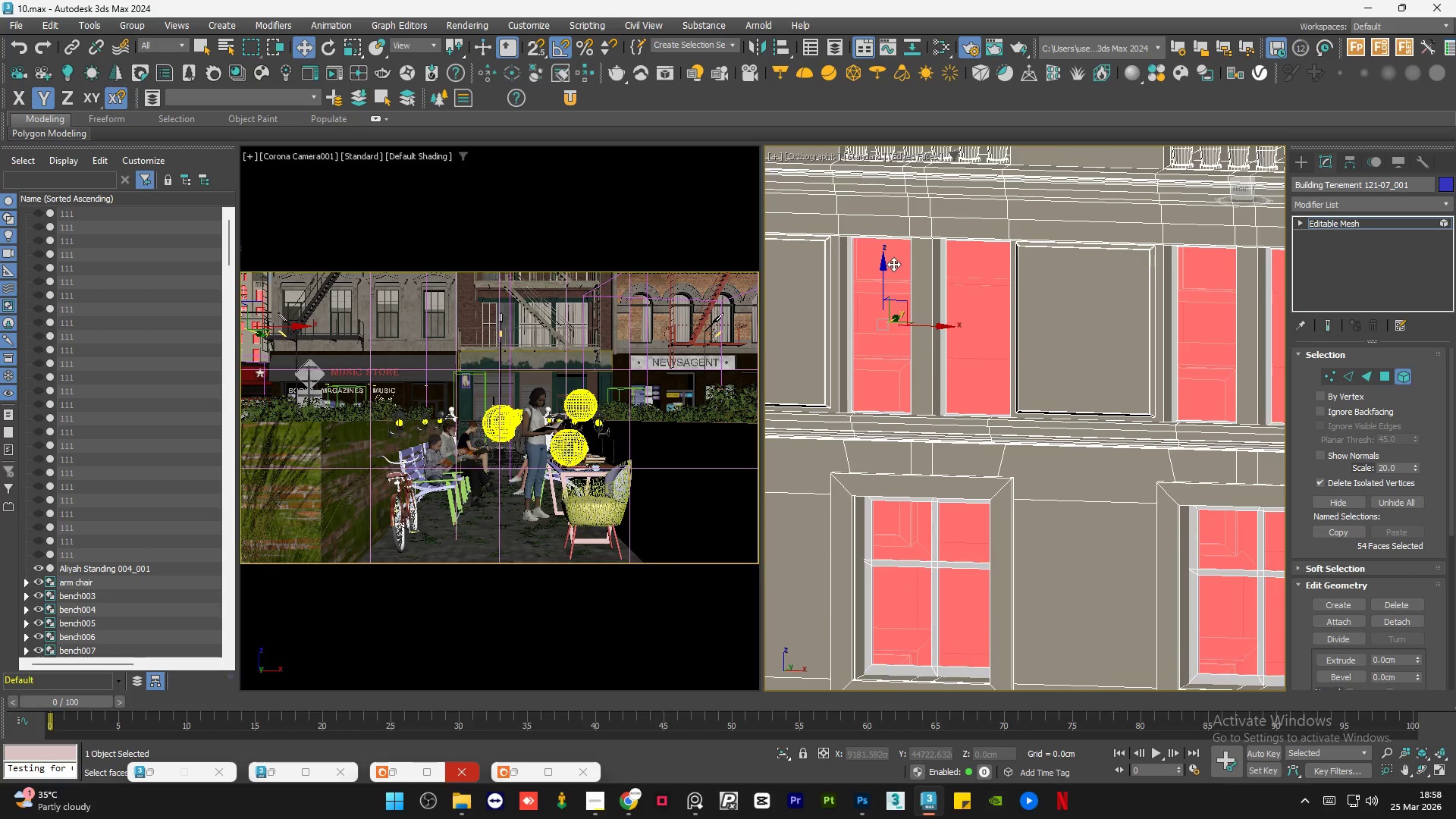 
scroll: coordinate [893, 264], scroll_direction: up, amount: 3.0
 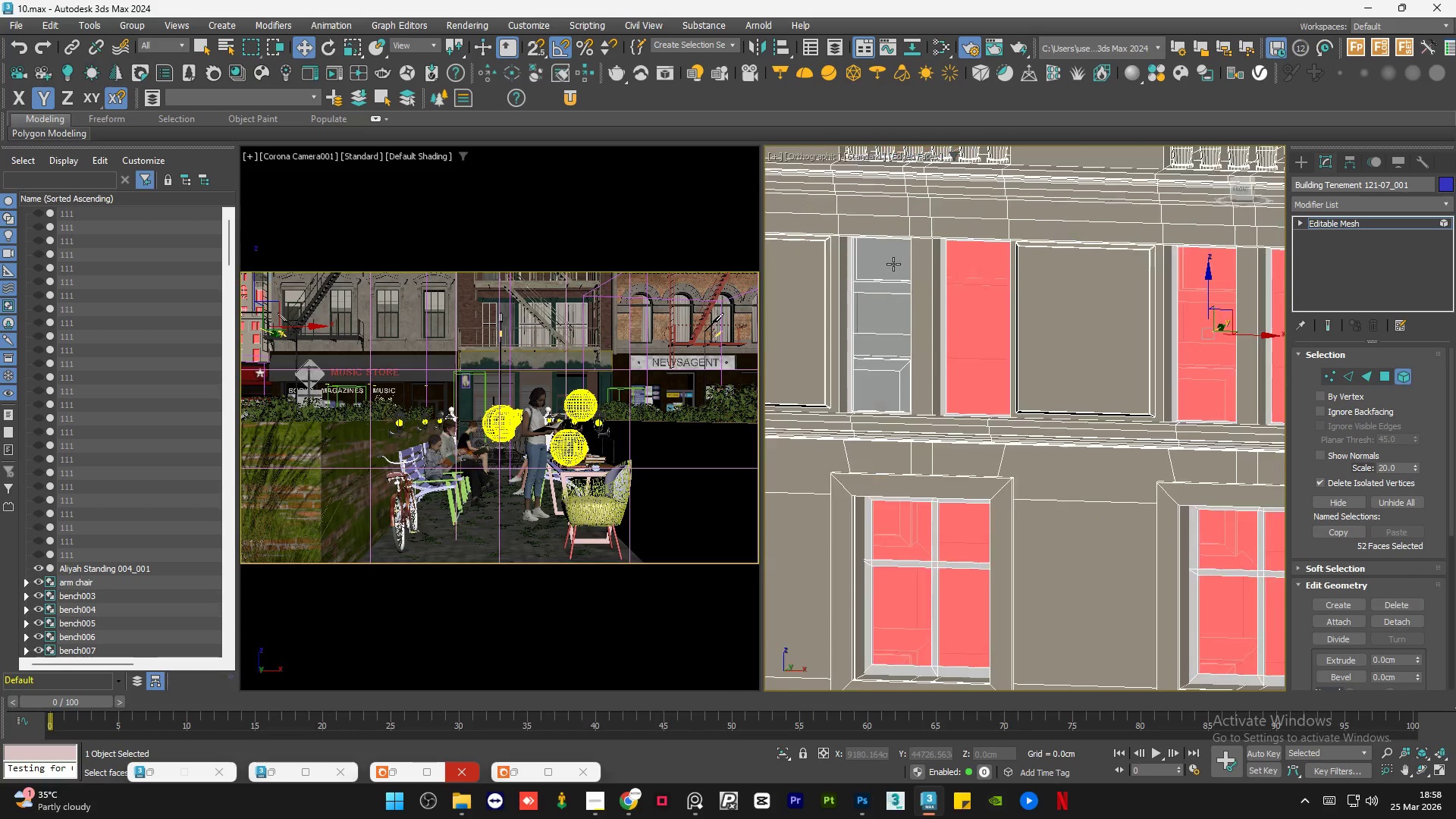 
hold_key(key=ControlLeft, duration=0.66)
 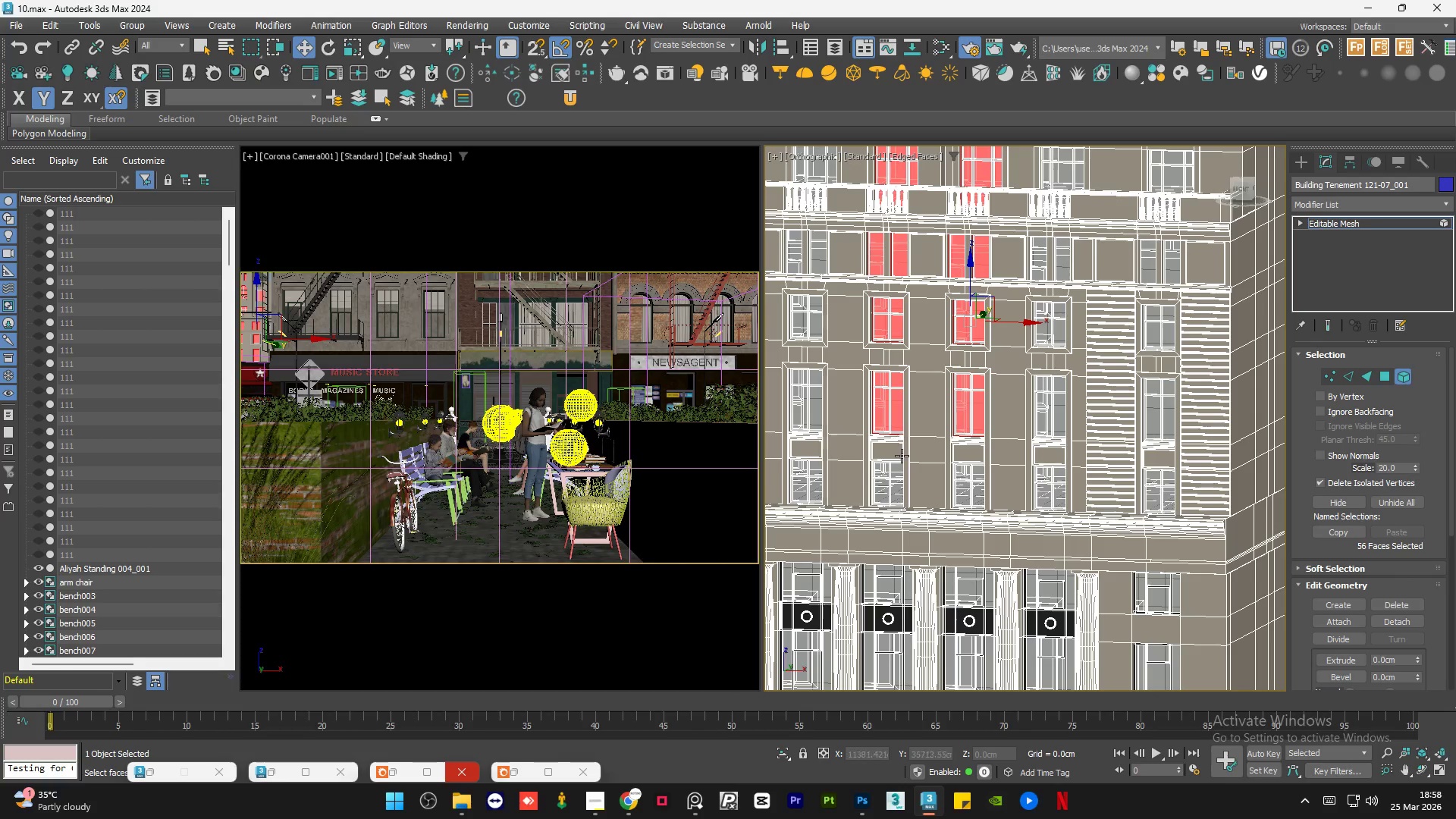 
scroll: coordinate [909, 355], scroll_direction: none, amount: 0.0
 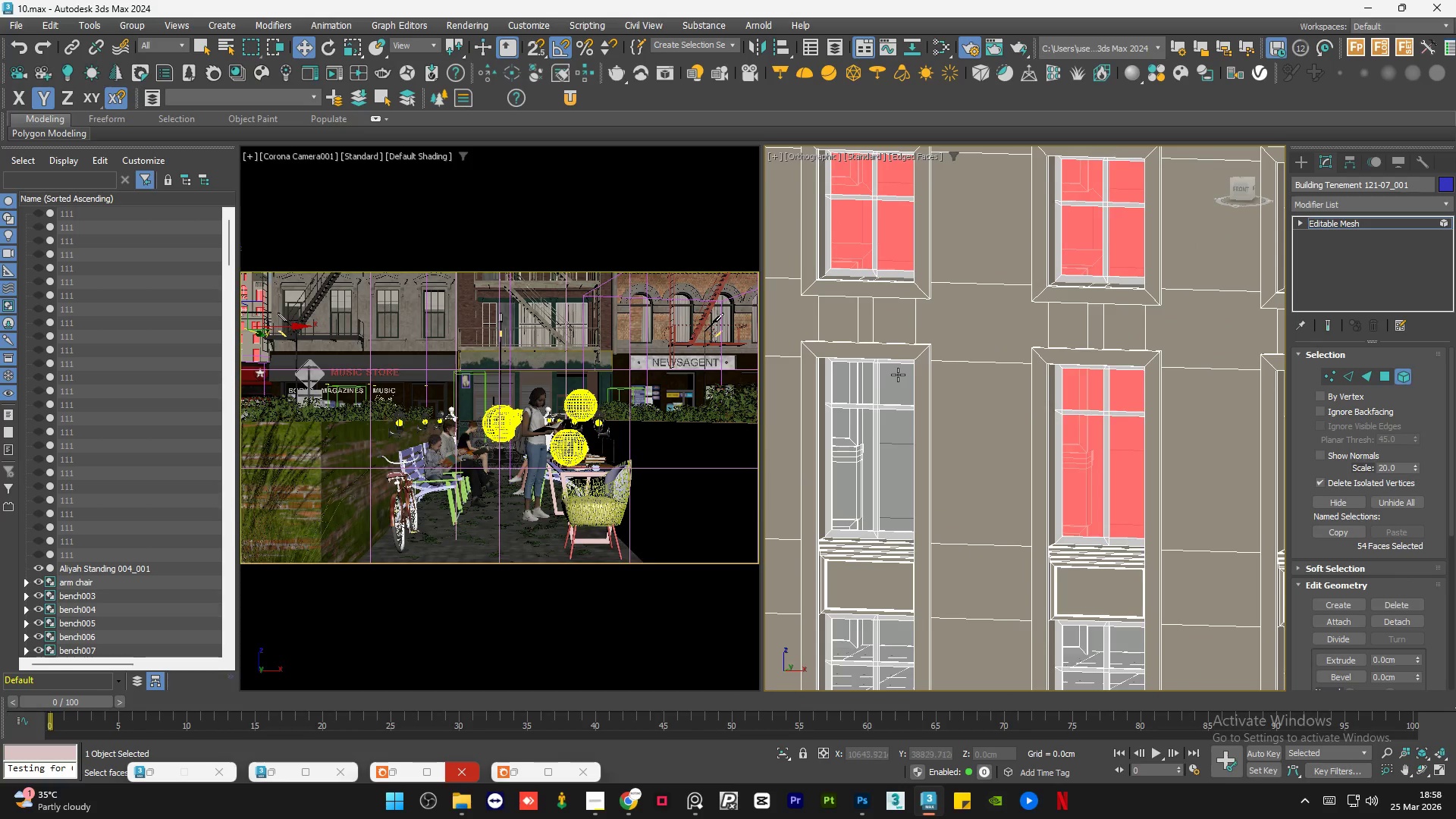 
left_click([897, 377])
 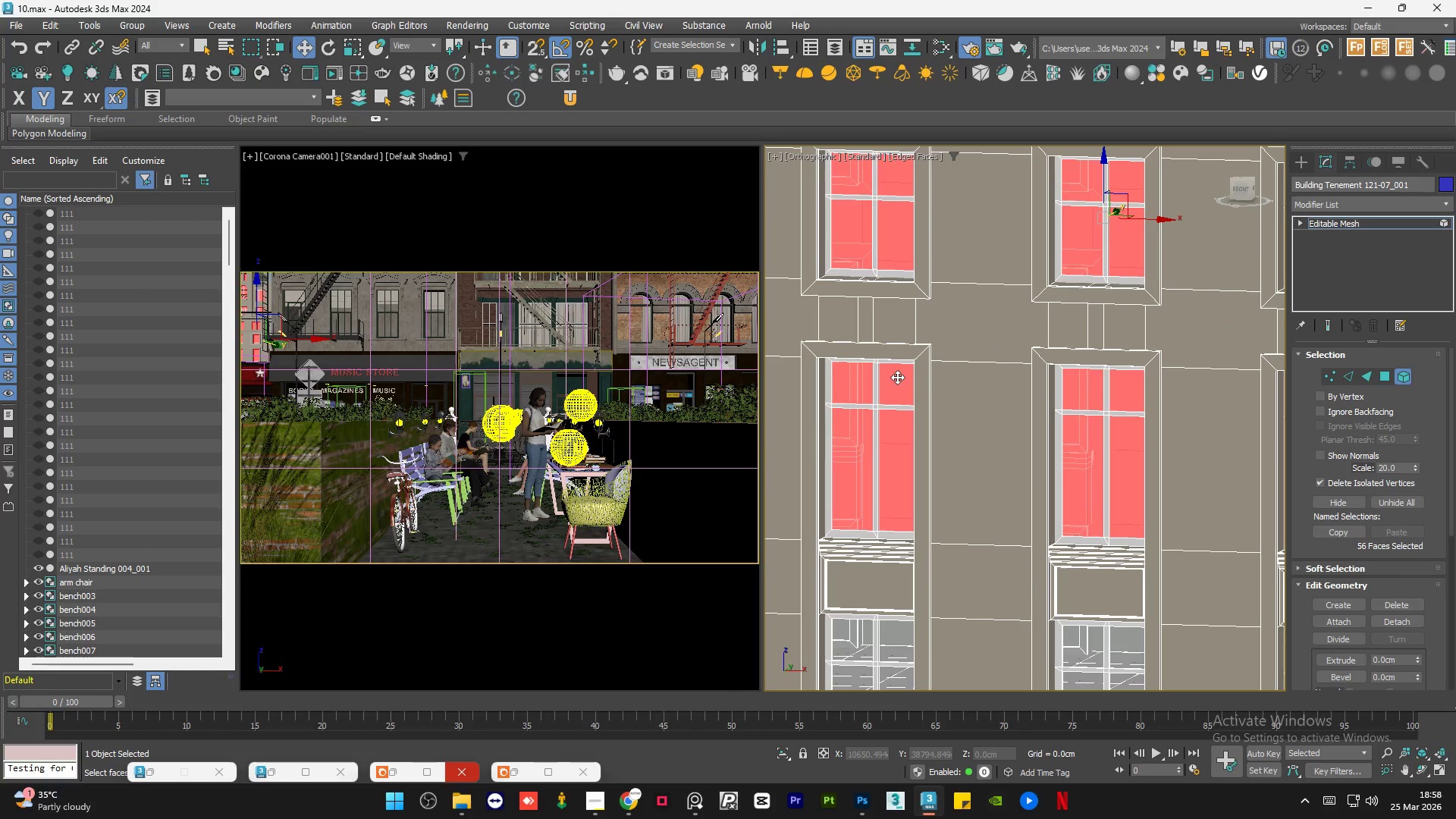 
hold_key(key=ControlLeft, duration=1.03)
 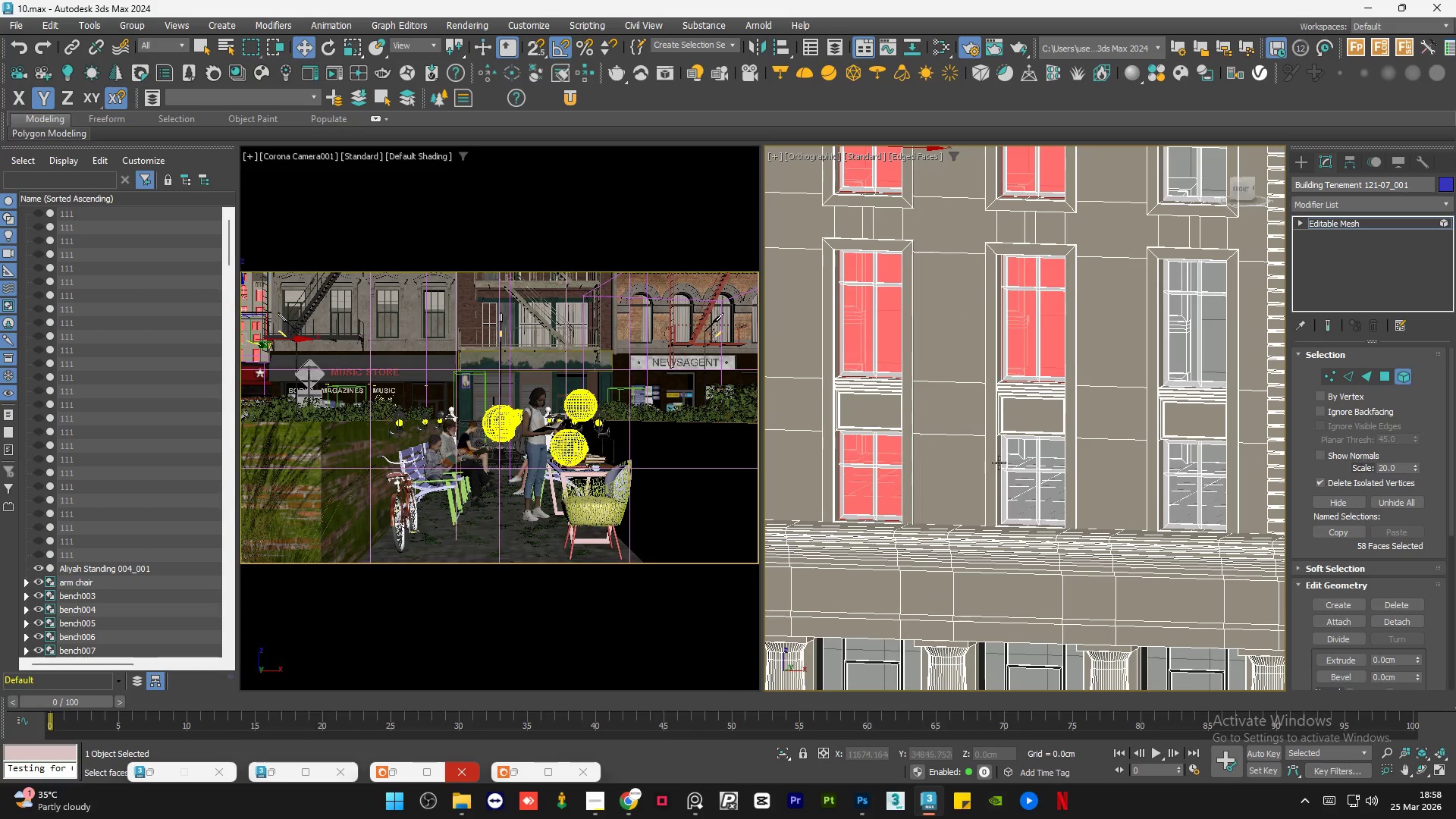 
scroll: coordinate [899, 476], scroll_direction: up, amount: 1.0
 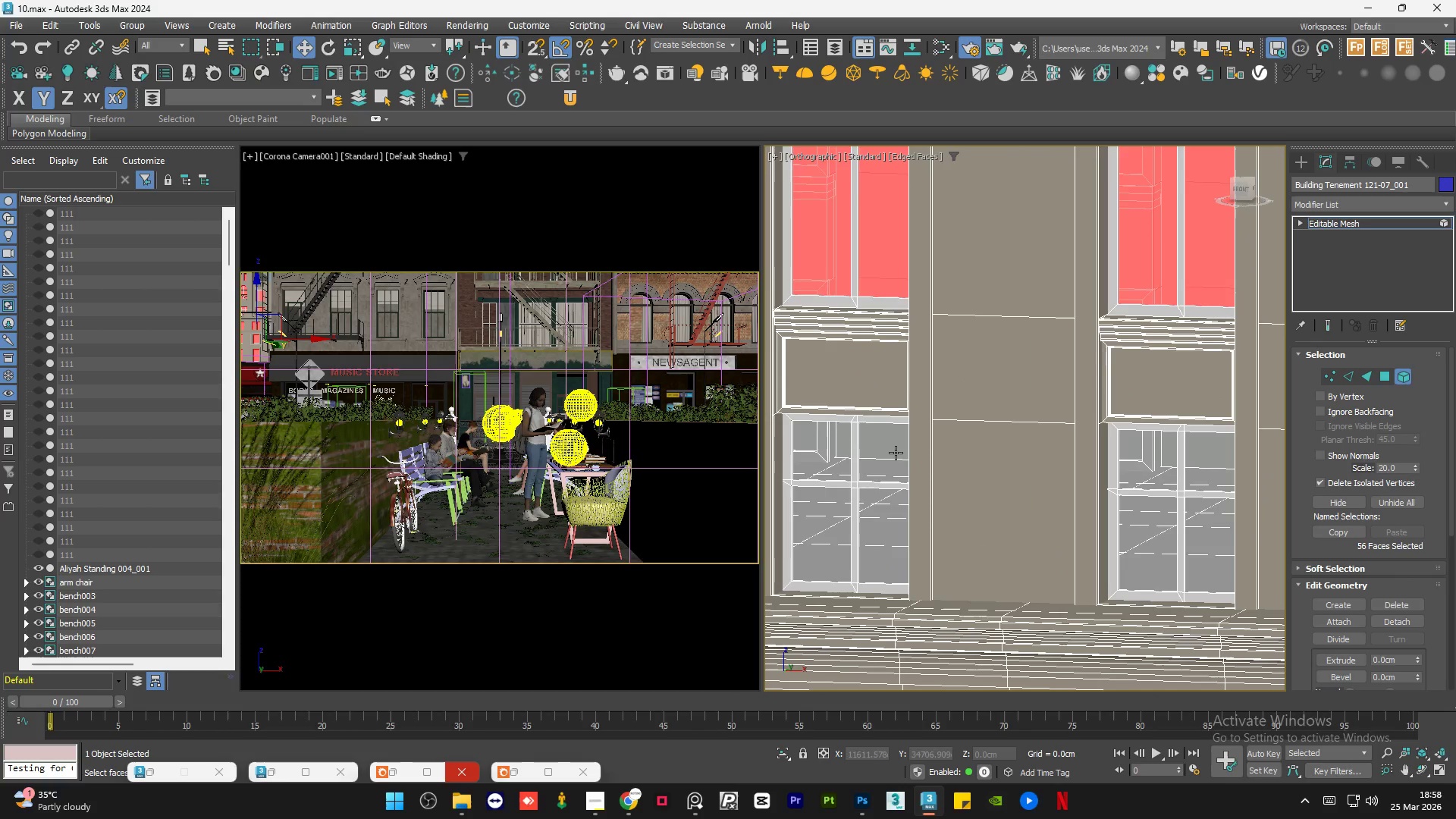 
left_click([895, 447])
 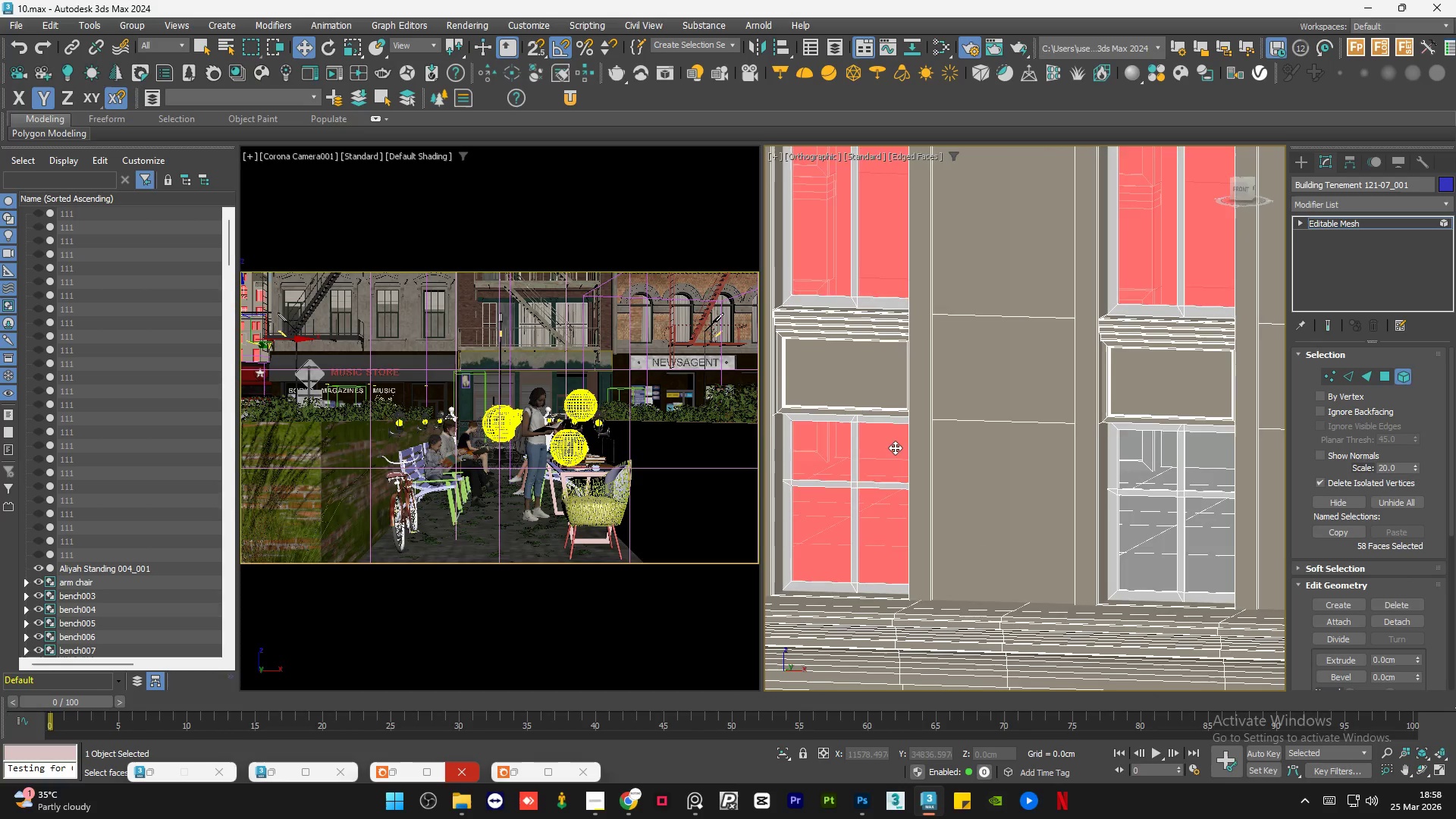 
hold_key(key=ControlLeft, duration=1.5)
 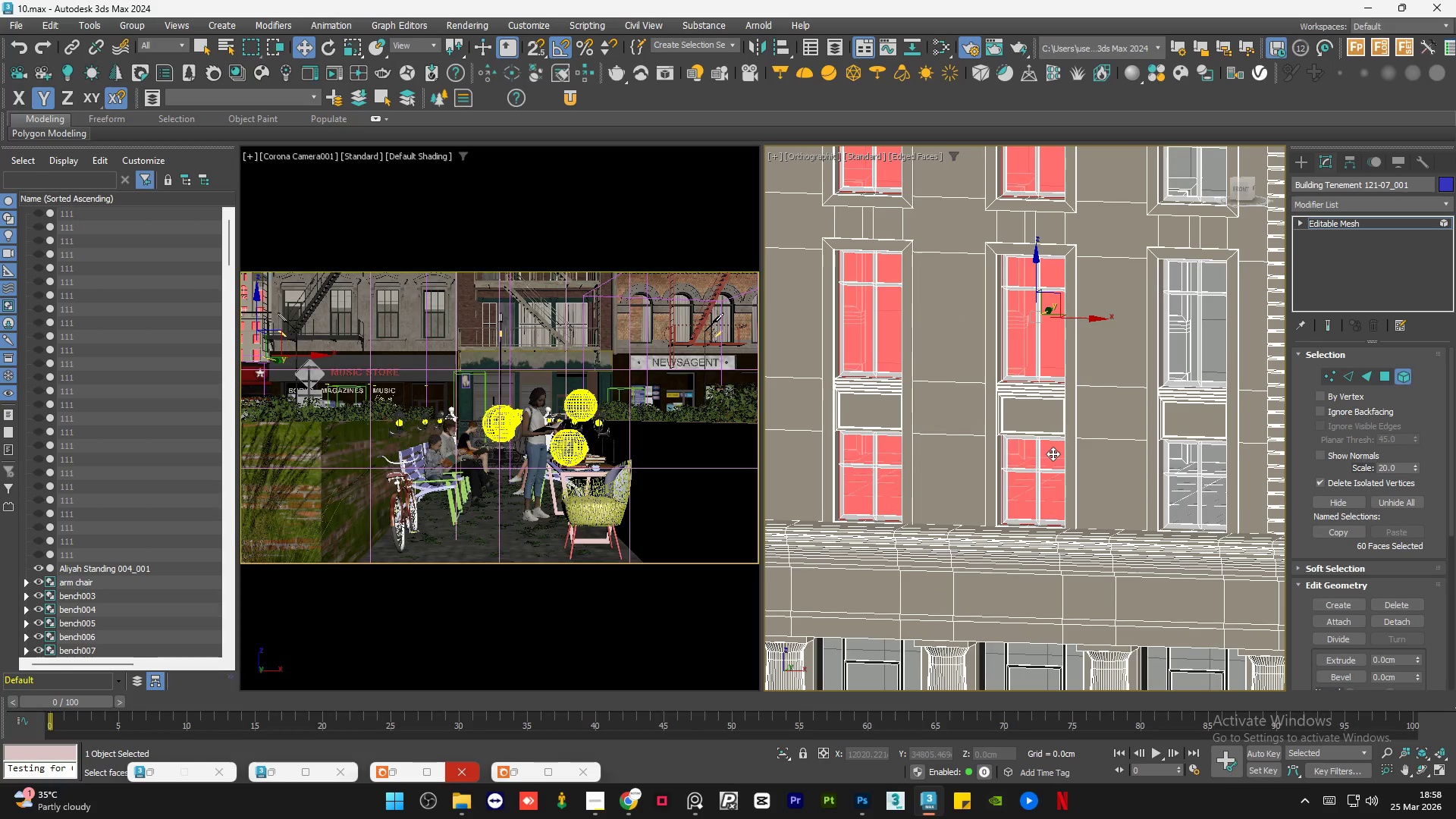 
scroll: coordinate [895, 447], scroll_direction: down, amount: 2.0
 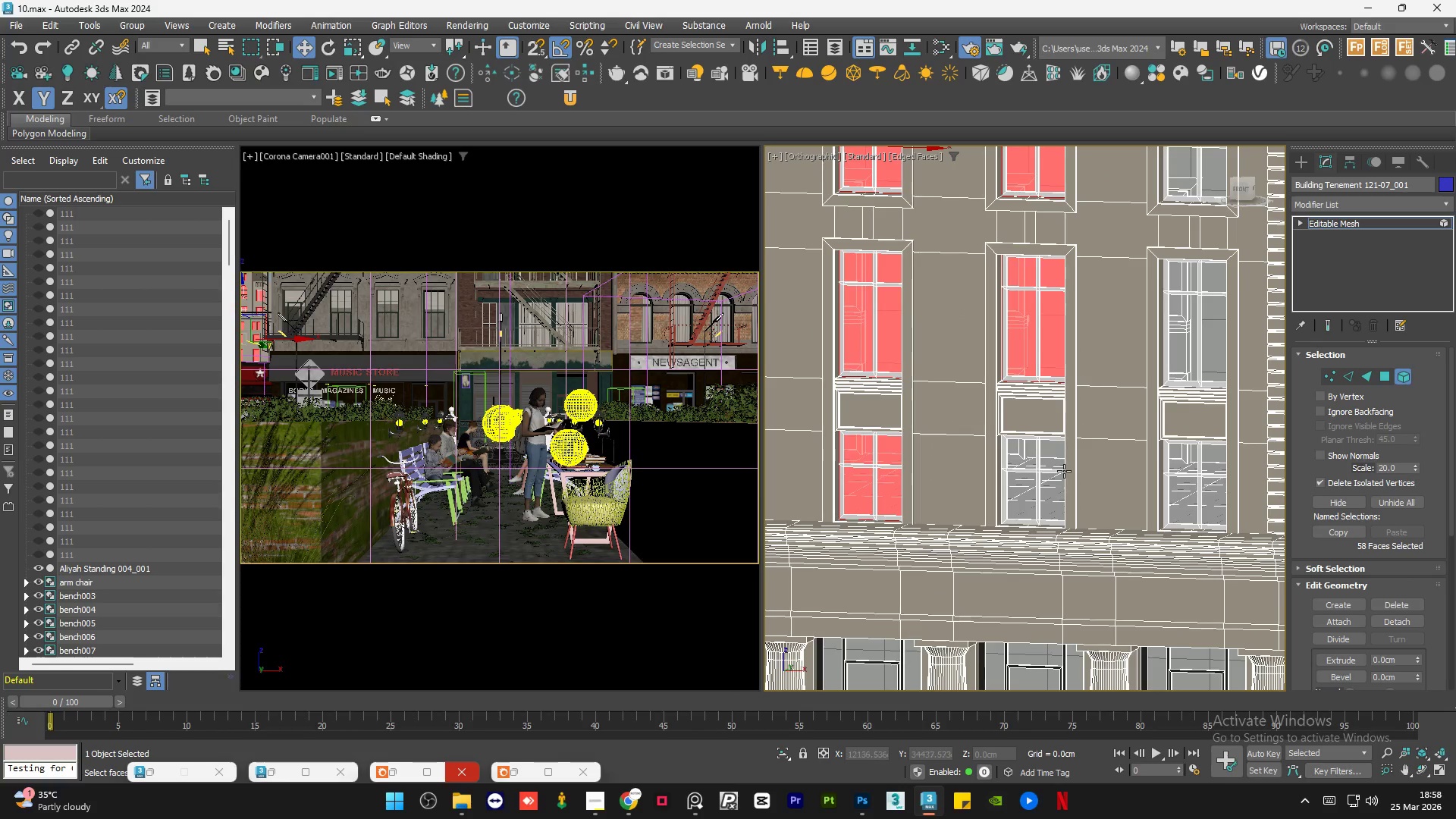 
left_click([1053, 453])
 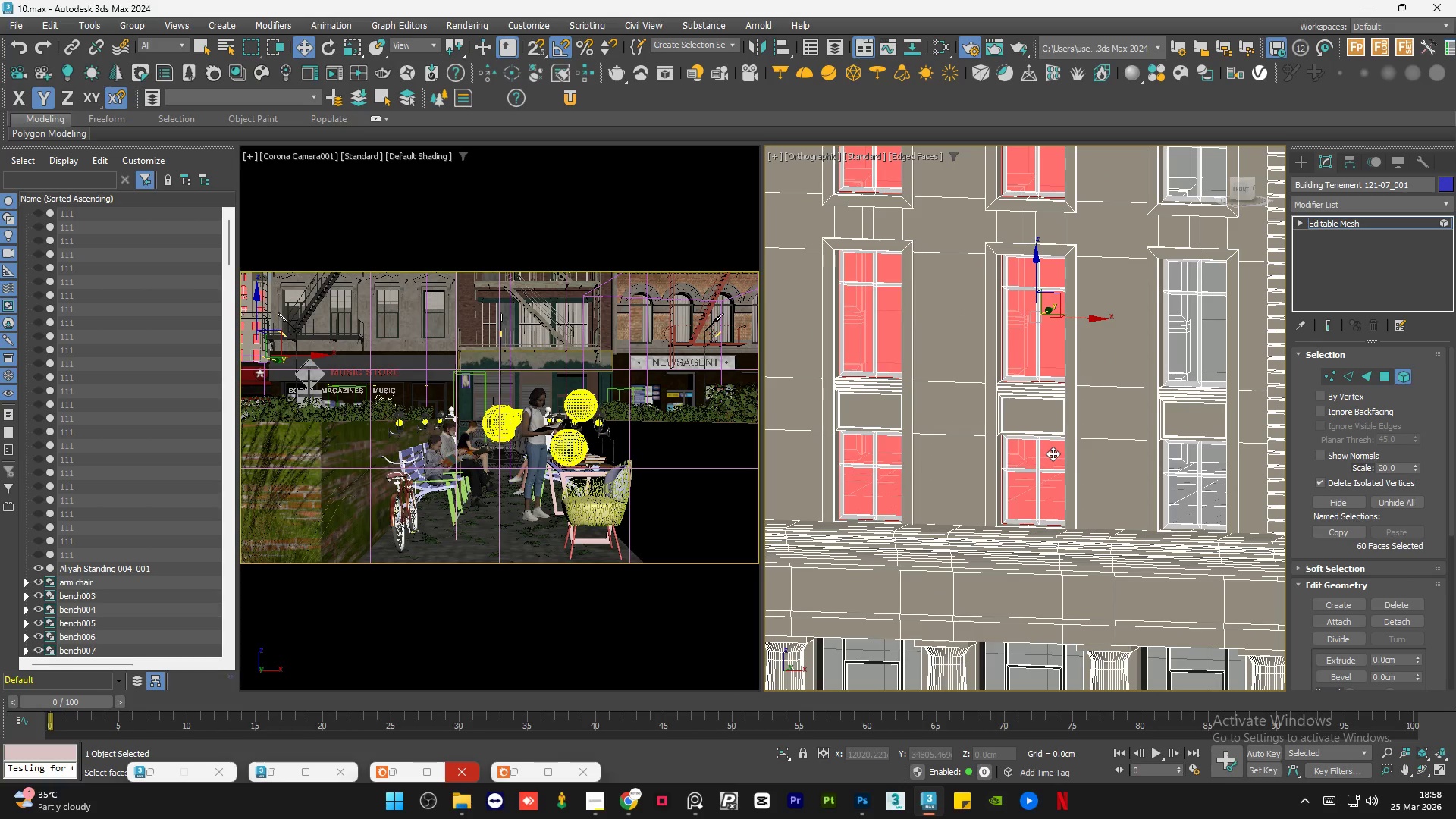 
key(Control+ControlLeft)
 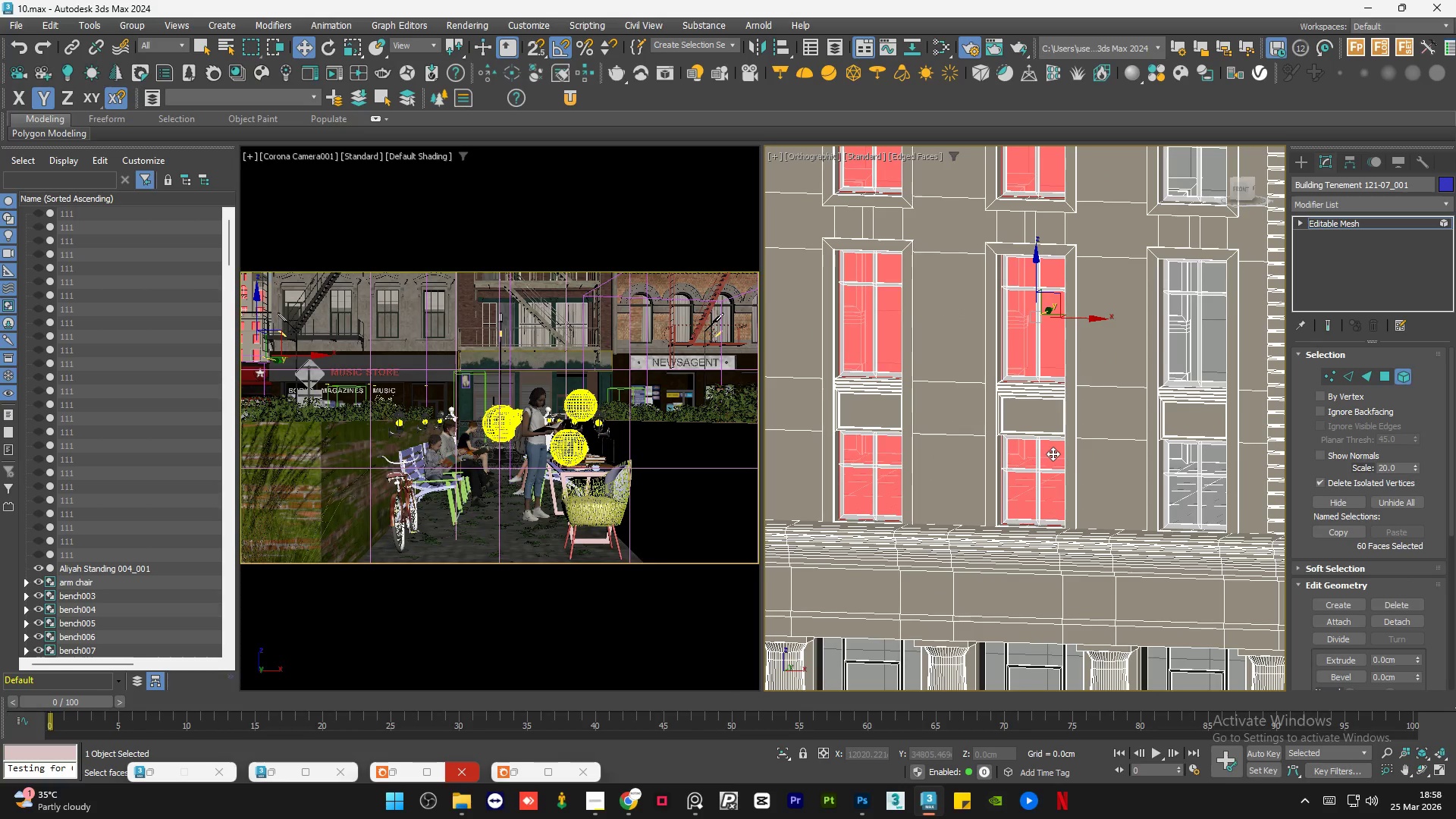 
key(Control+ControlLeft)
 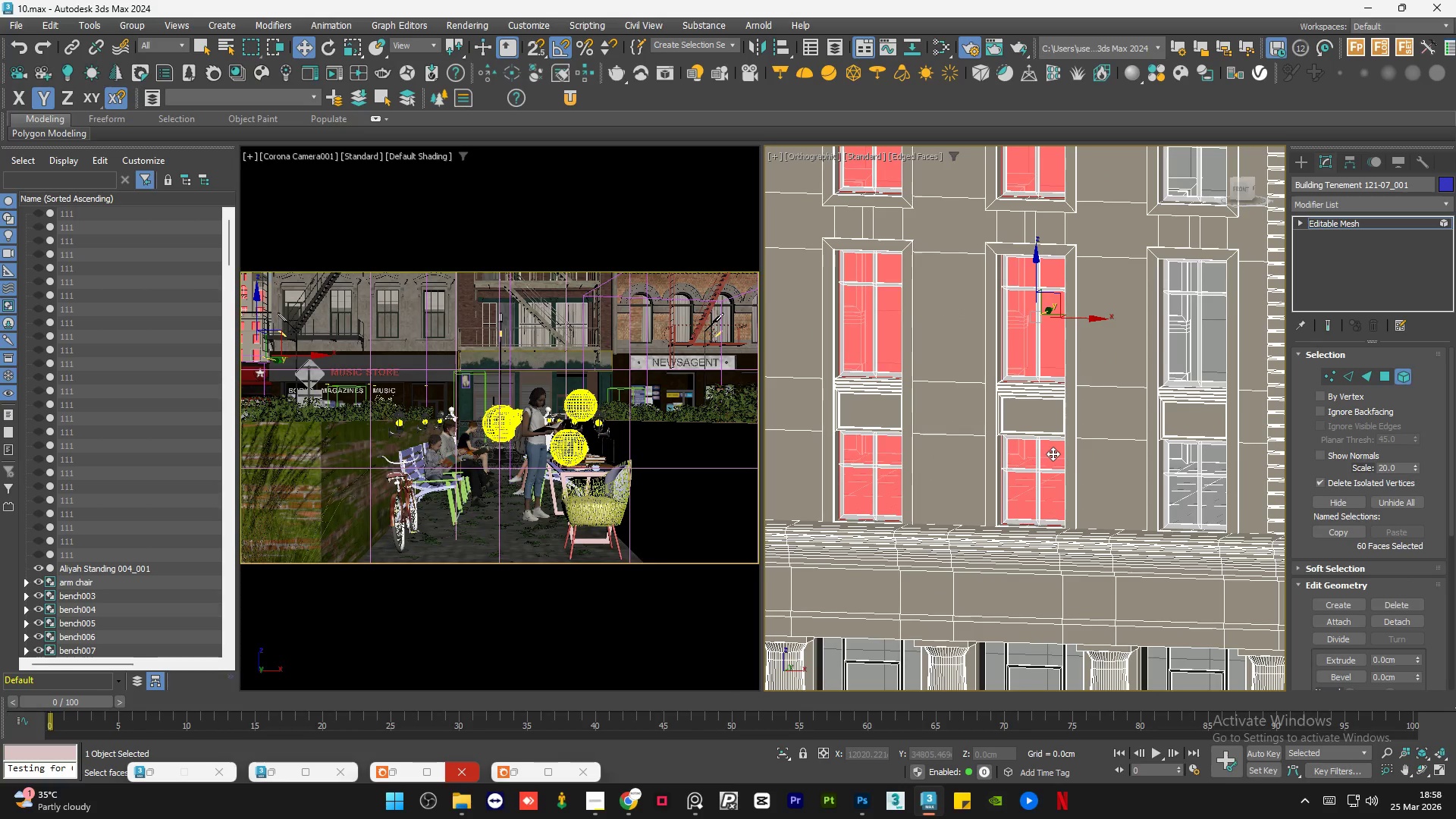 
key(Control+ControlLeft)
 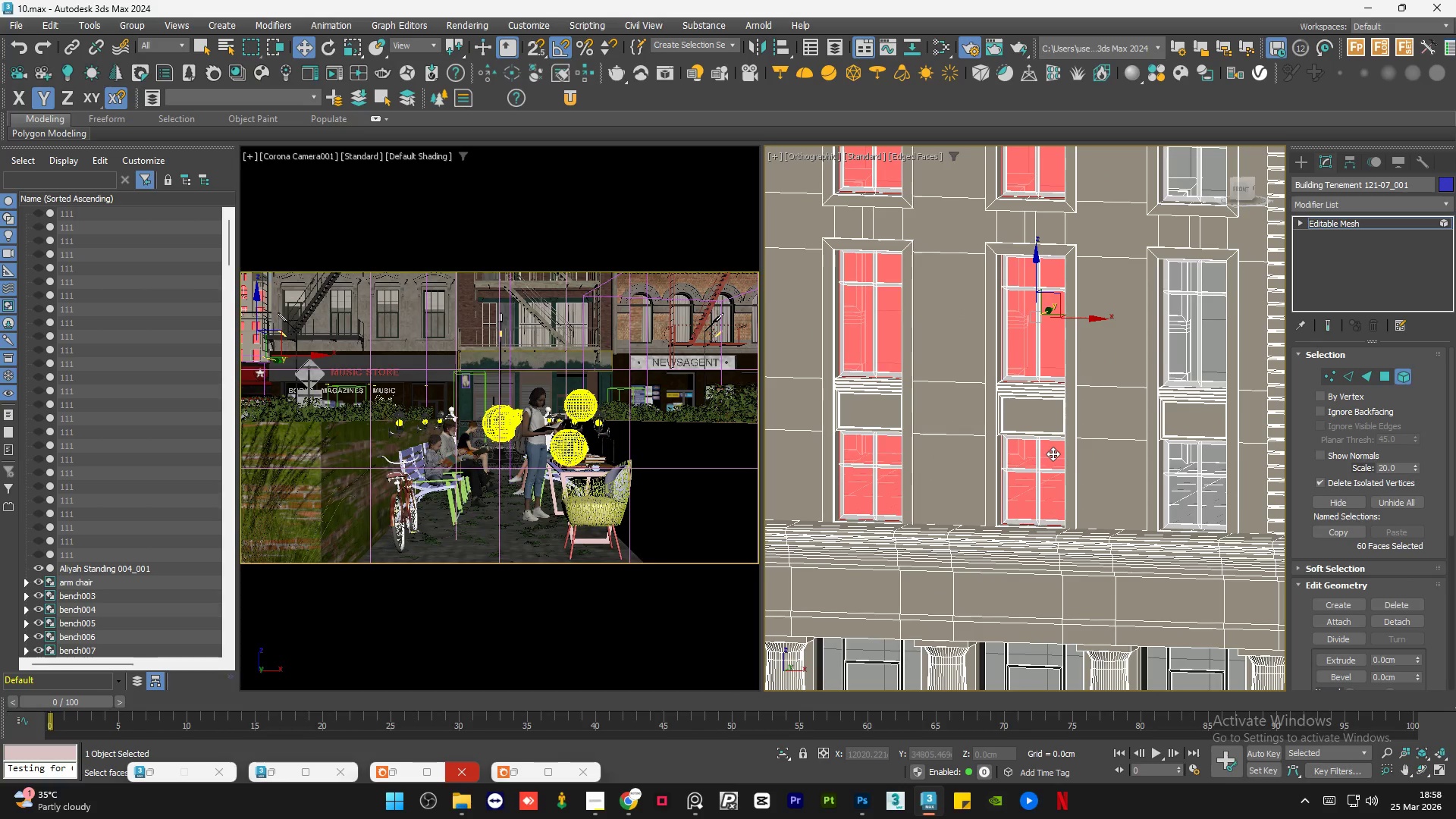 
key(Control+ControlLeft)
 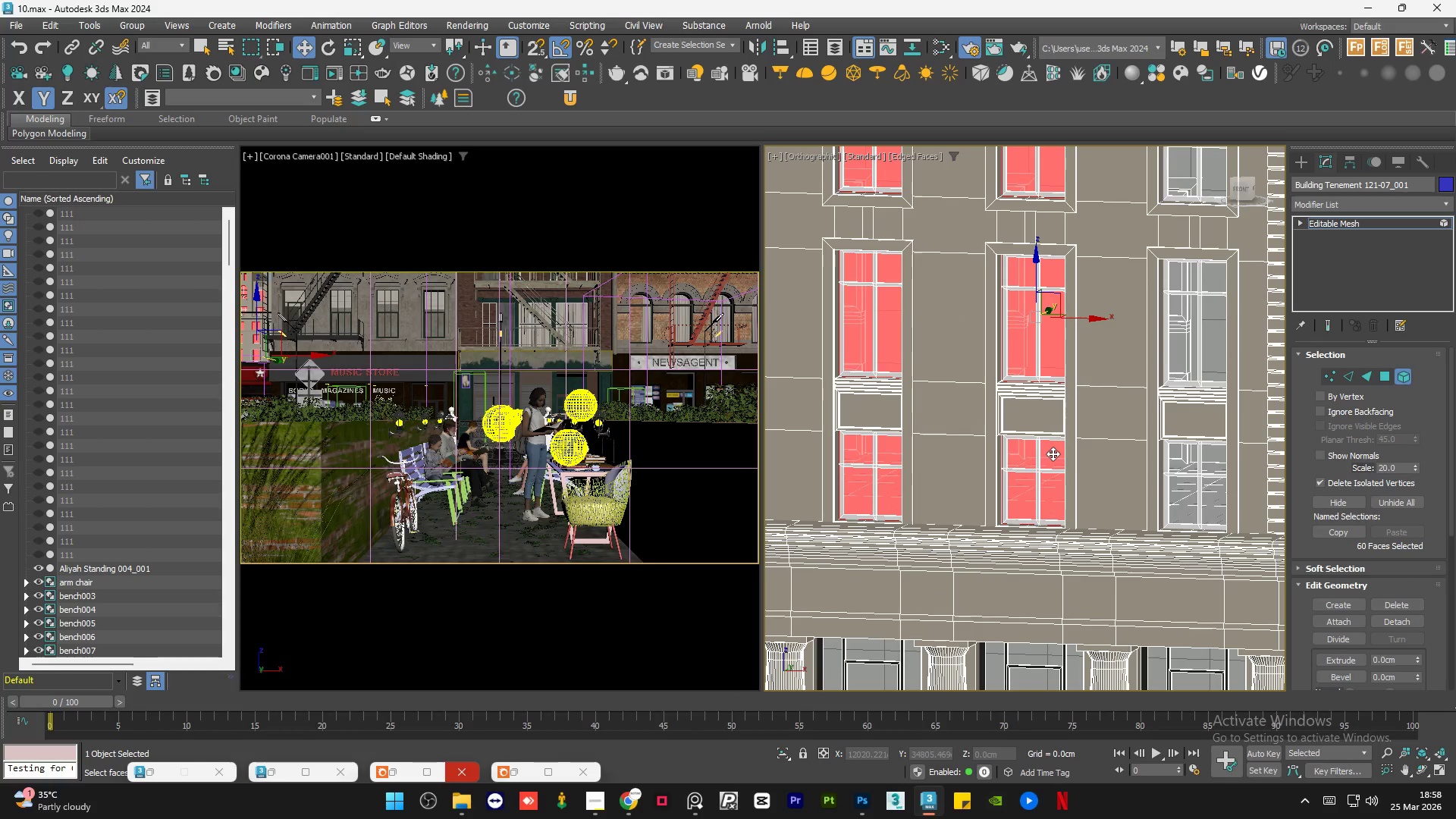 
key(Control+ControlLeft)
 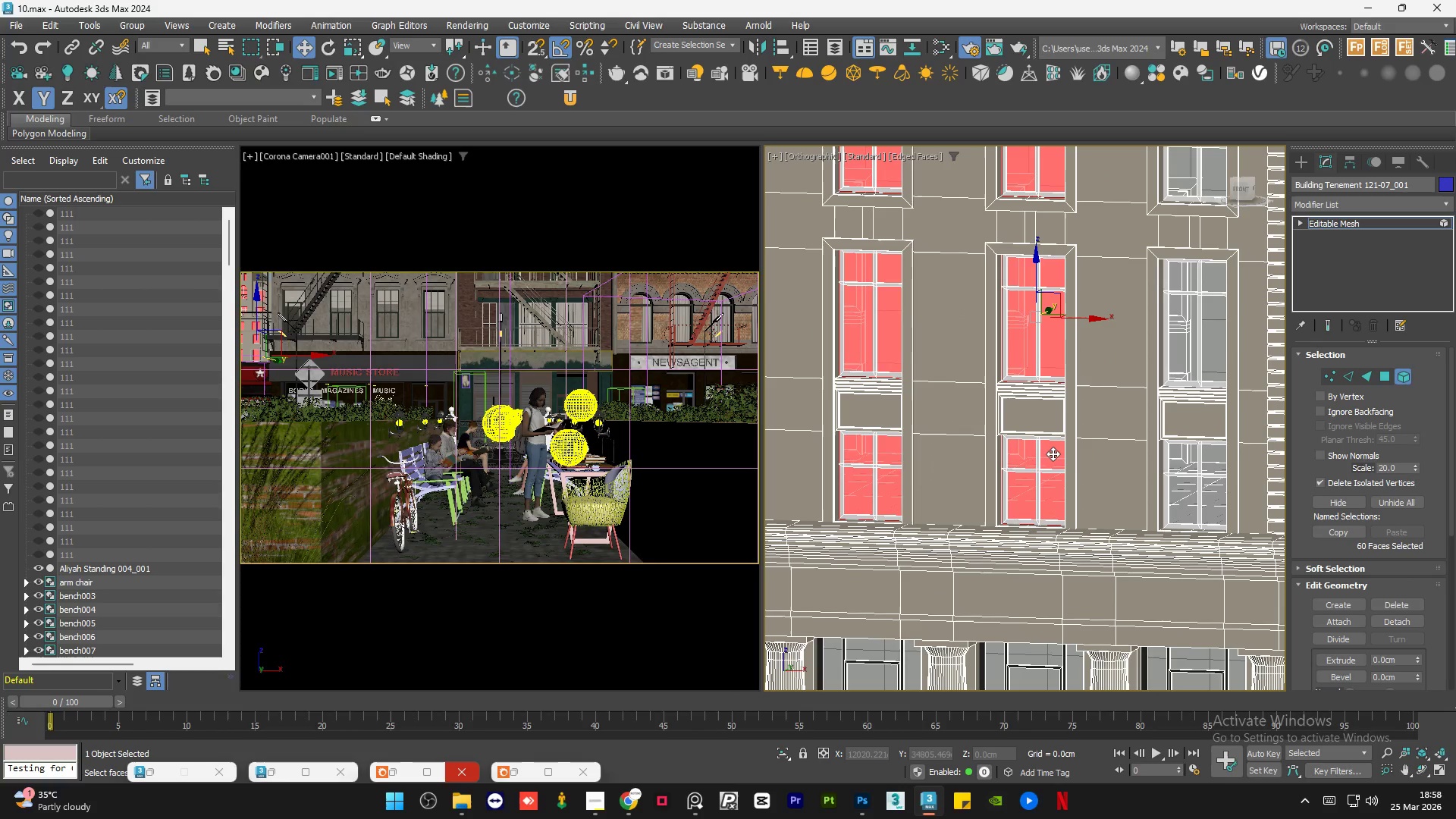 
key(Control+ControlLeft)
 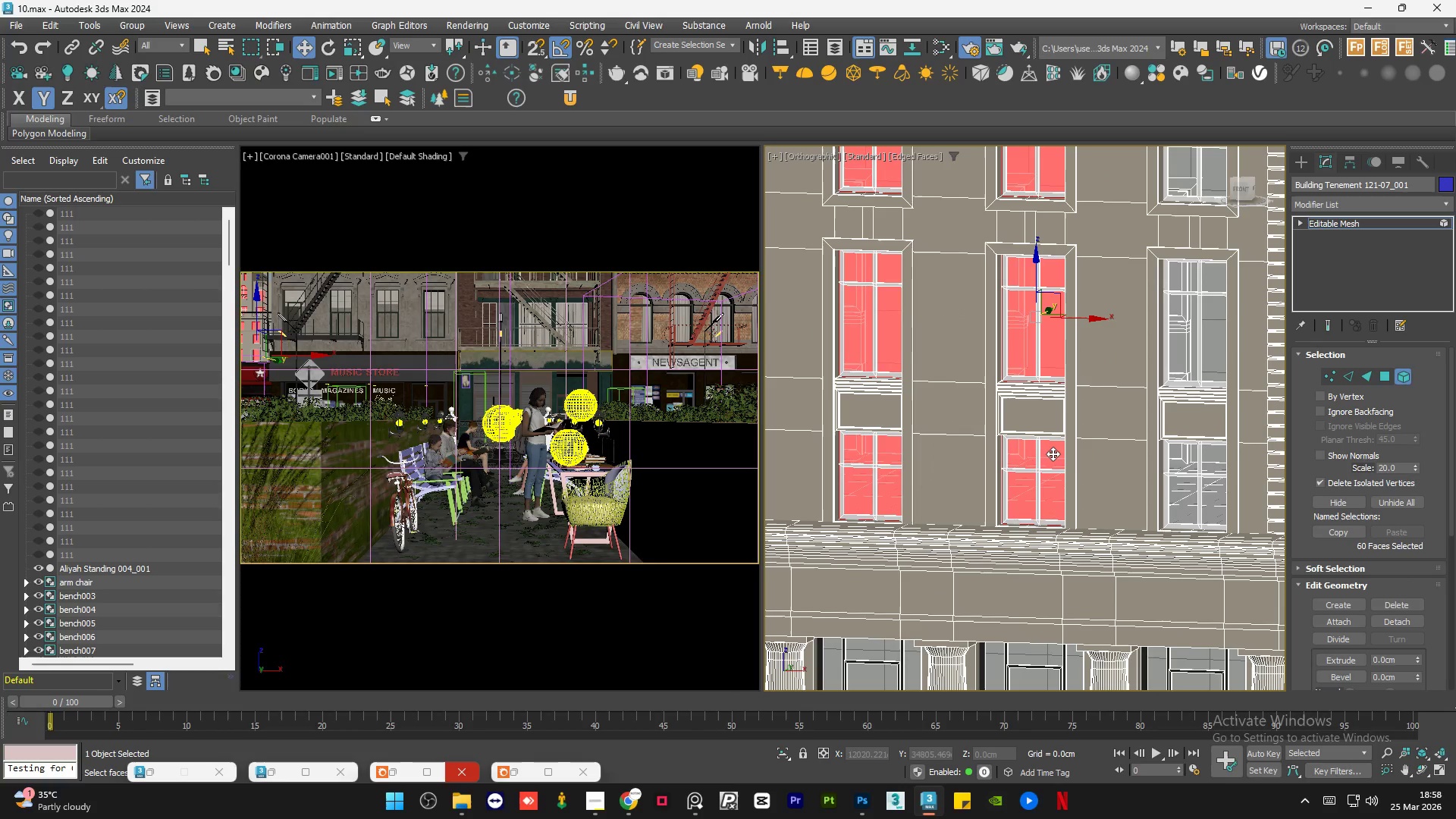 
key(Control+ControlLeft)
 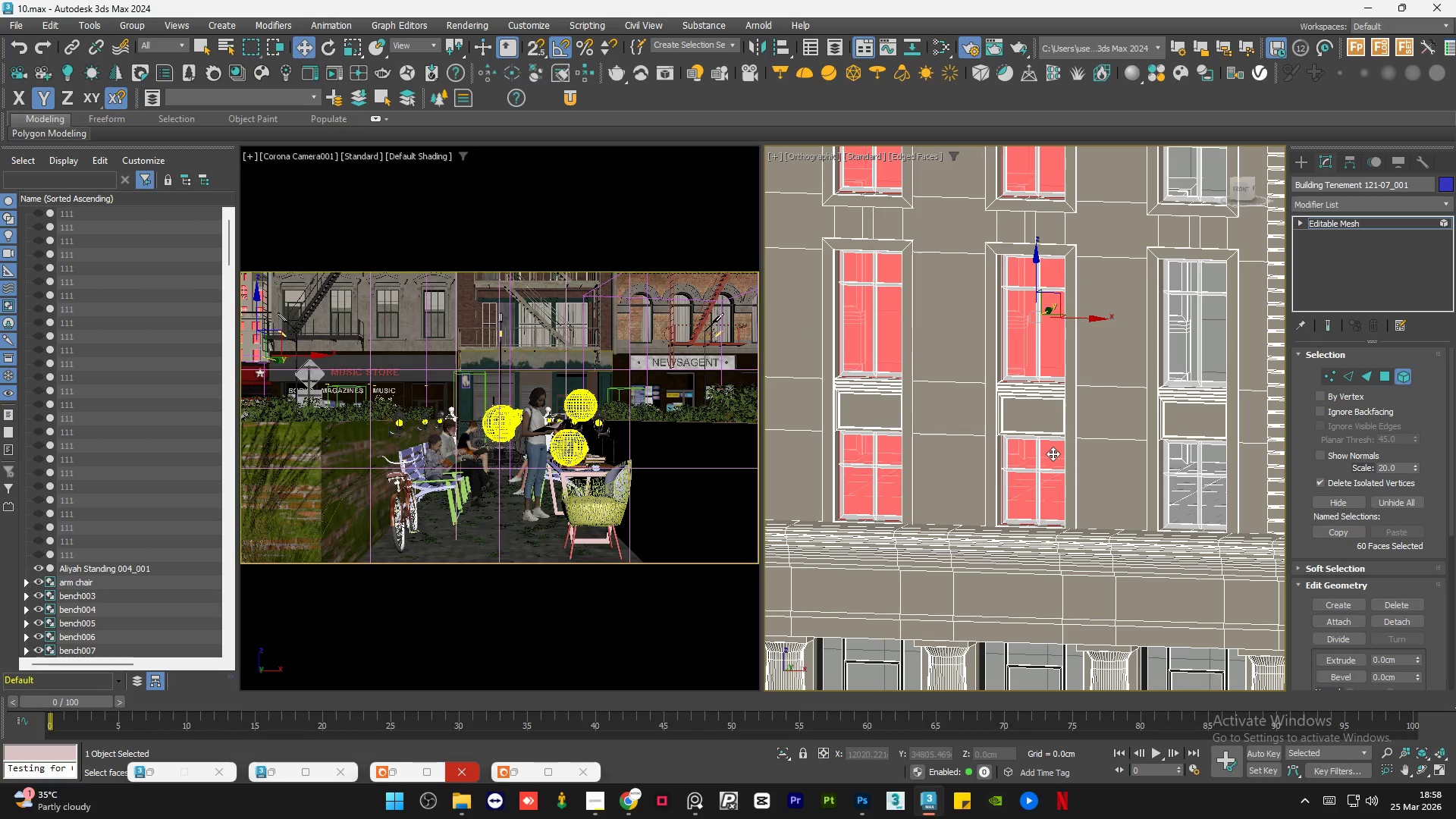 
scroll: coordinate [1053, 453], scroll_direction: down, amount: 5.0
 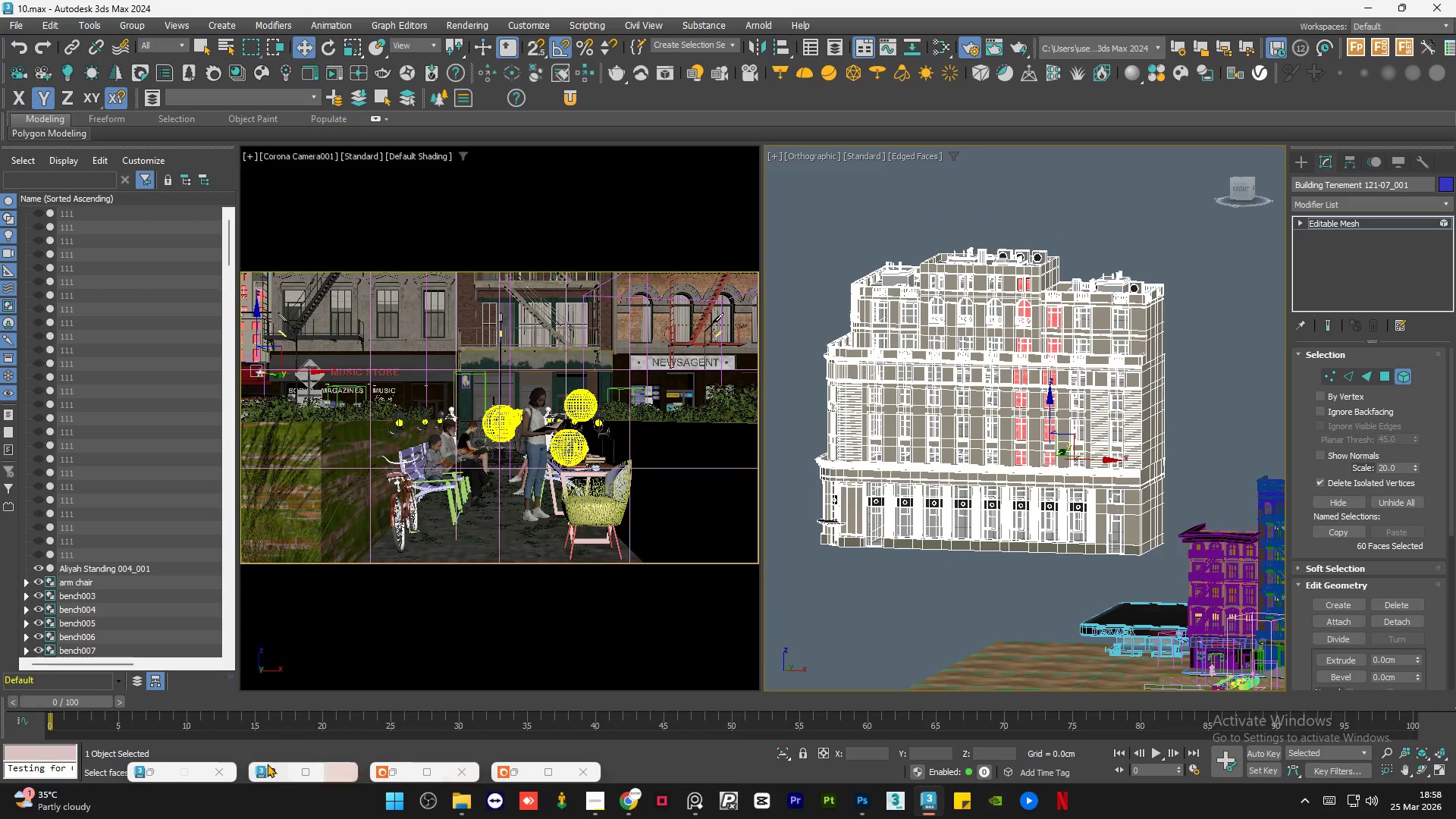 
left_click([276, 773])
 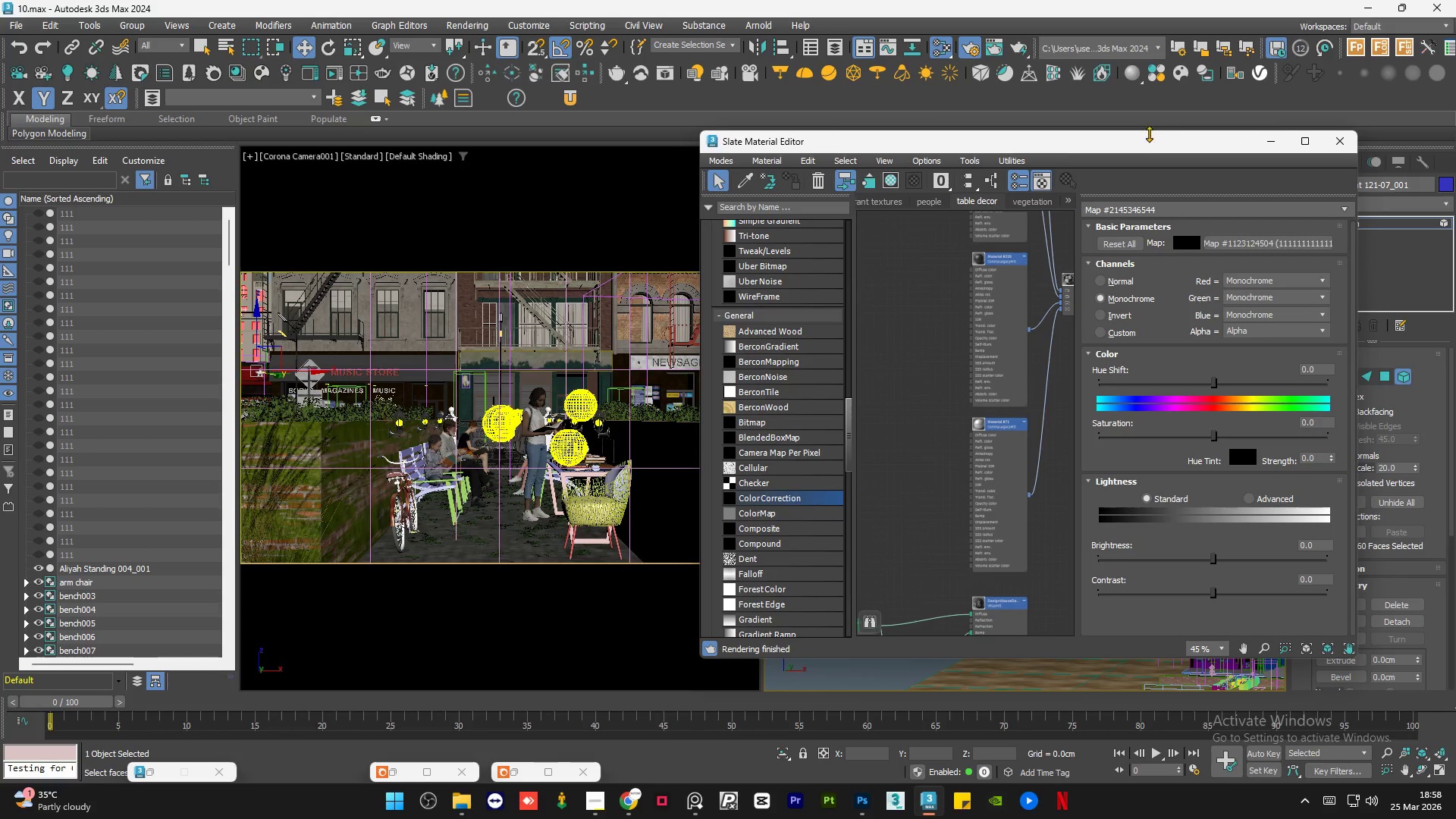 
left_click_drag(start_coordinate=[1134, 141], to_coordinate=[779, 109])
 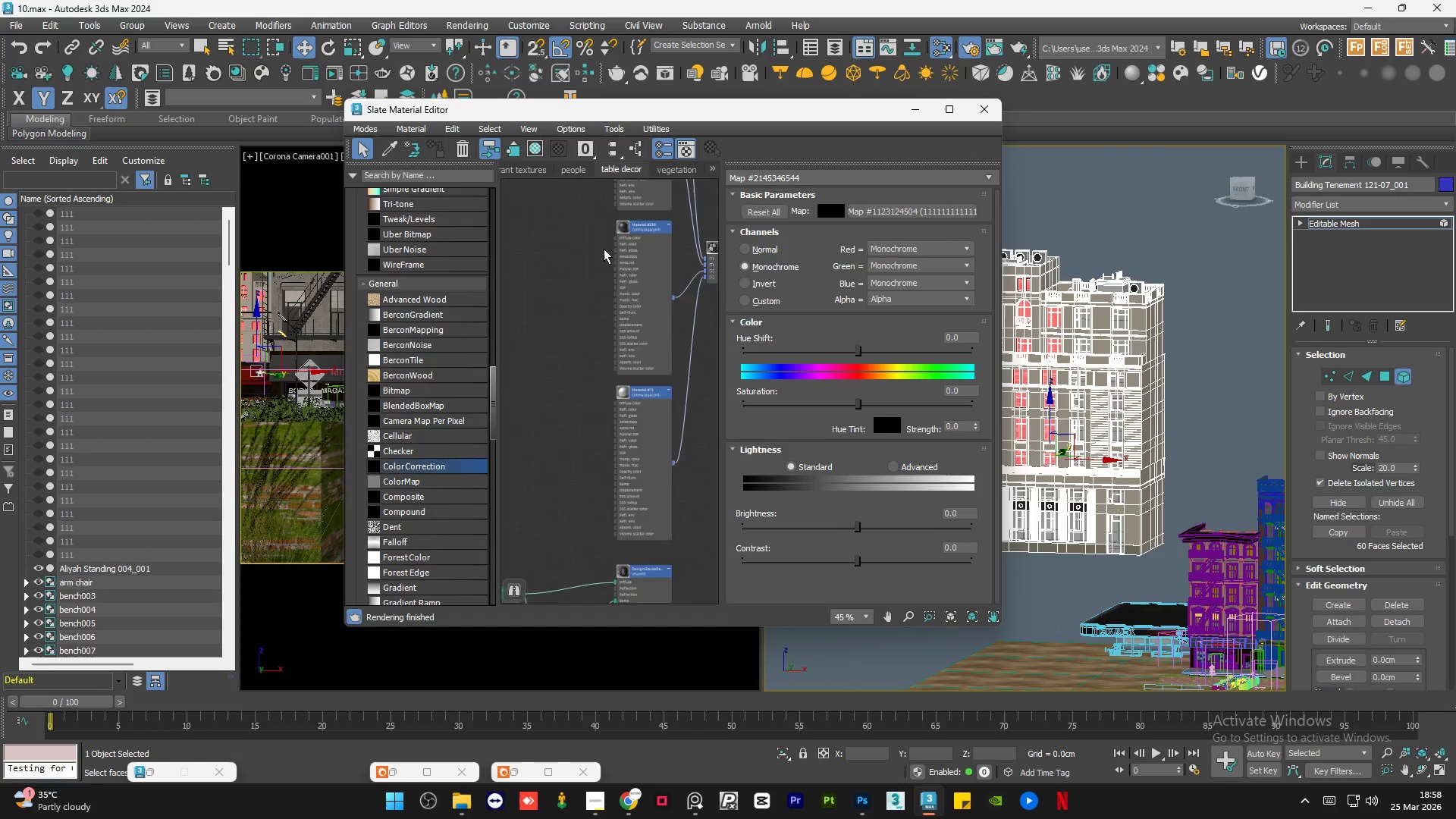 
scroll: coordinate [598, 258], scroll_direction: down, amount: 3.0
 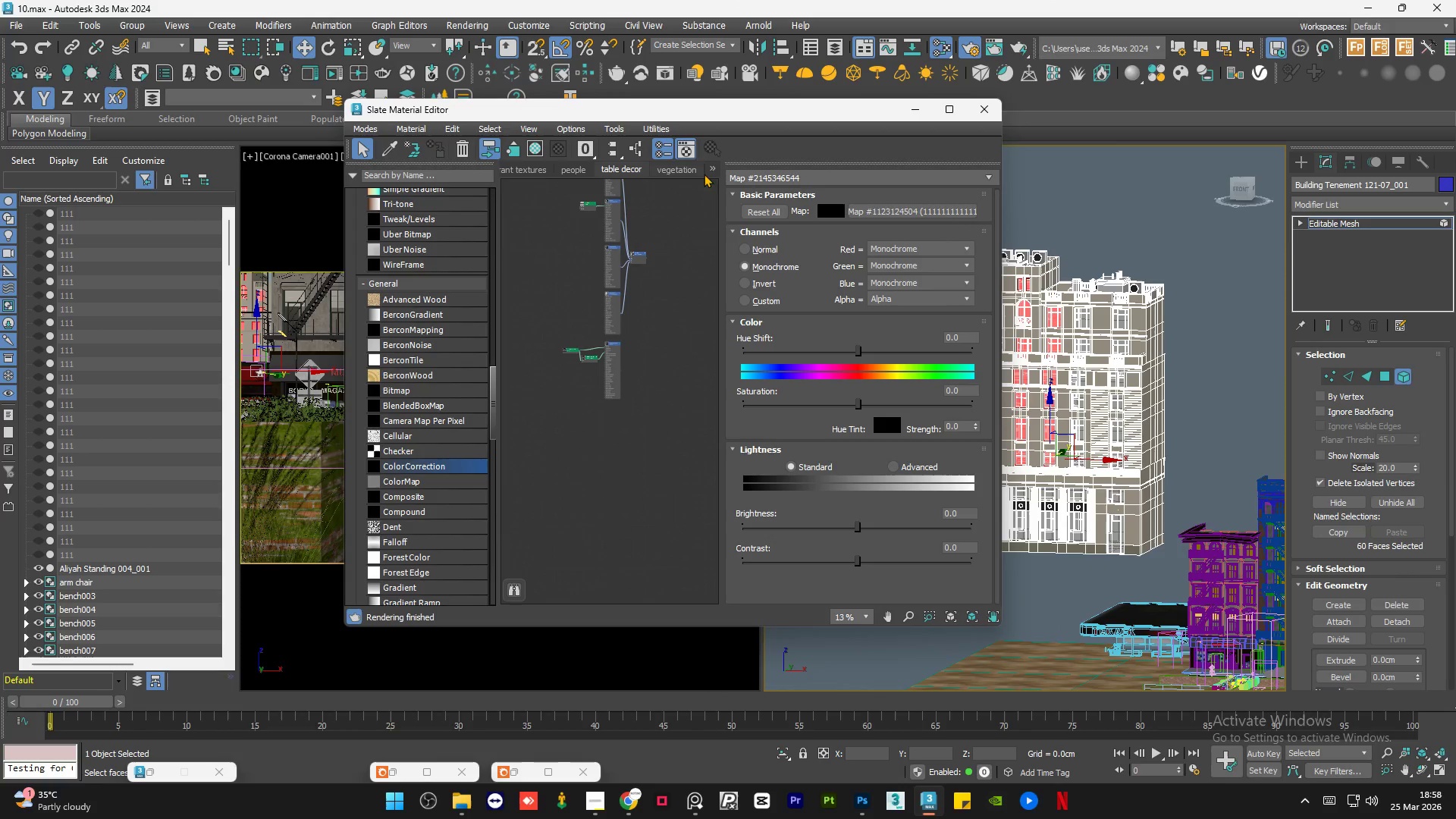 
left_click([711, 168])
 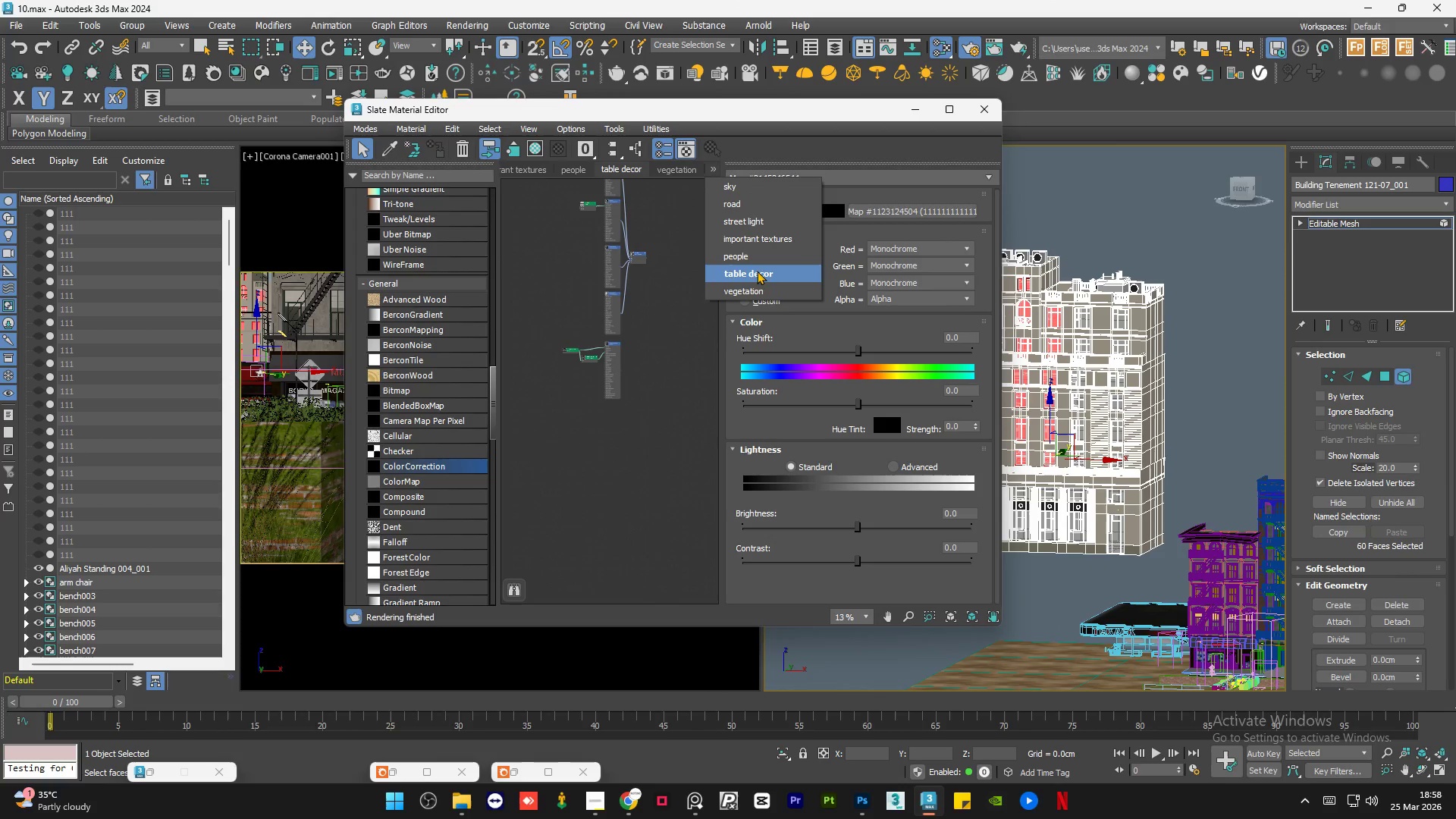 
left_click([681, 323])
 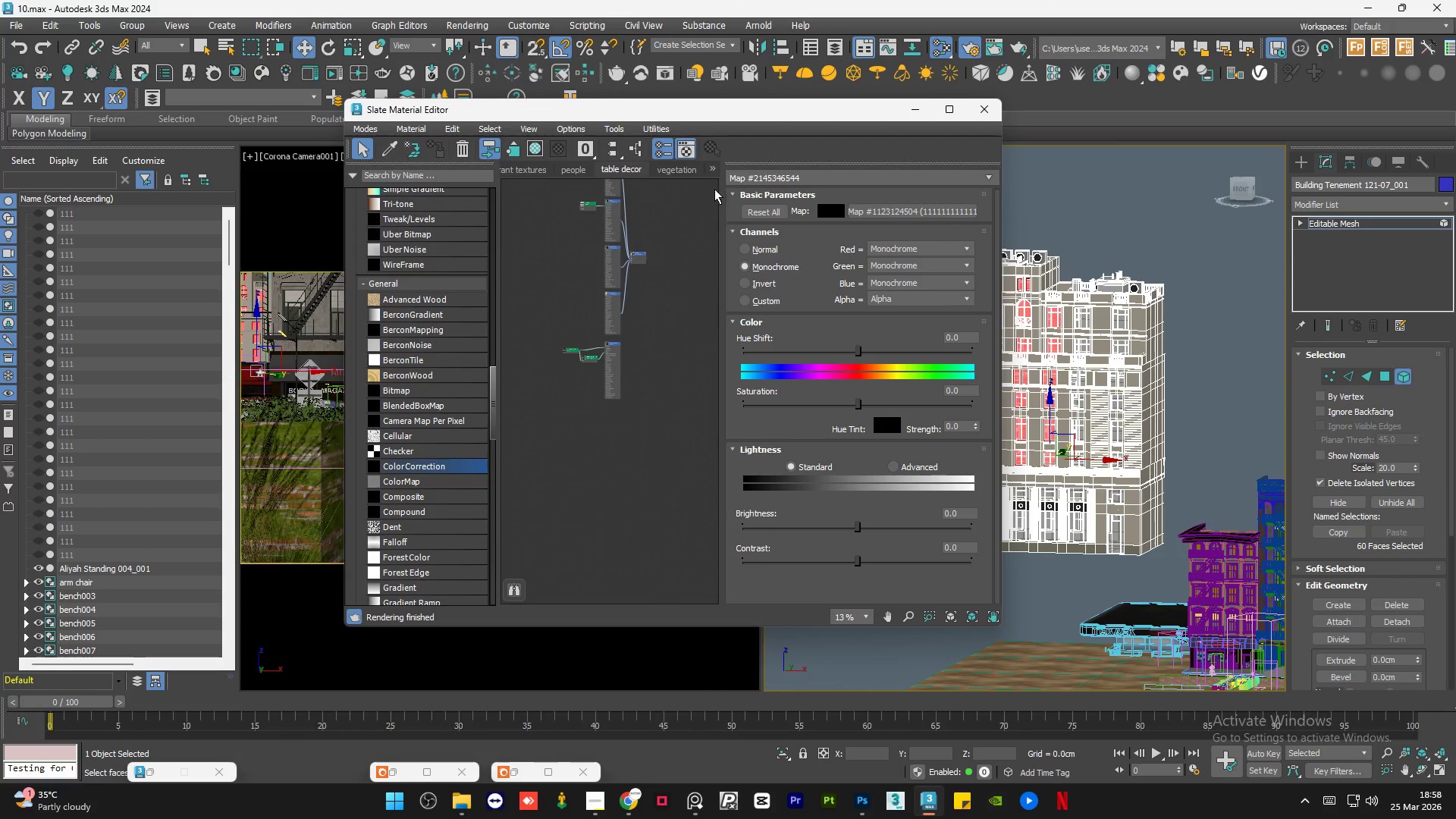 
mouse_move([733, 177])
 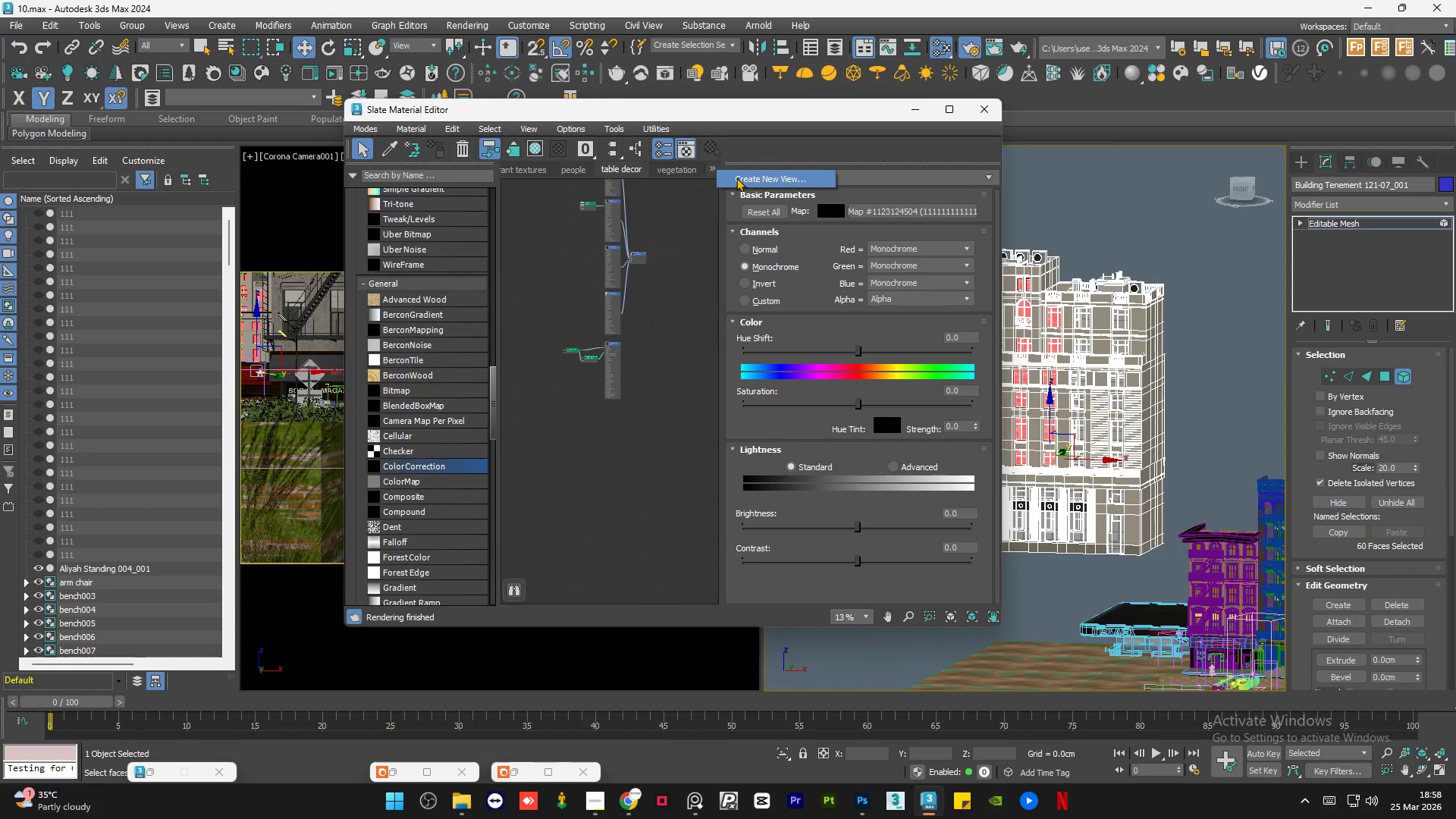 
left_click([736, 177])
 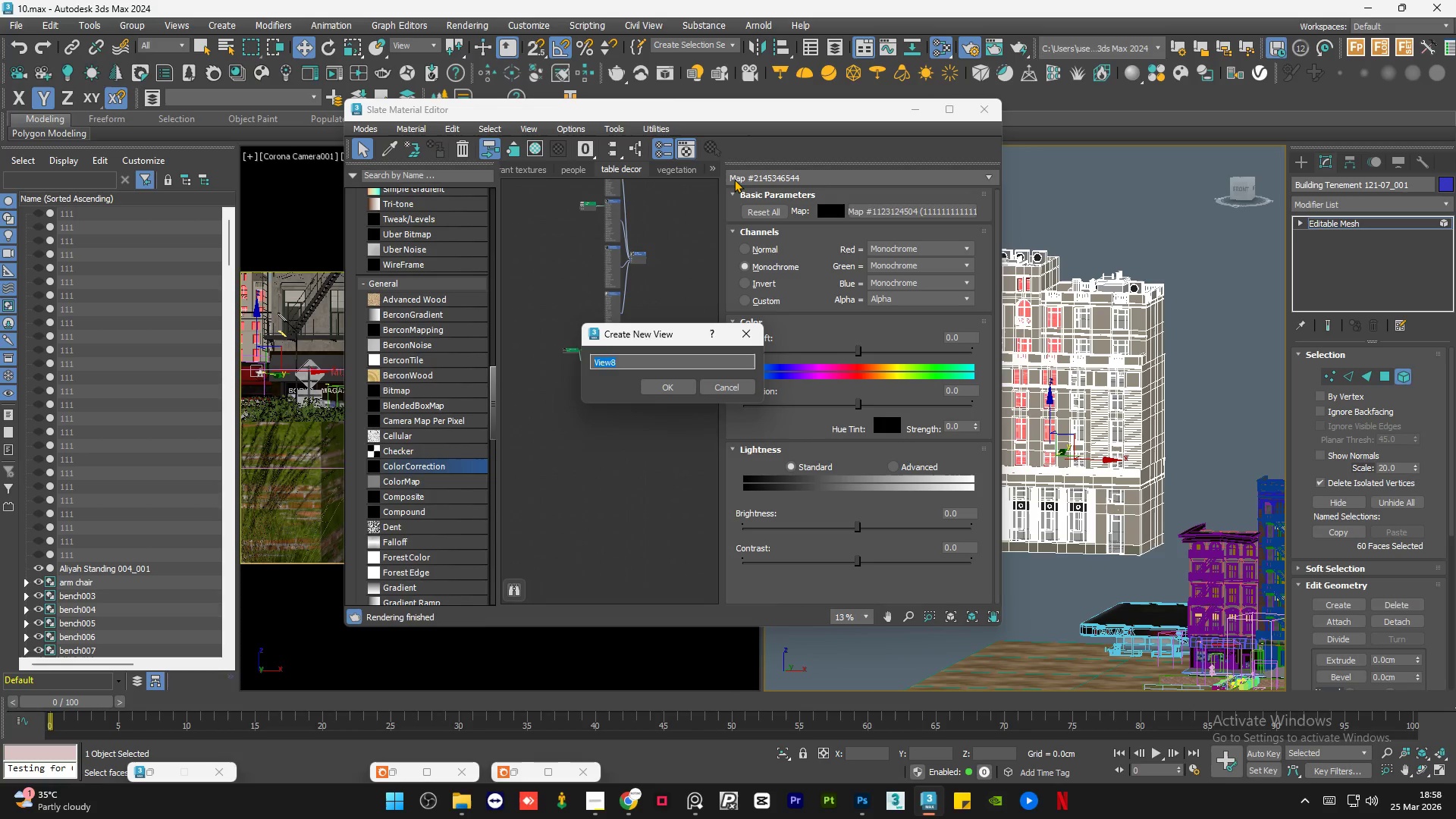 
type(backgorund biludings)
 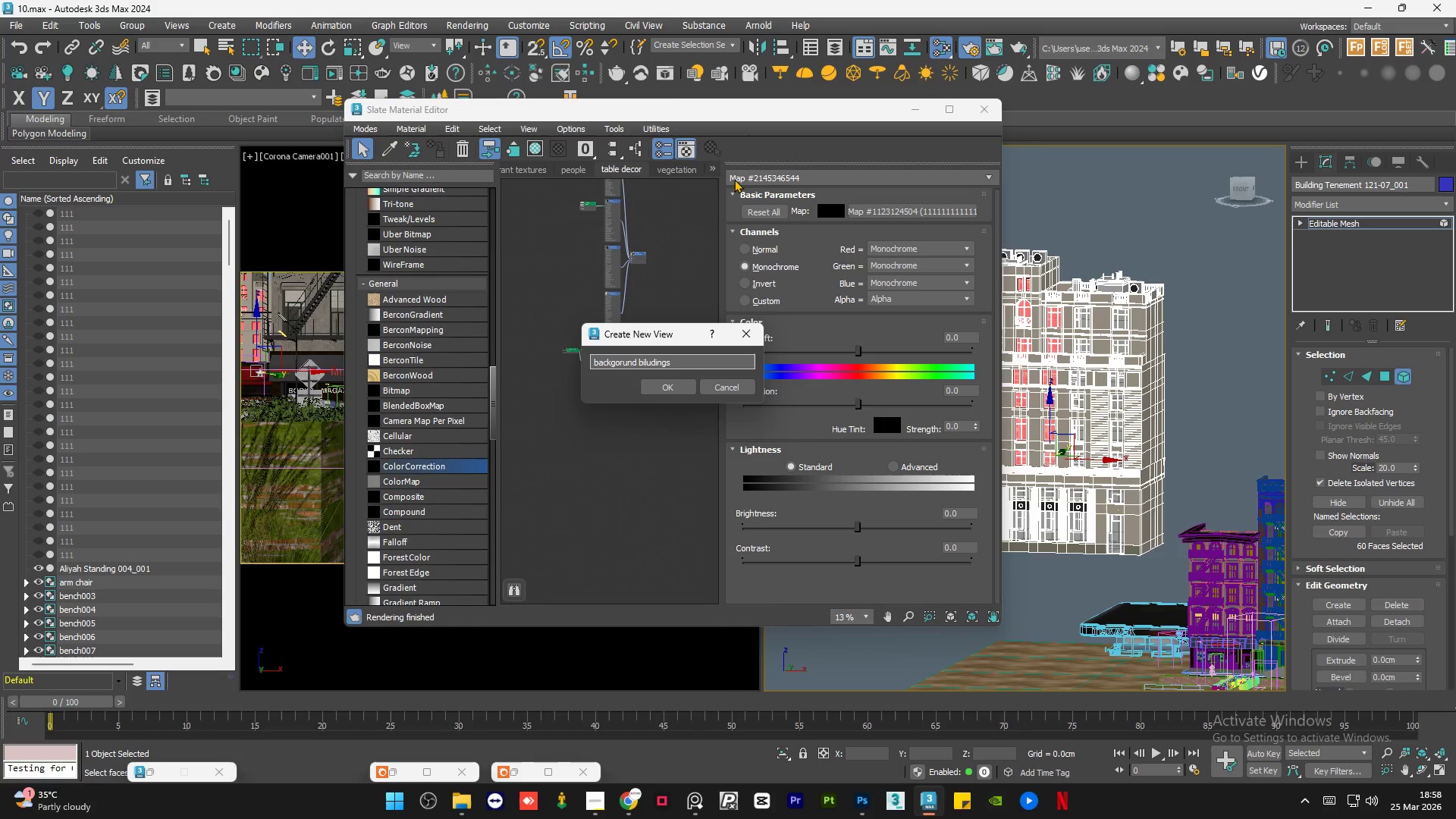 
key(Enter)
 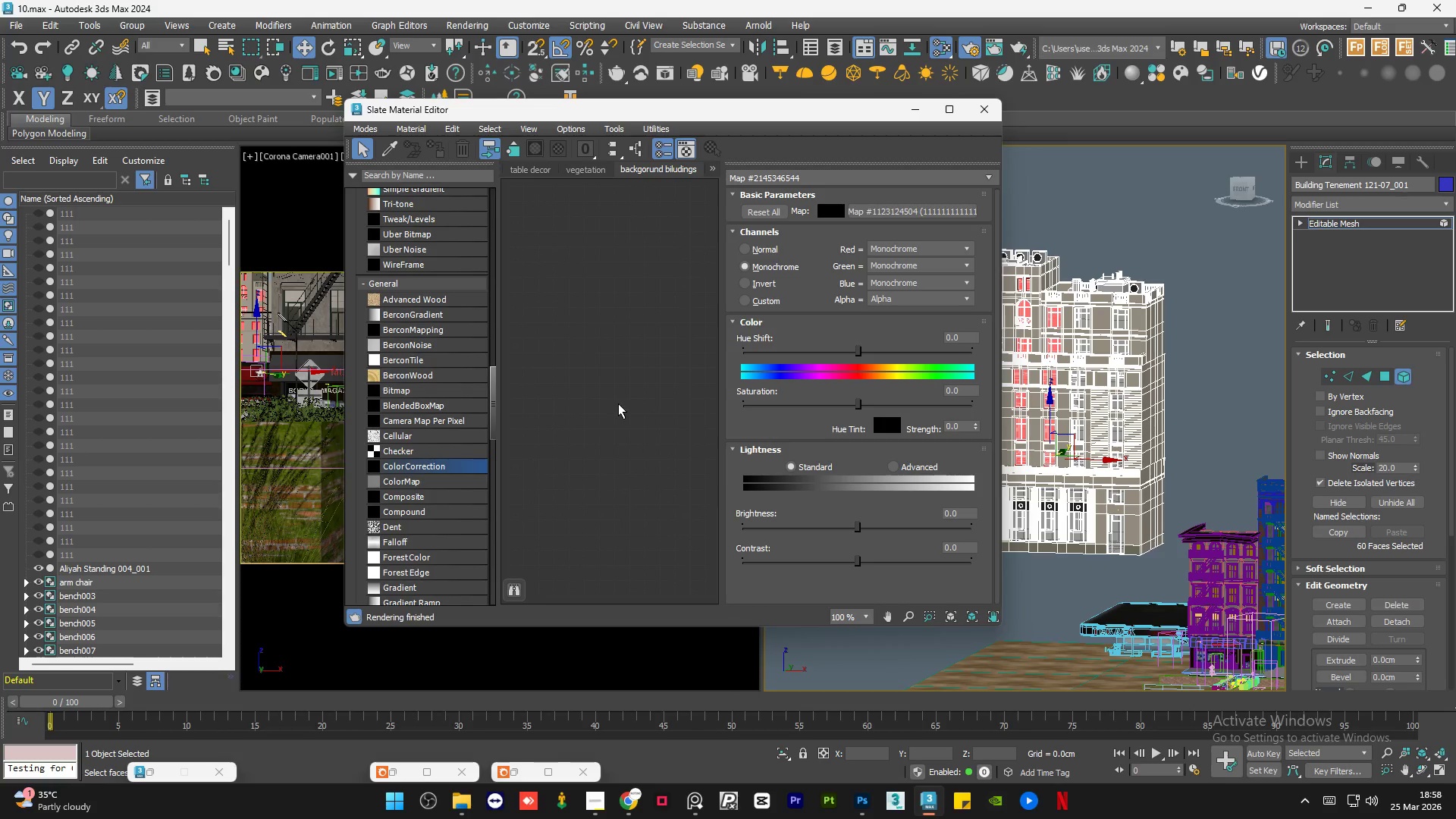 
left_click([592, 313])
 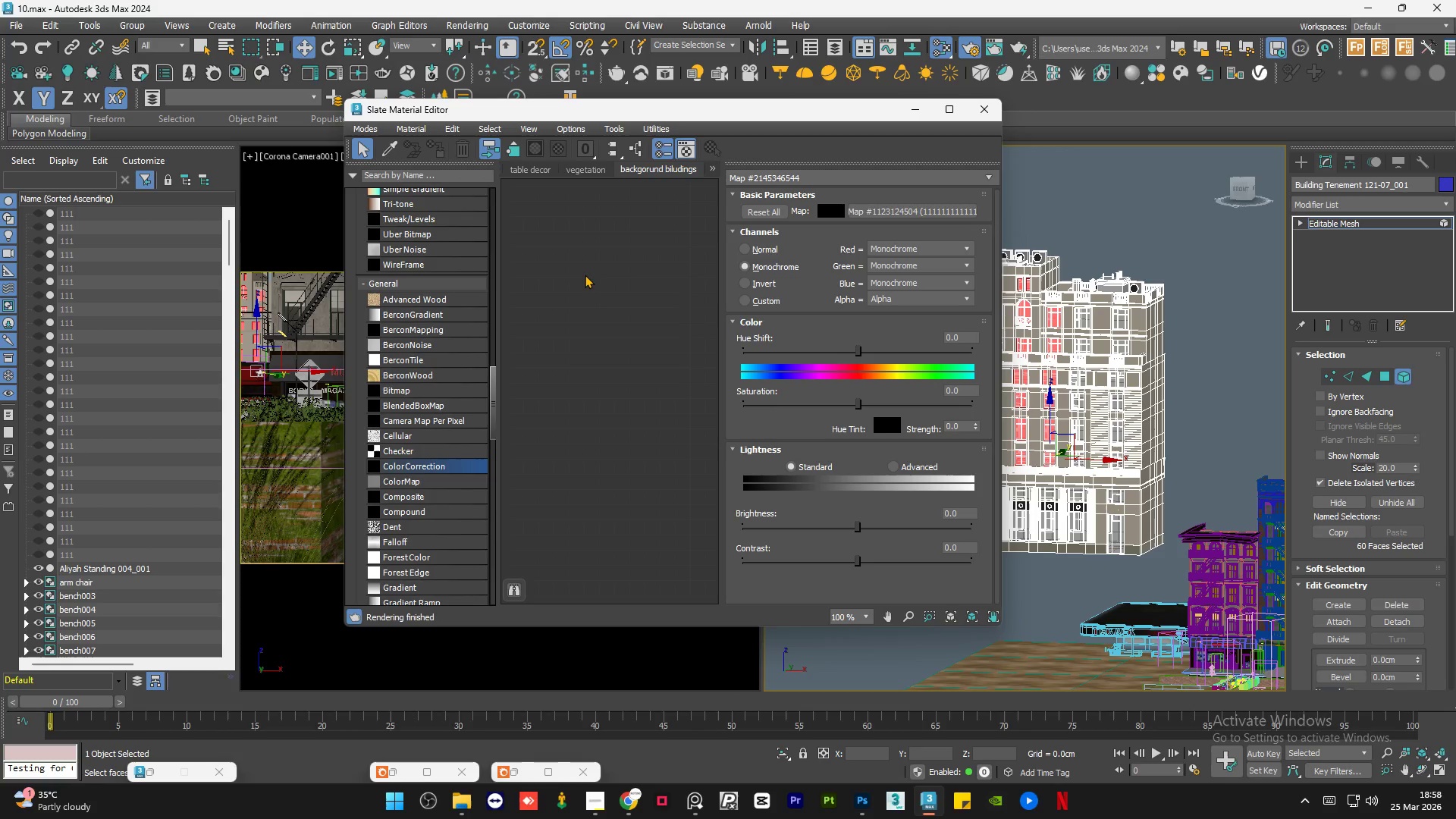 
right_click([585, 275])
 